 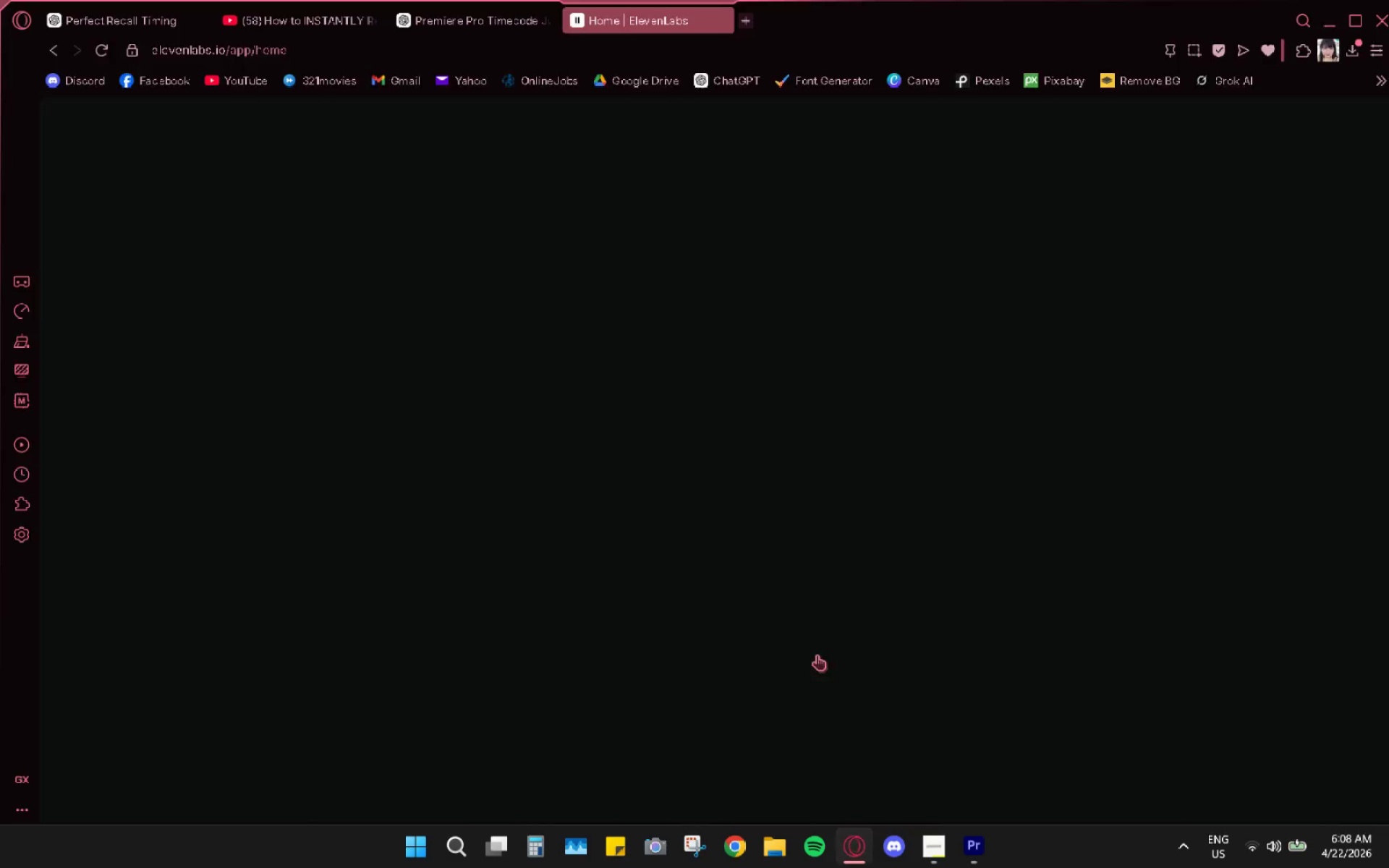 
left_click([722, 17])
 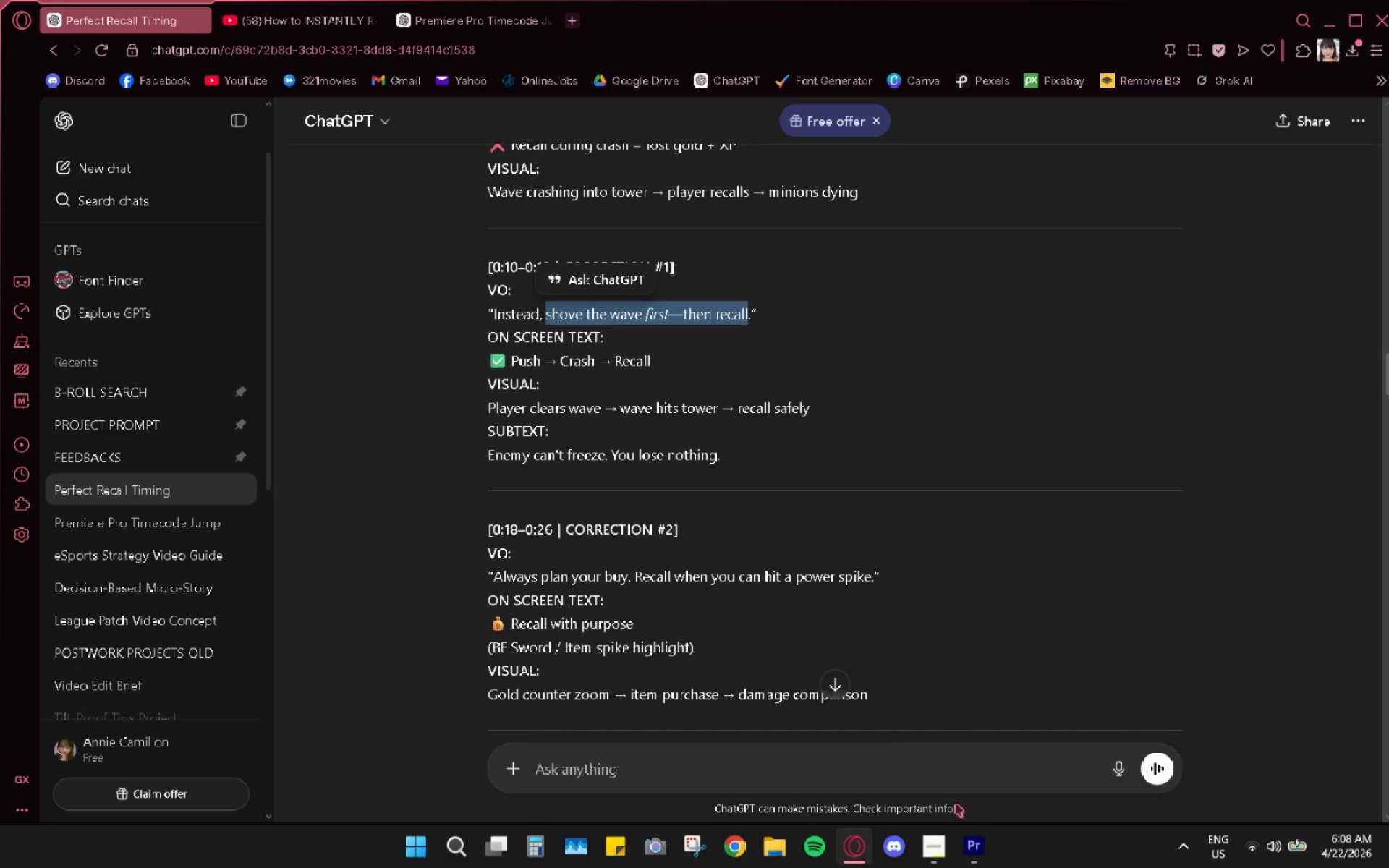 
left_click([963, 846])
 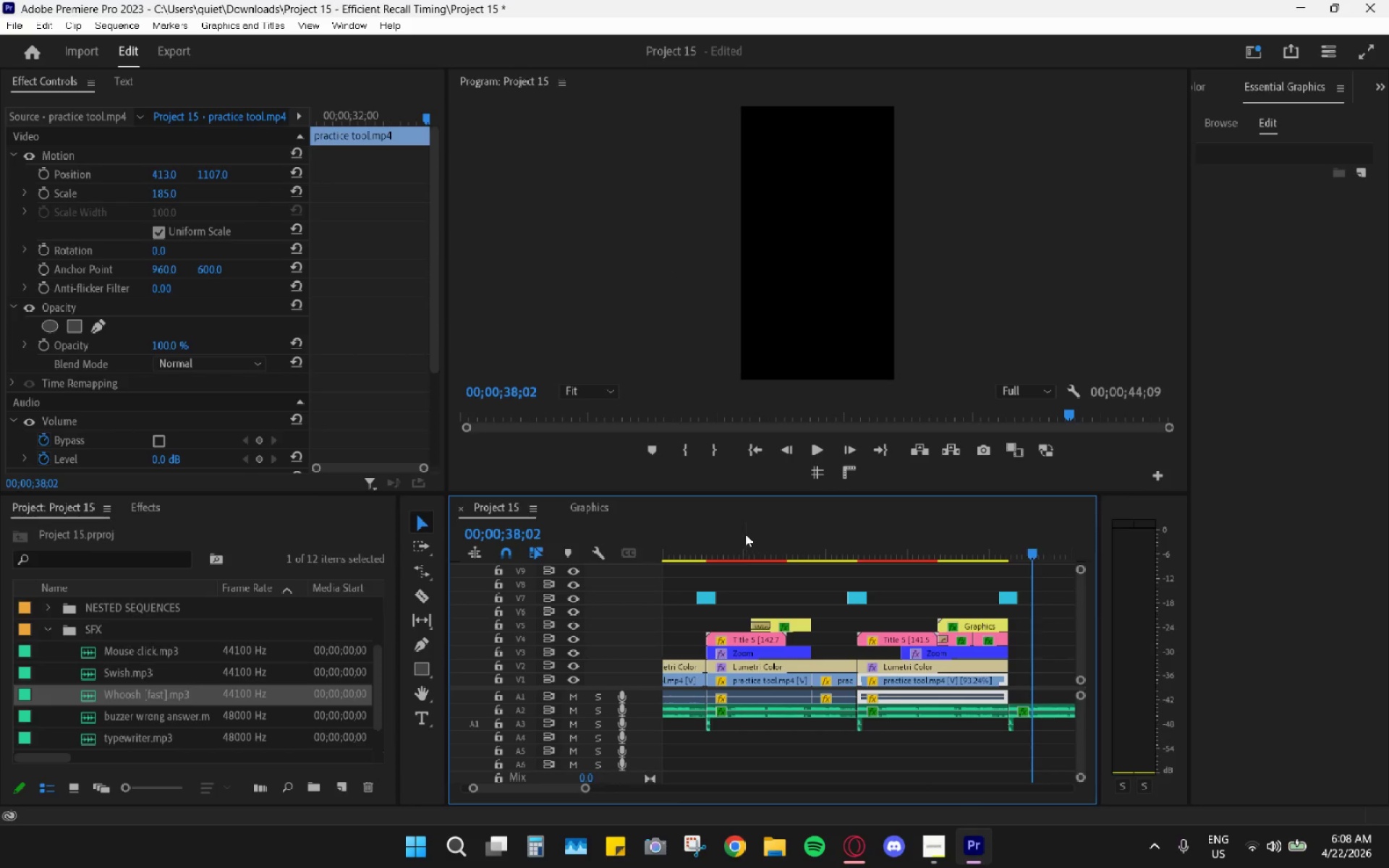 
left_click_drag(start_coordinate=[731, 529], to_coordinate=[635, 542])
 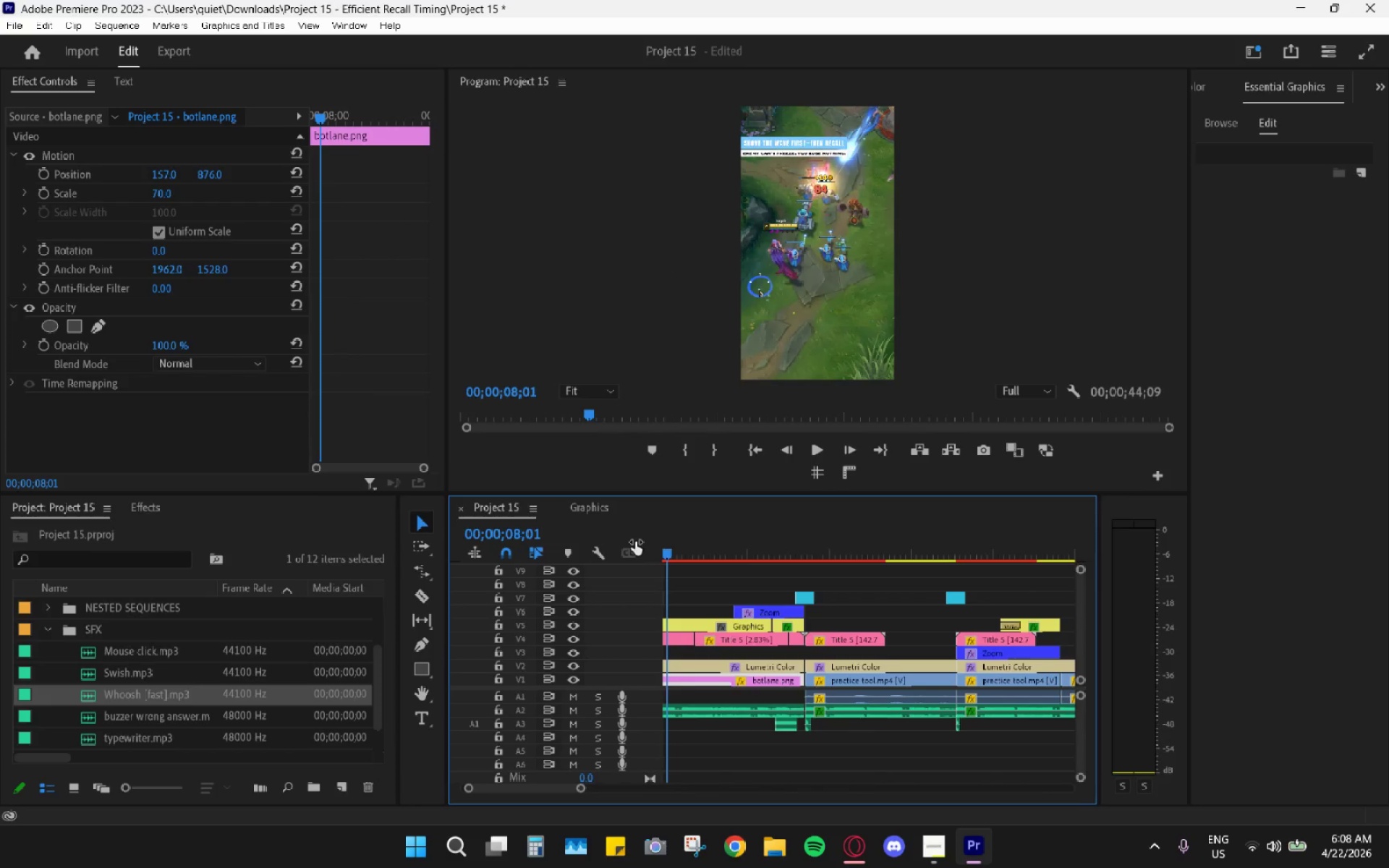 
key(Space)
 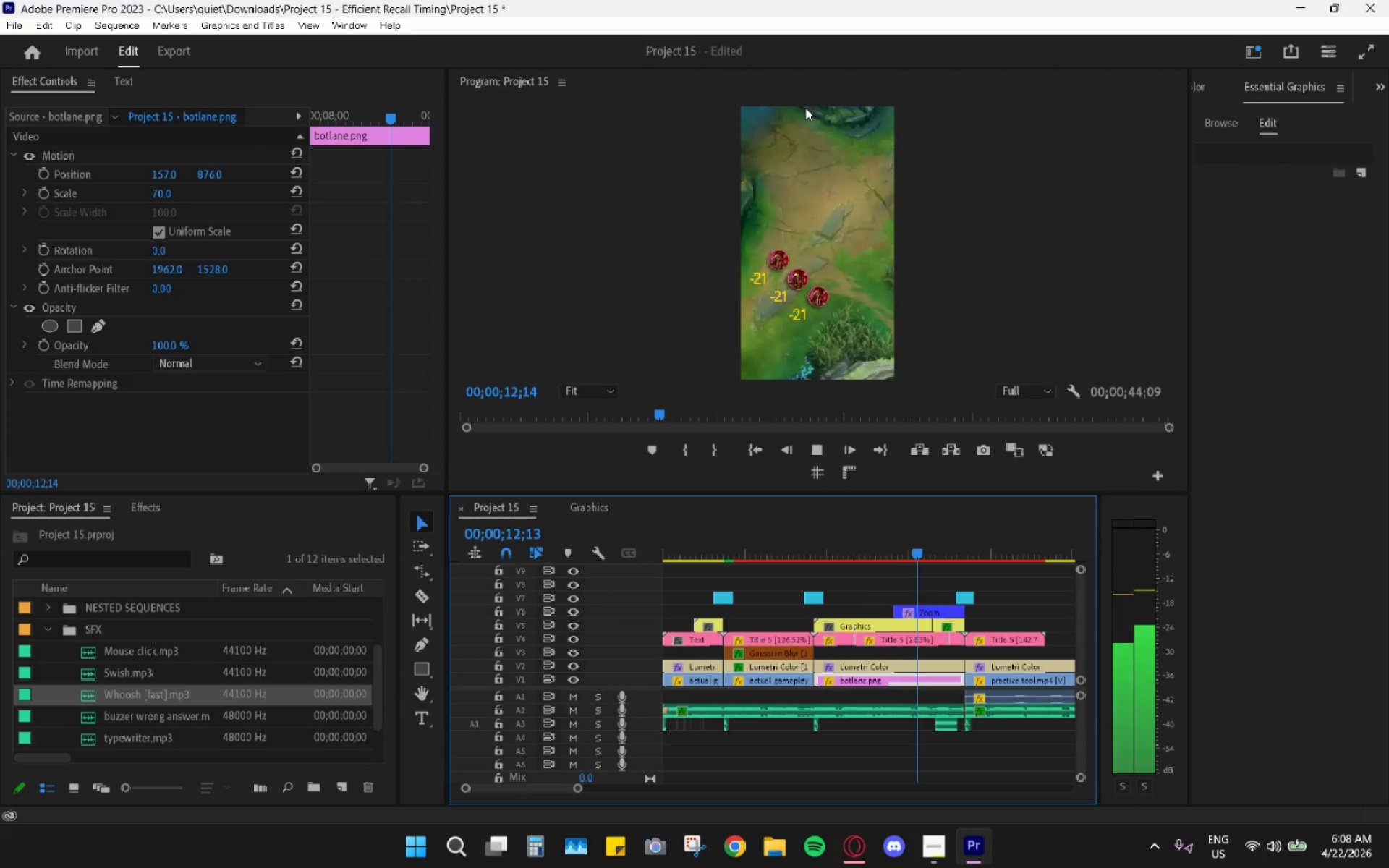 
wait(6.98)
 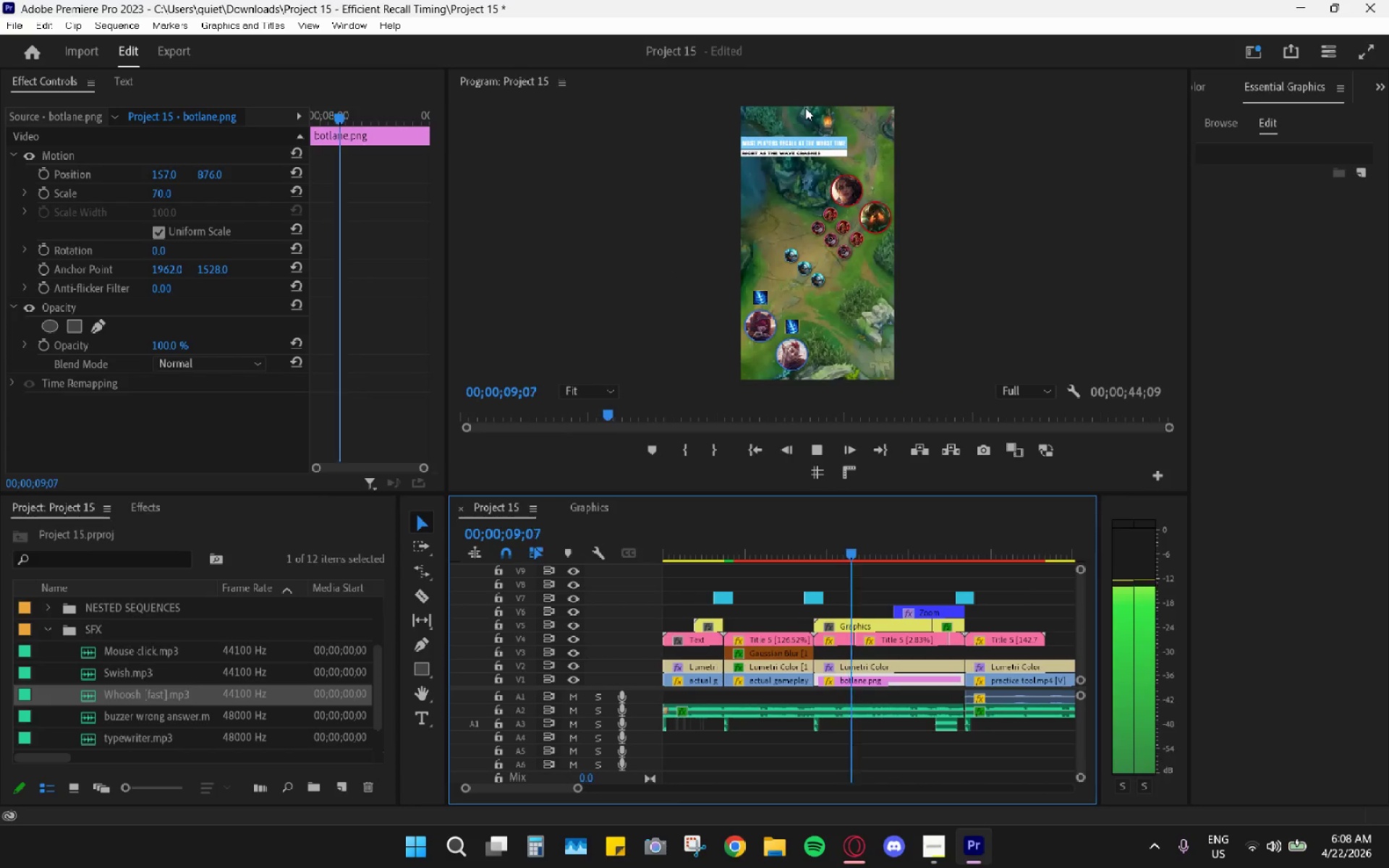 
key(Space)
 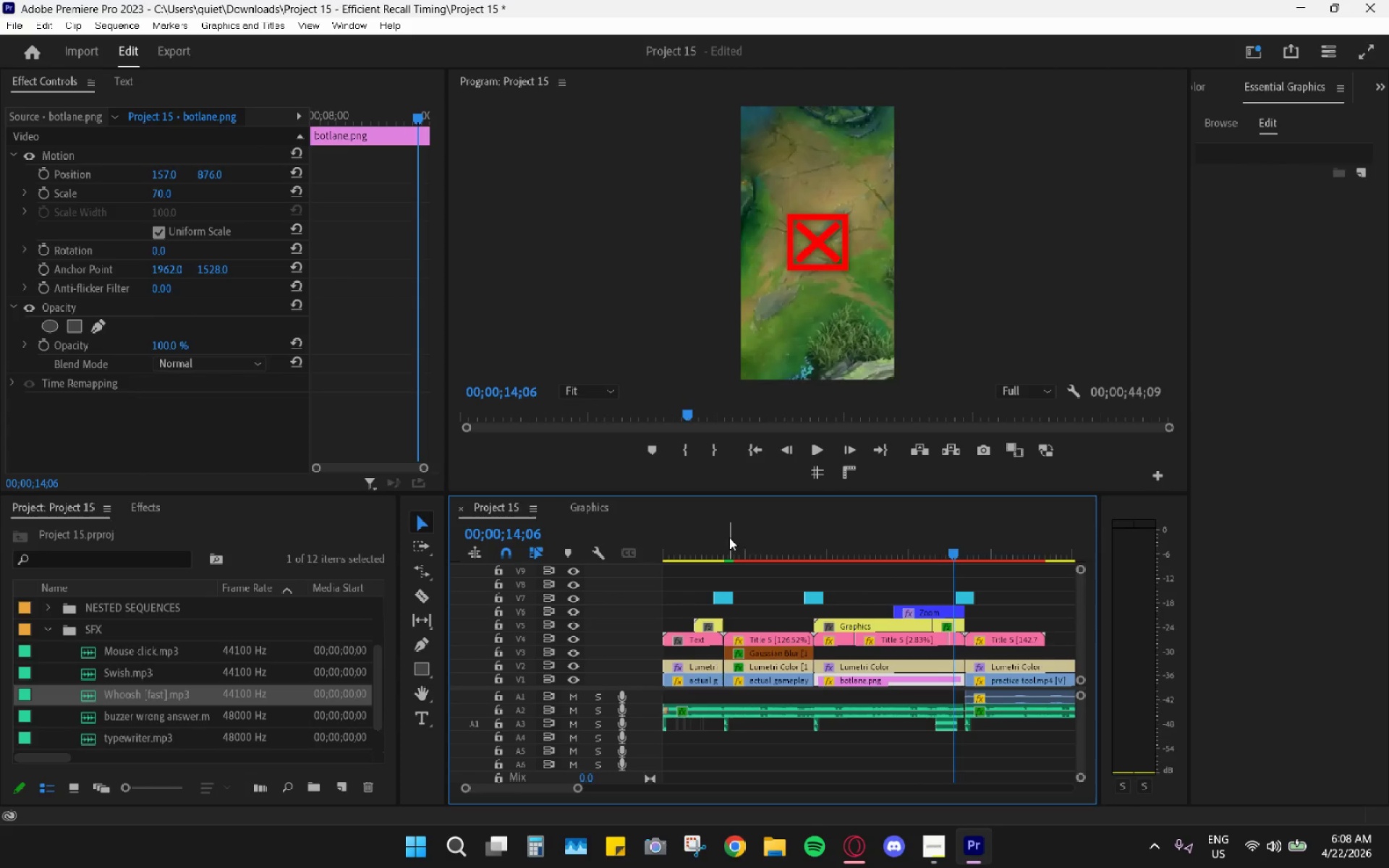 
left_click_drag(start_coordinate=[729, 537], to_coordinate=[622, 560])
 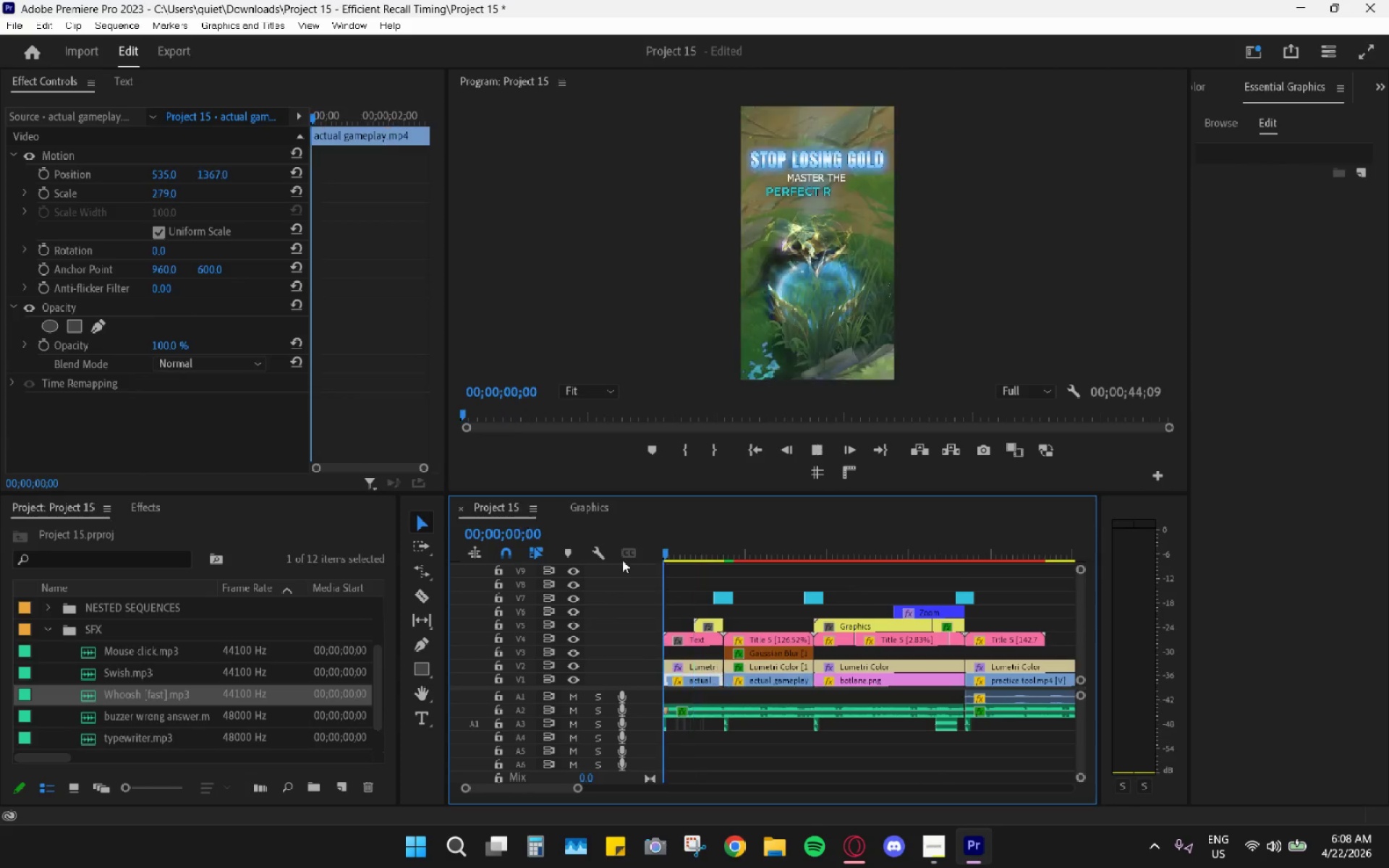 
key(Space)
 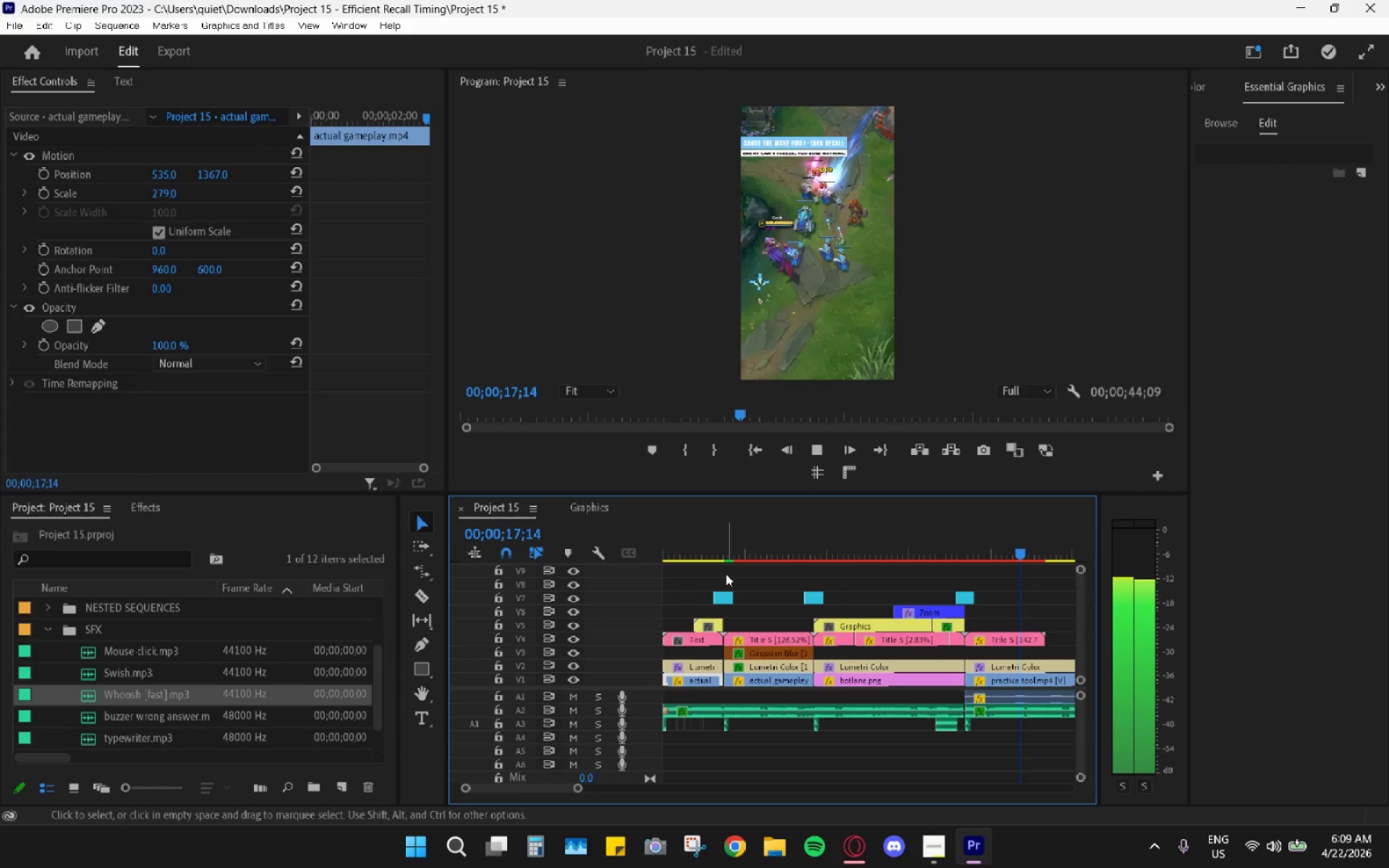 
wait(22.91)
 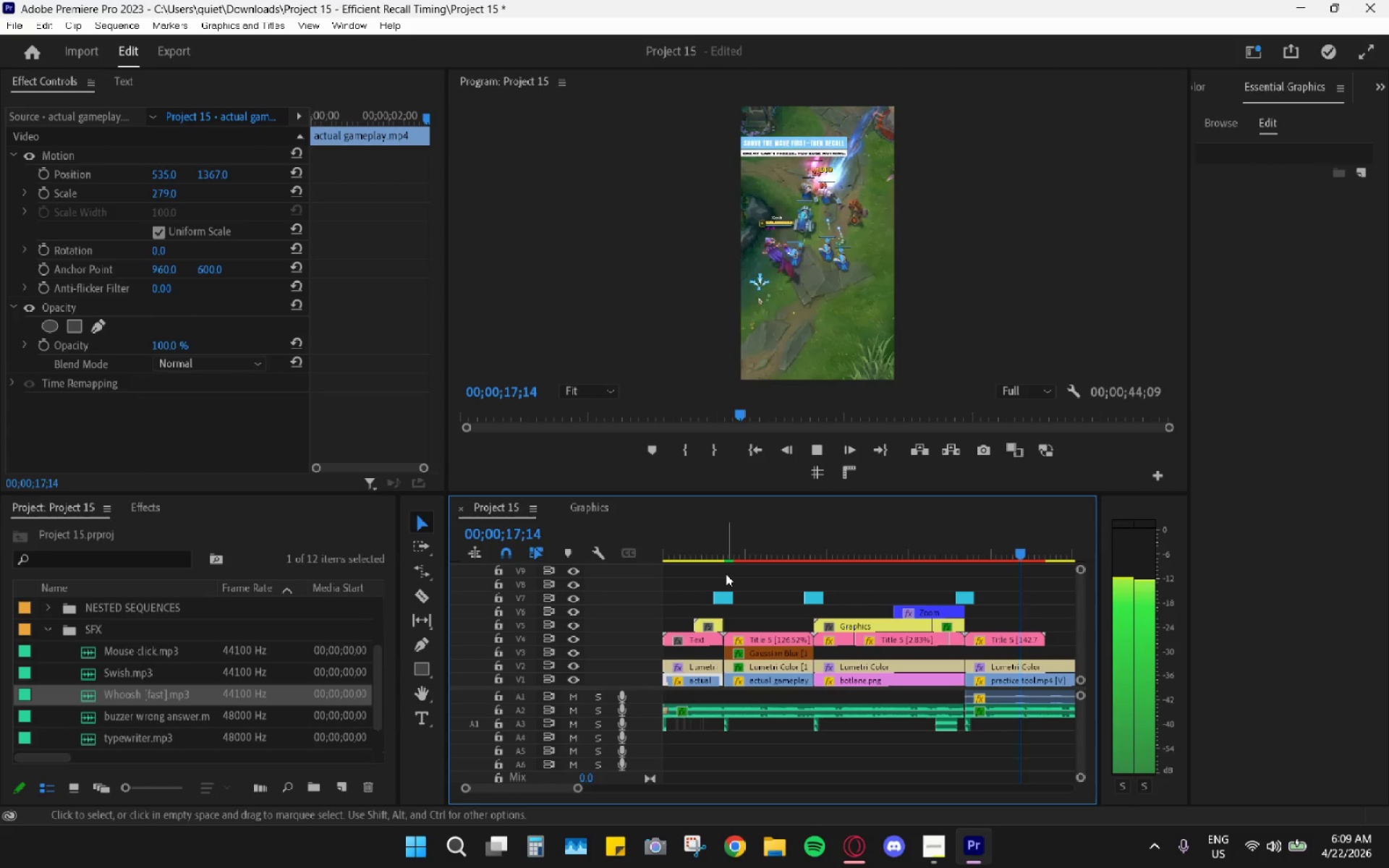 
key(Space)
 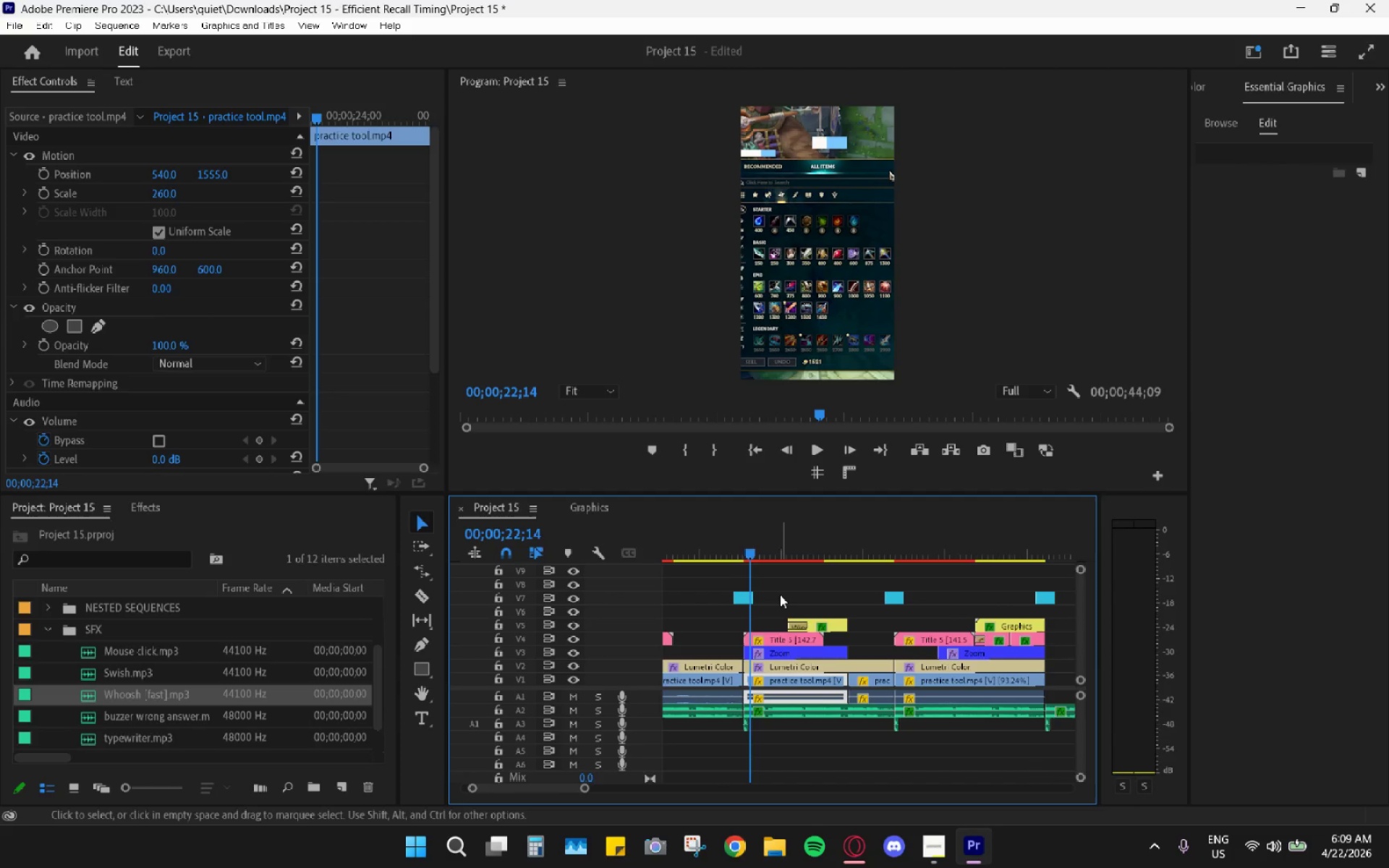 
scroll: coordinate [787, 595], scroll_direction: up, amount: 4.0
 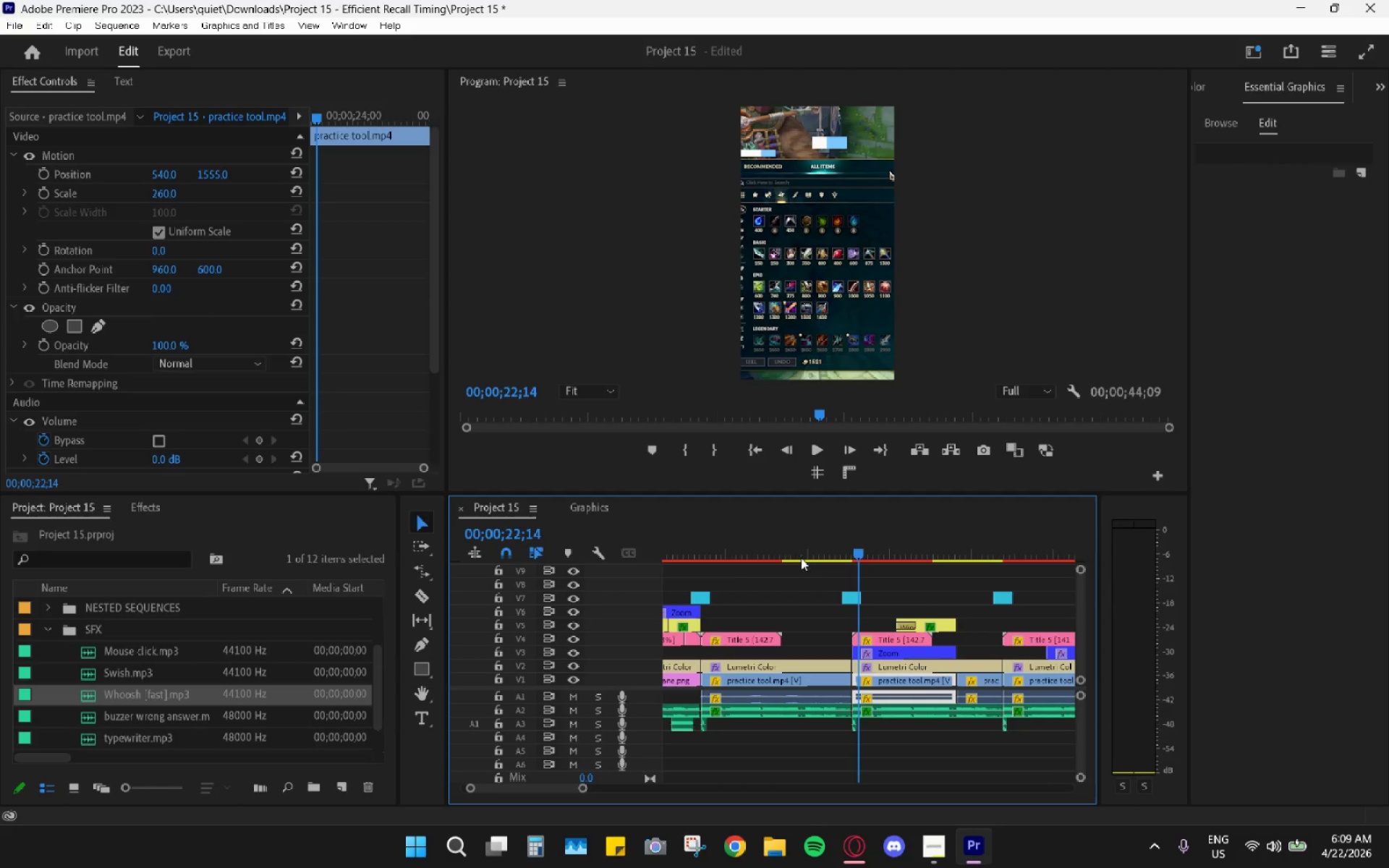 
left_click_drag(start_coordinate=[781, 543], to_coordinate=[700, 547])
 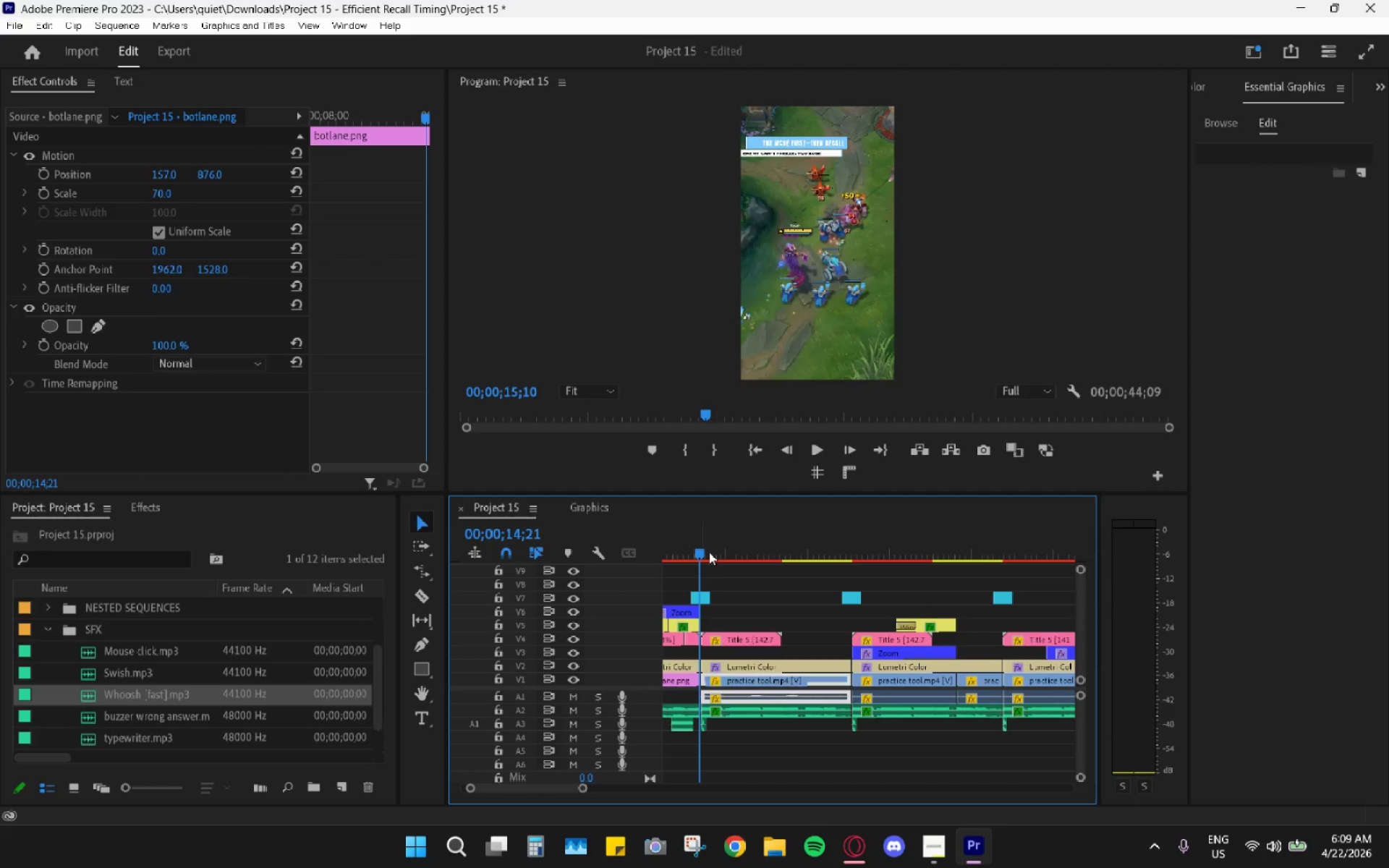 
key(Space)
 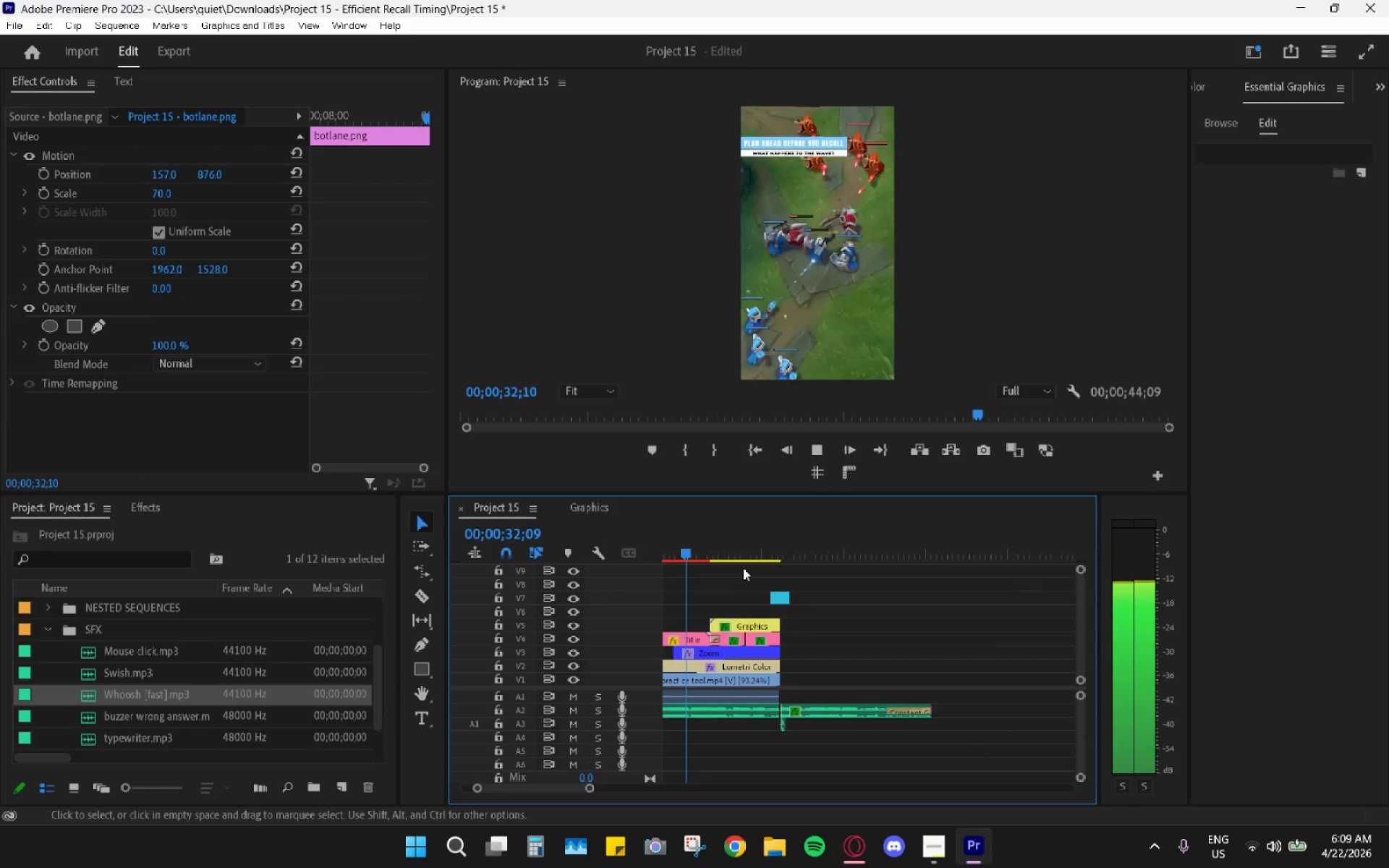 
wait(23.44)
 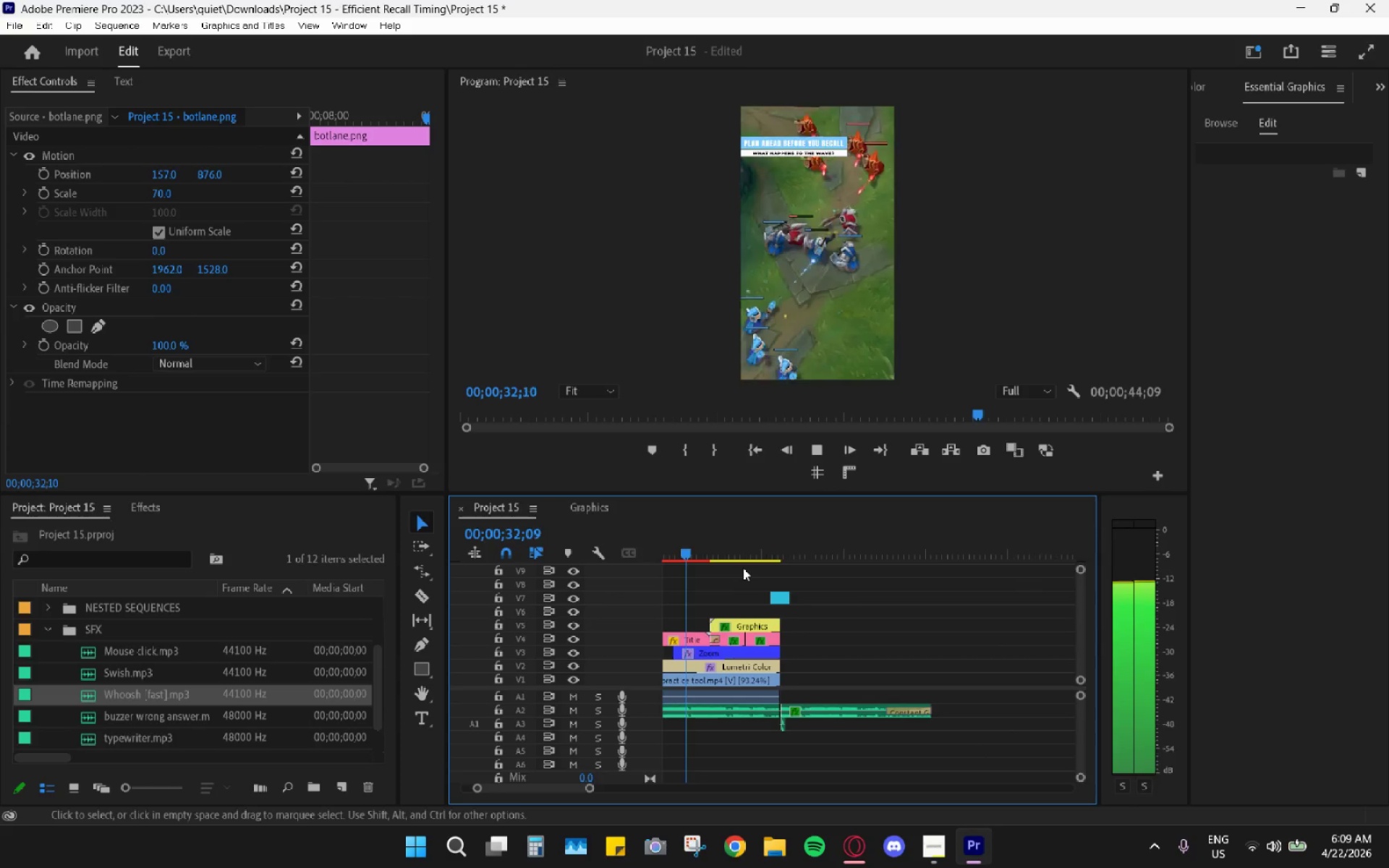 
key(Space)
 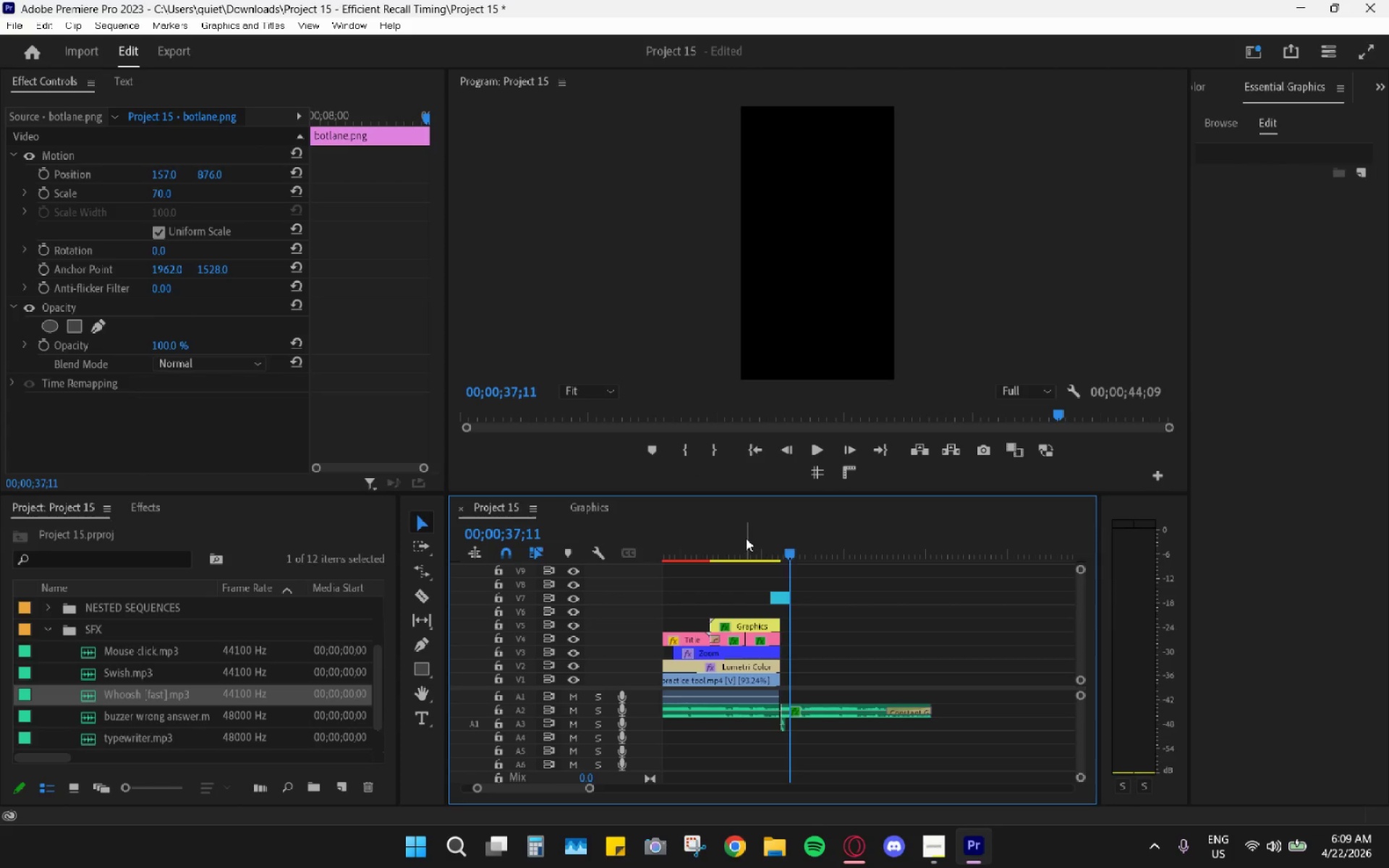 
left_click_drag(start_coordinate=[729, 548], to_coordinate=[676, 538])
 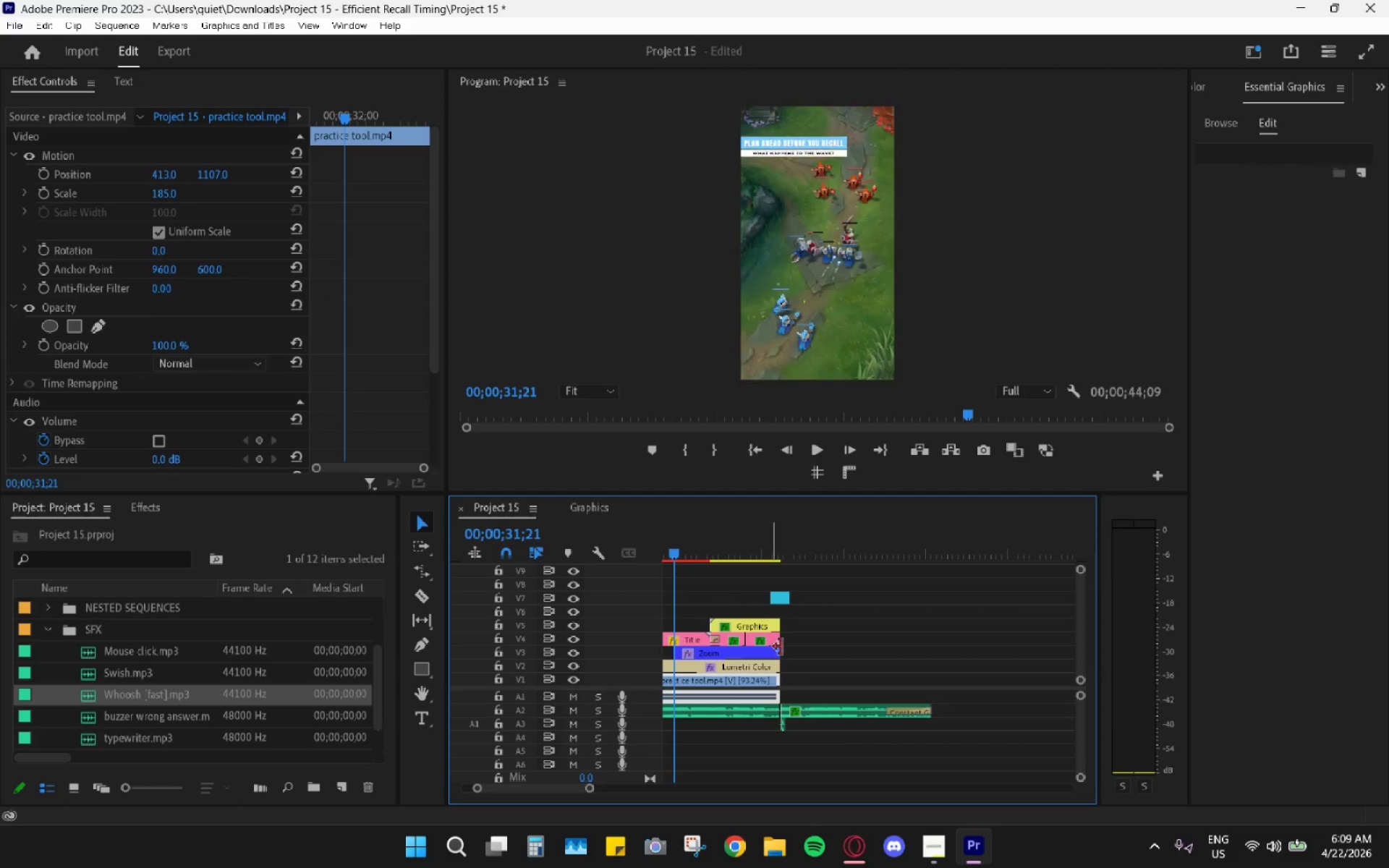 
scroll: coordinate [791, 647], scroll_direction: up, amount: 4.0
 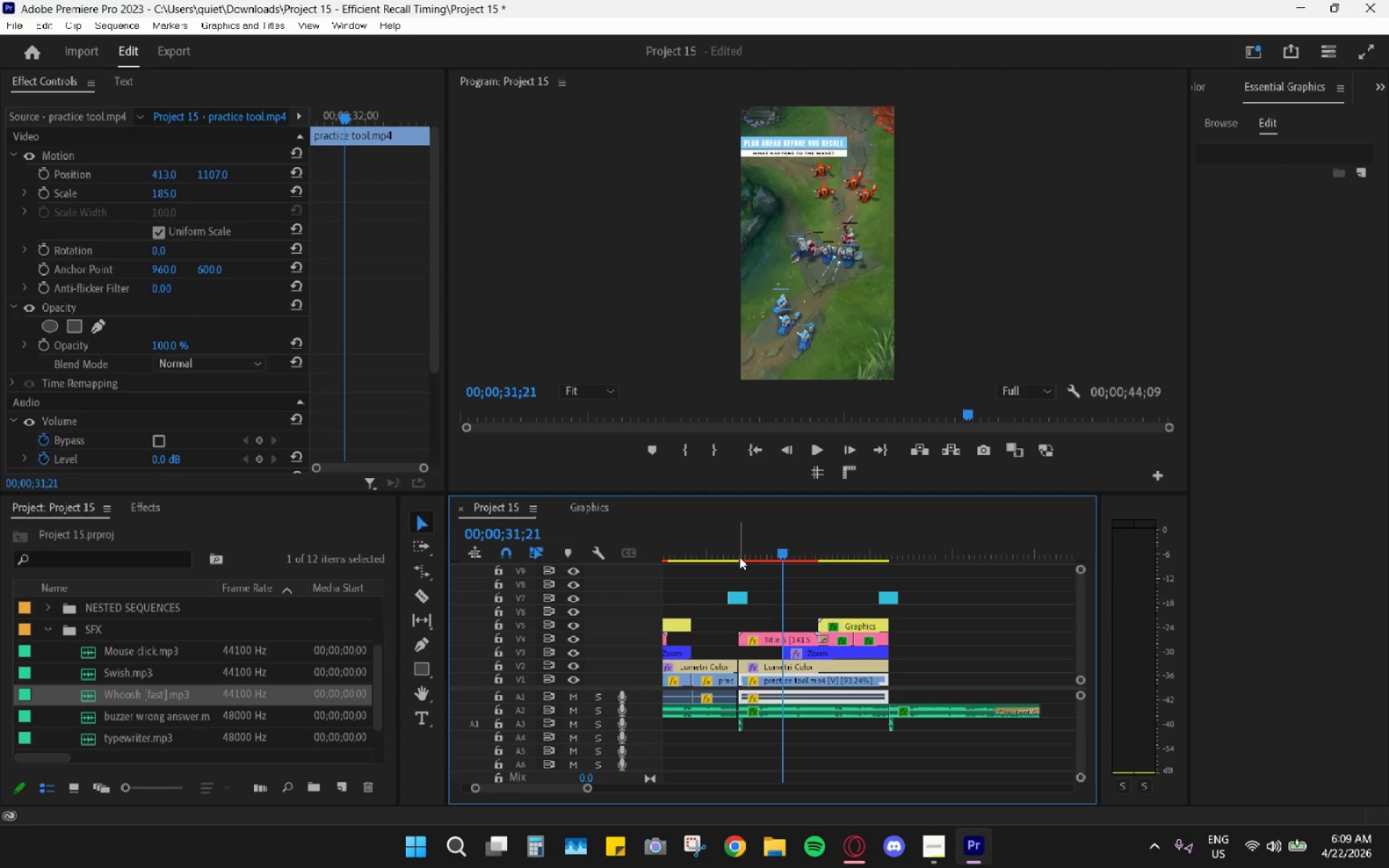 
key(Space)
 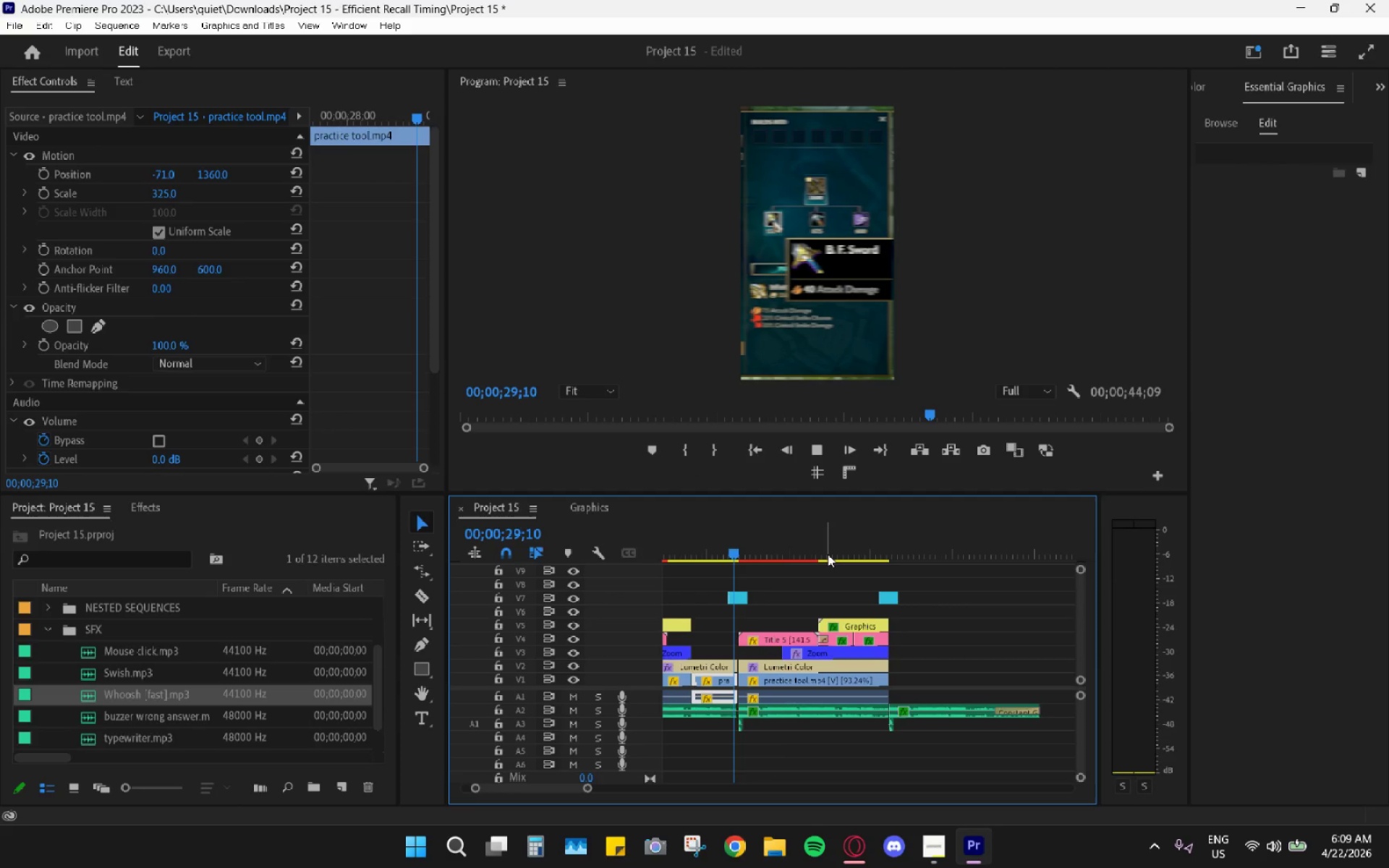 
hold_key(key=AltLeft, duration=0.72)
scroll: coordinate [842, 602], scroll_direction: down, amount: 8.0
 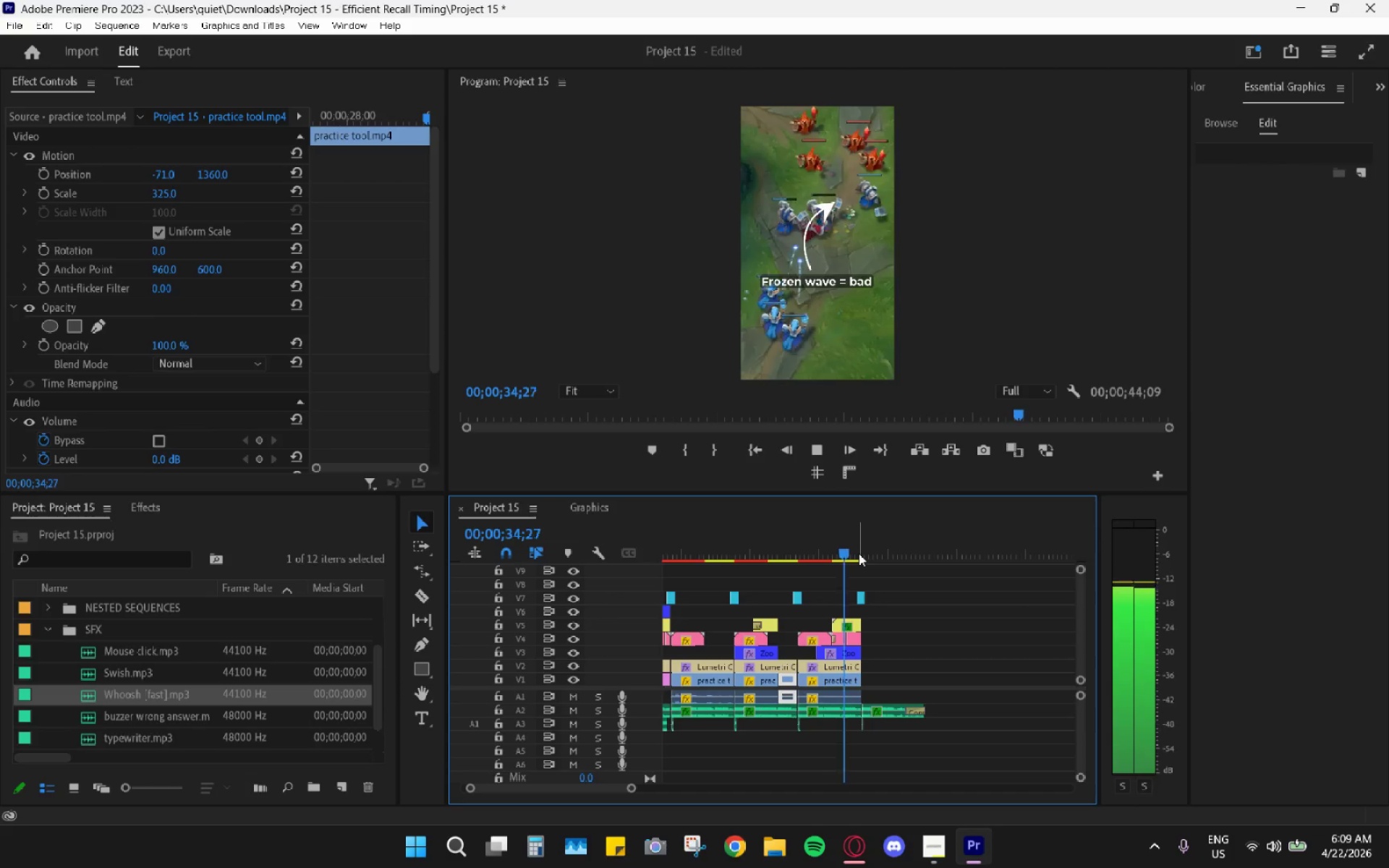 
wait(6.98)
 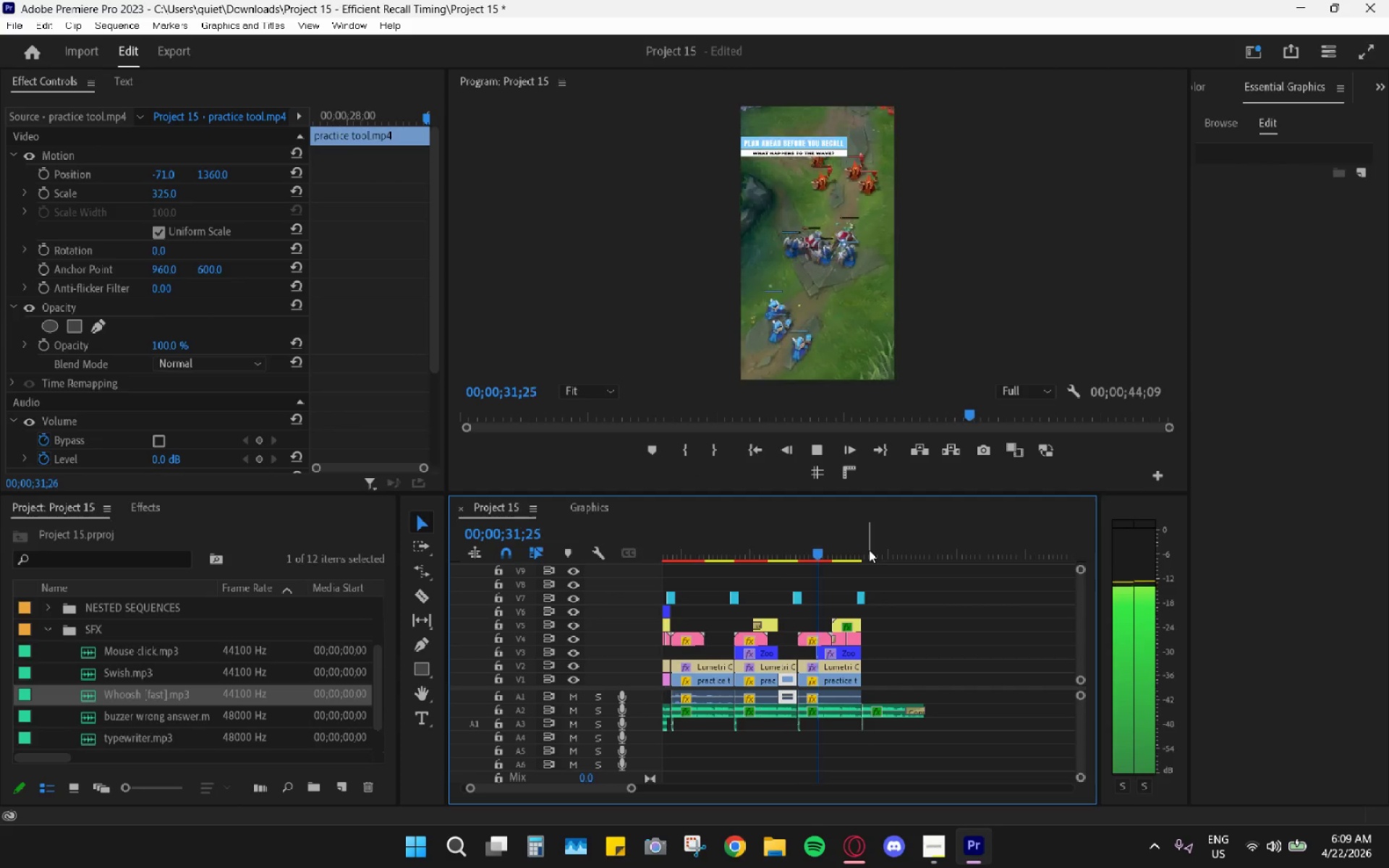 
key(Space)
 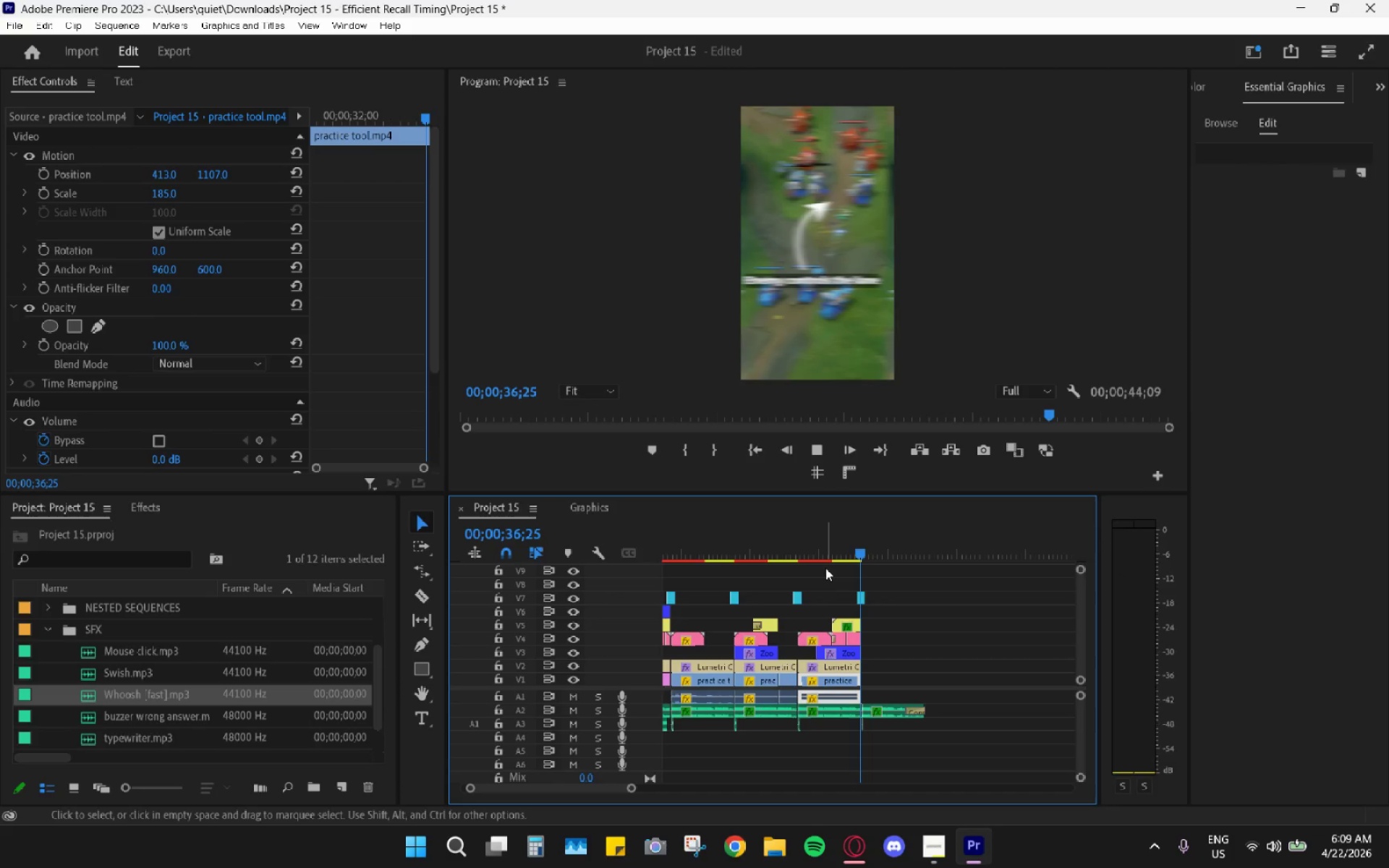 
key(Space)
 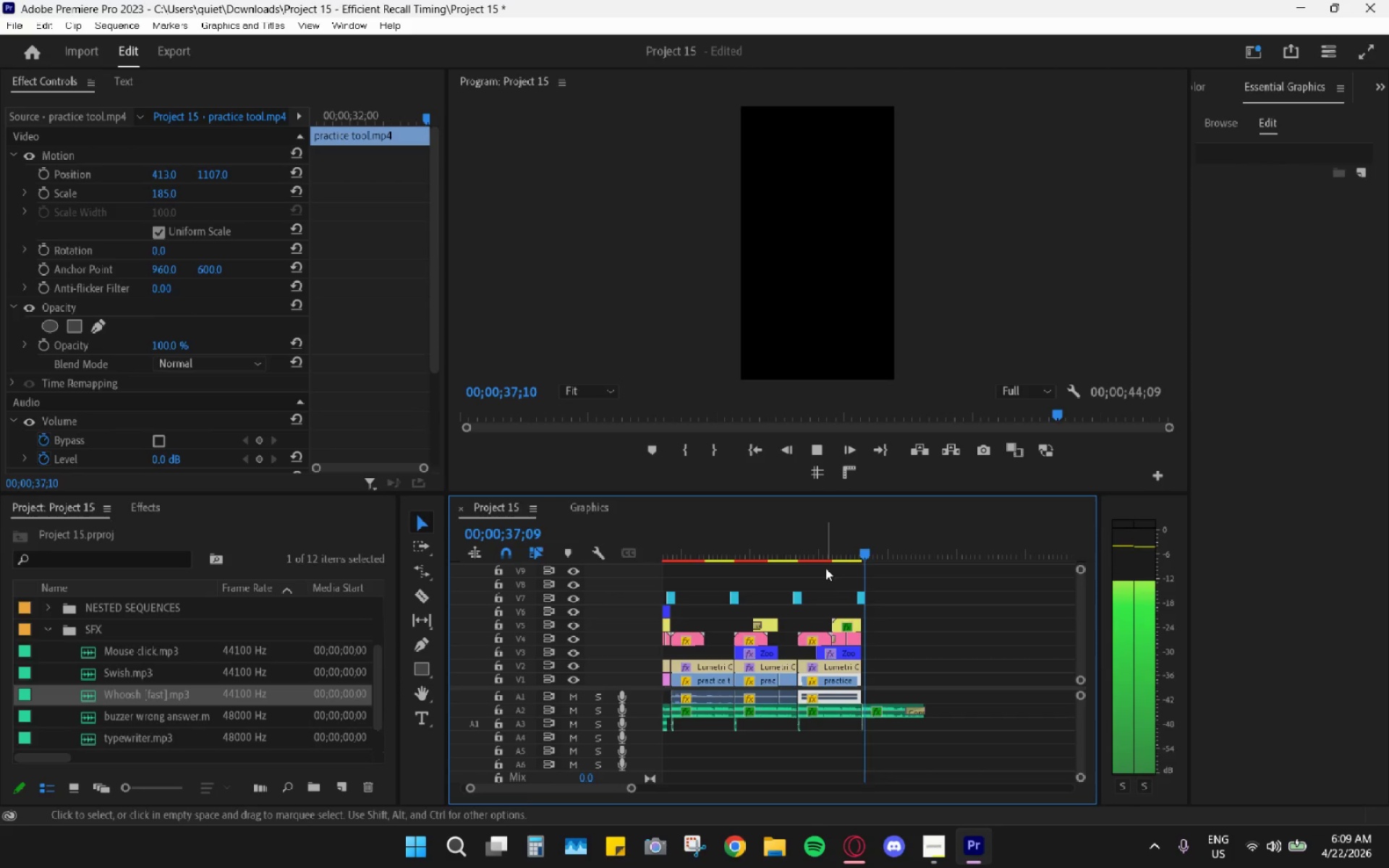 
hold_key(key=AltLeft, duration=0.64)
 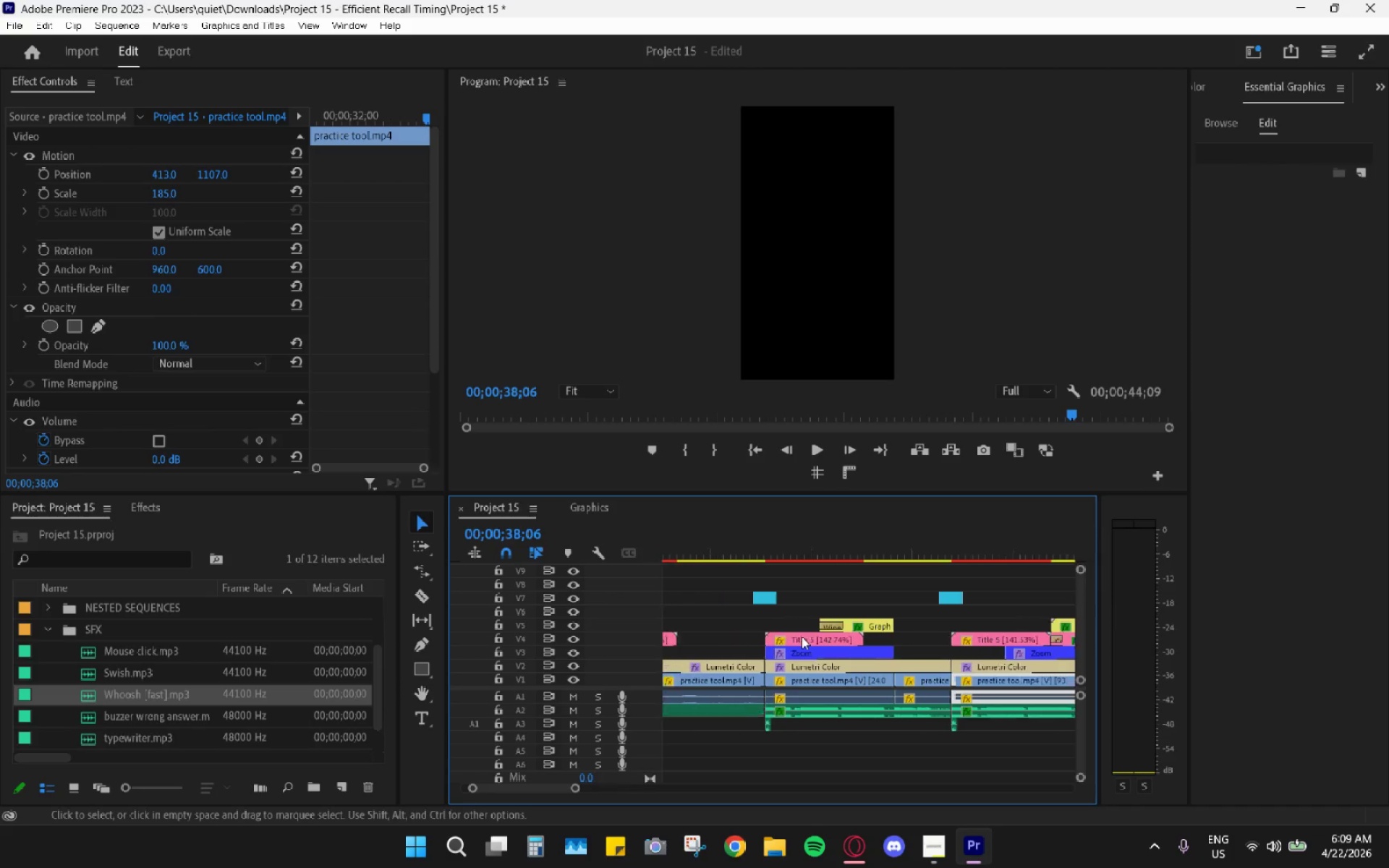 
key(Space)
 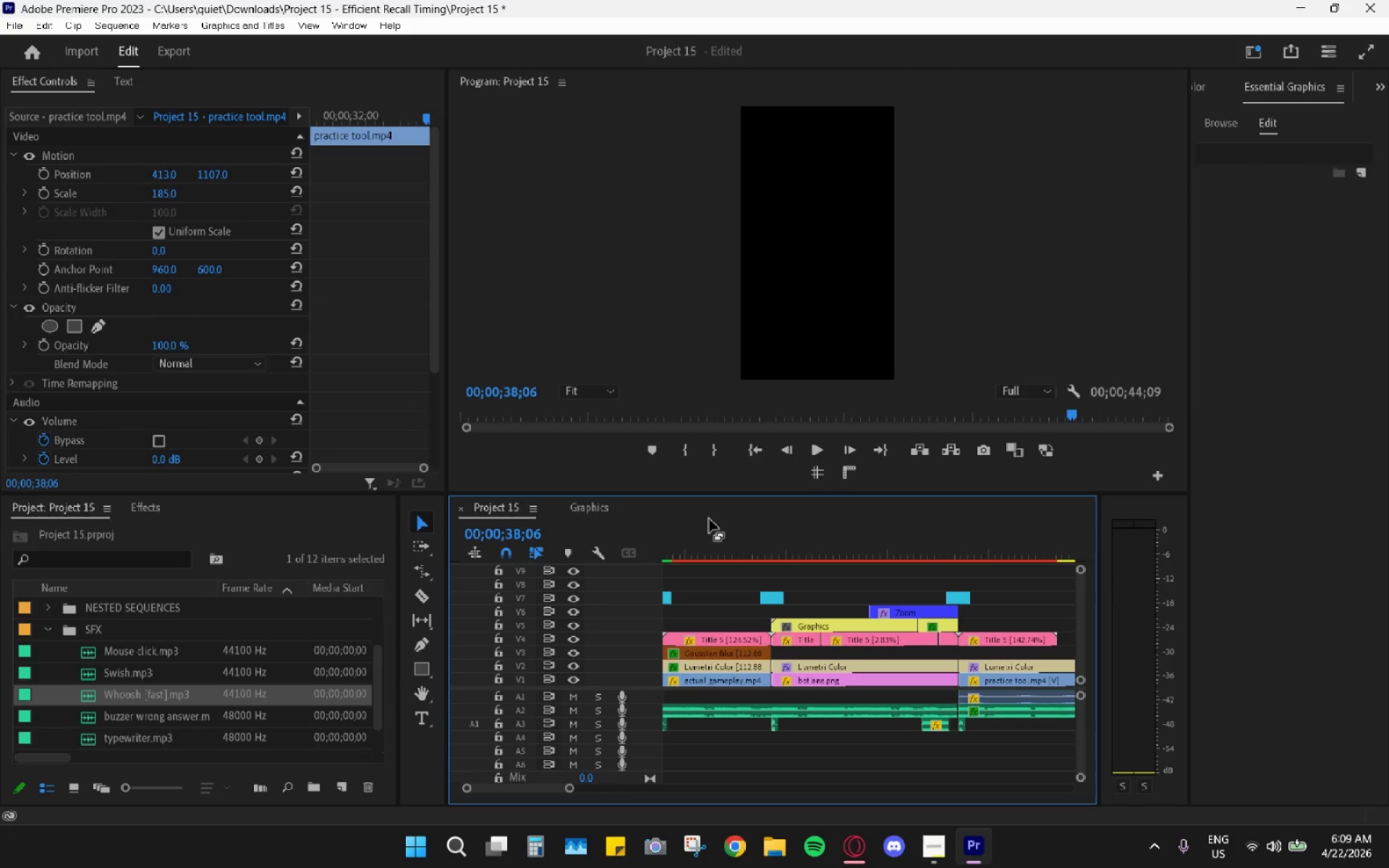 
scroll: coordinate [802, 637], scroll_direction: up, amount: 30.0
 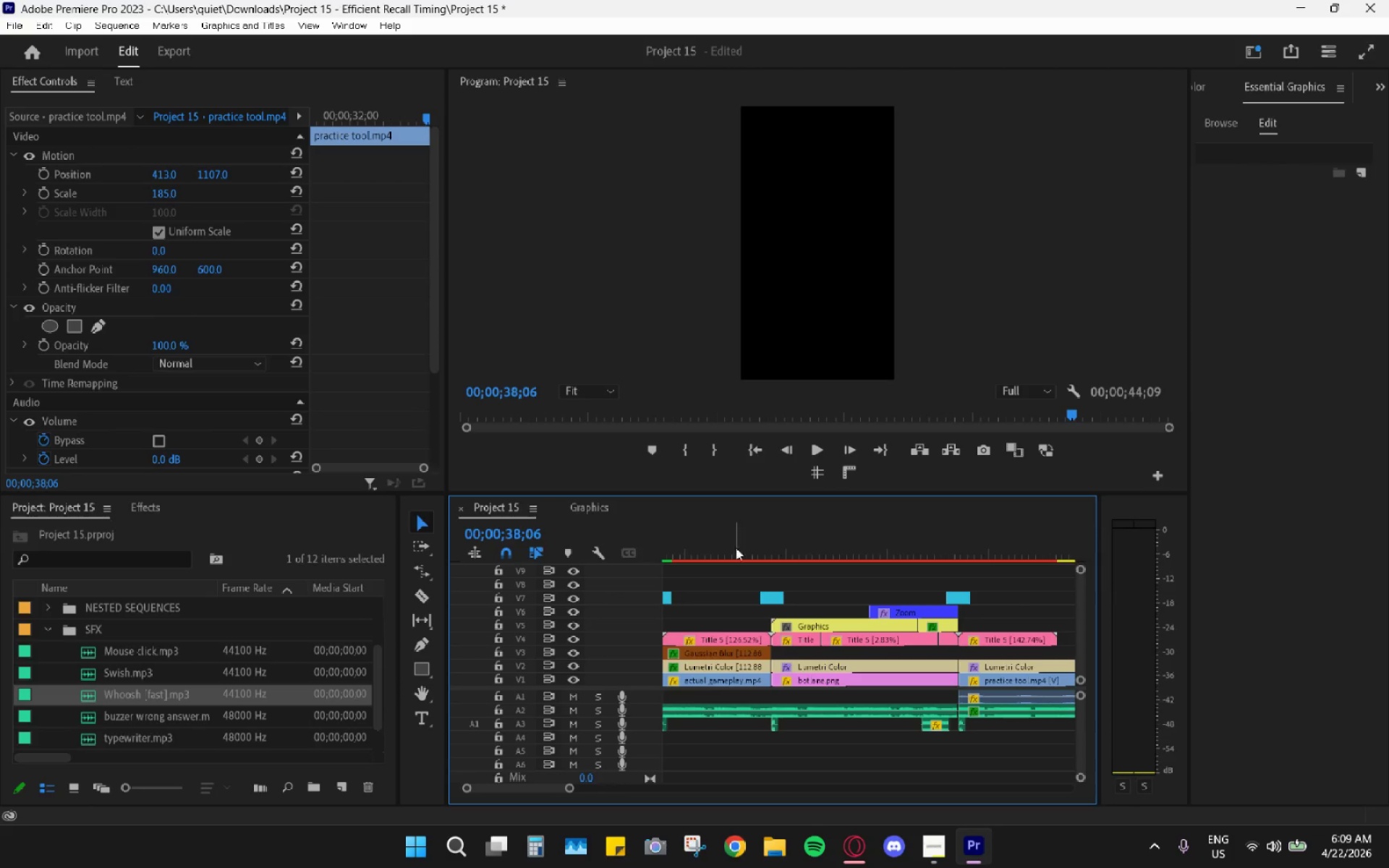 
left_click_drag(start_coordinate=[741, 534], to_coordinate=[726, 531])
 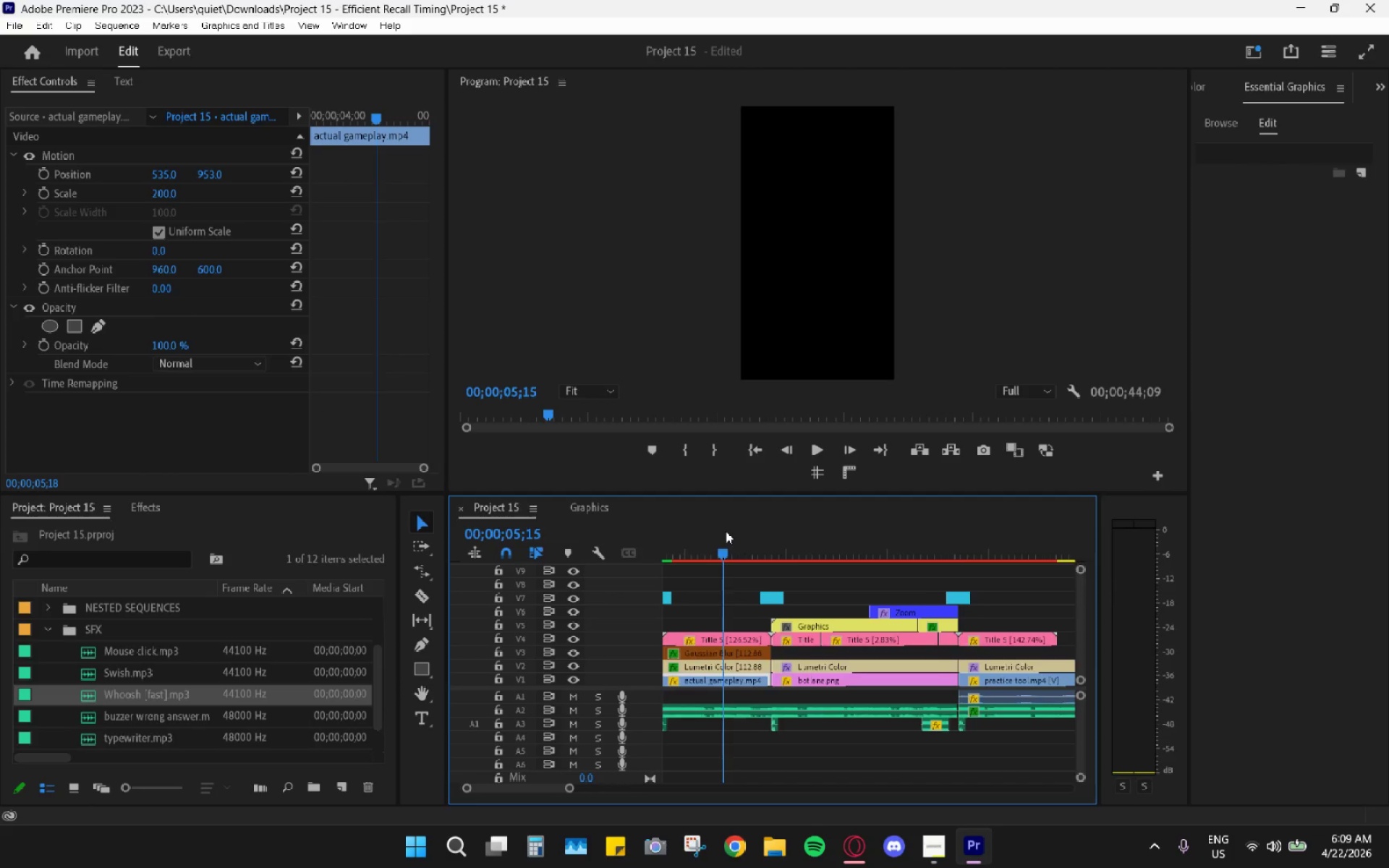 
hold_key(key=AltLeft, duration=0.52)
scroll: coordinate [739, 629], scroll_direction: down, amount: 9.0
 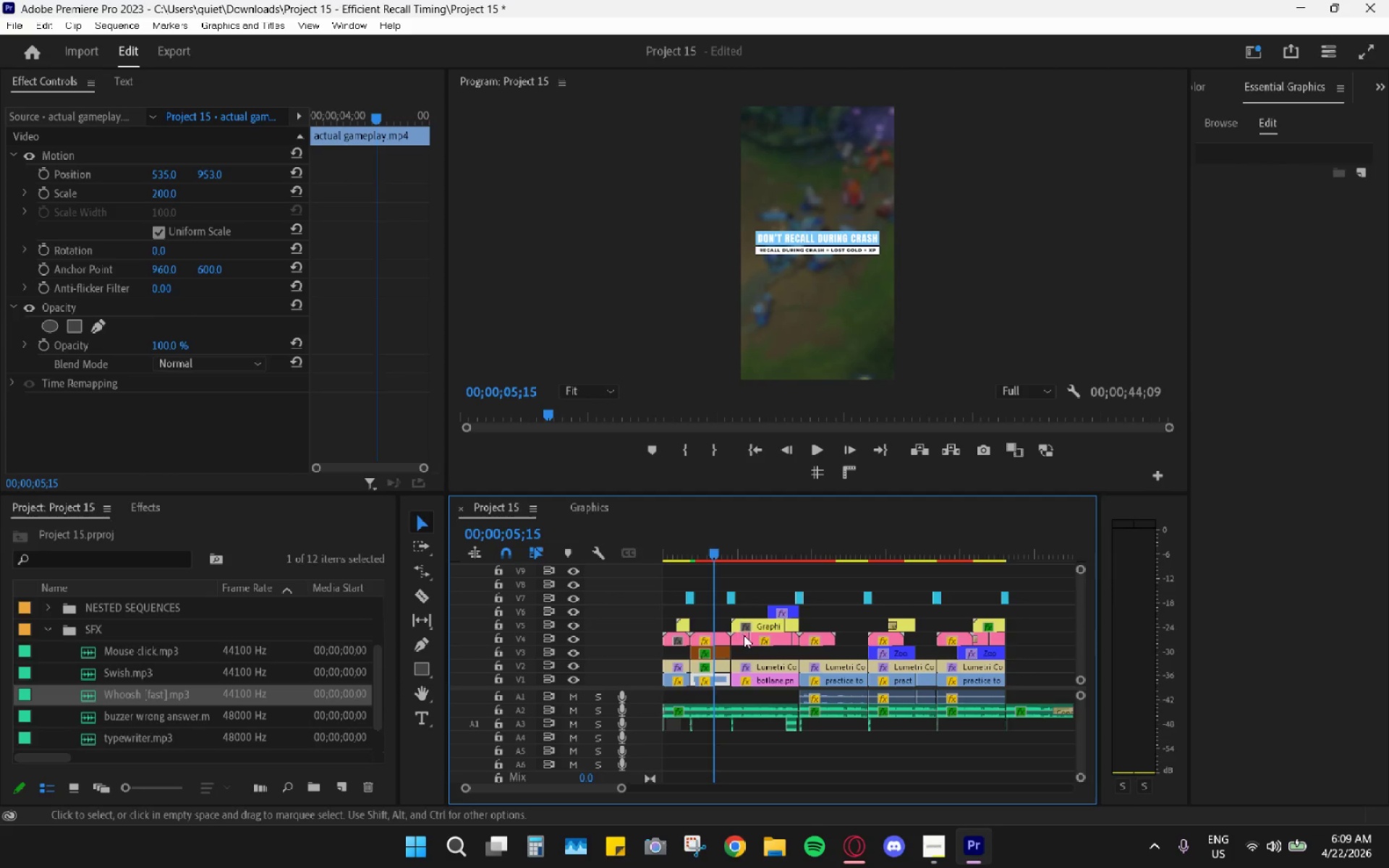 
hold_key(key=AltLeft, duration=0.31)
scroll: coordinate [746, 638], scroll_direction: none, amount: 0.0
 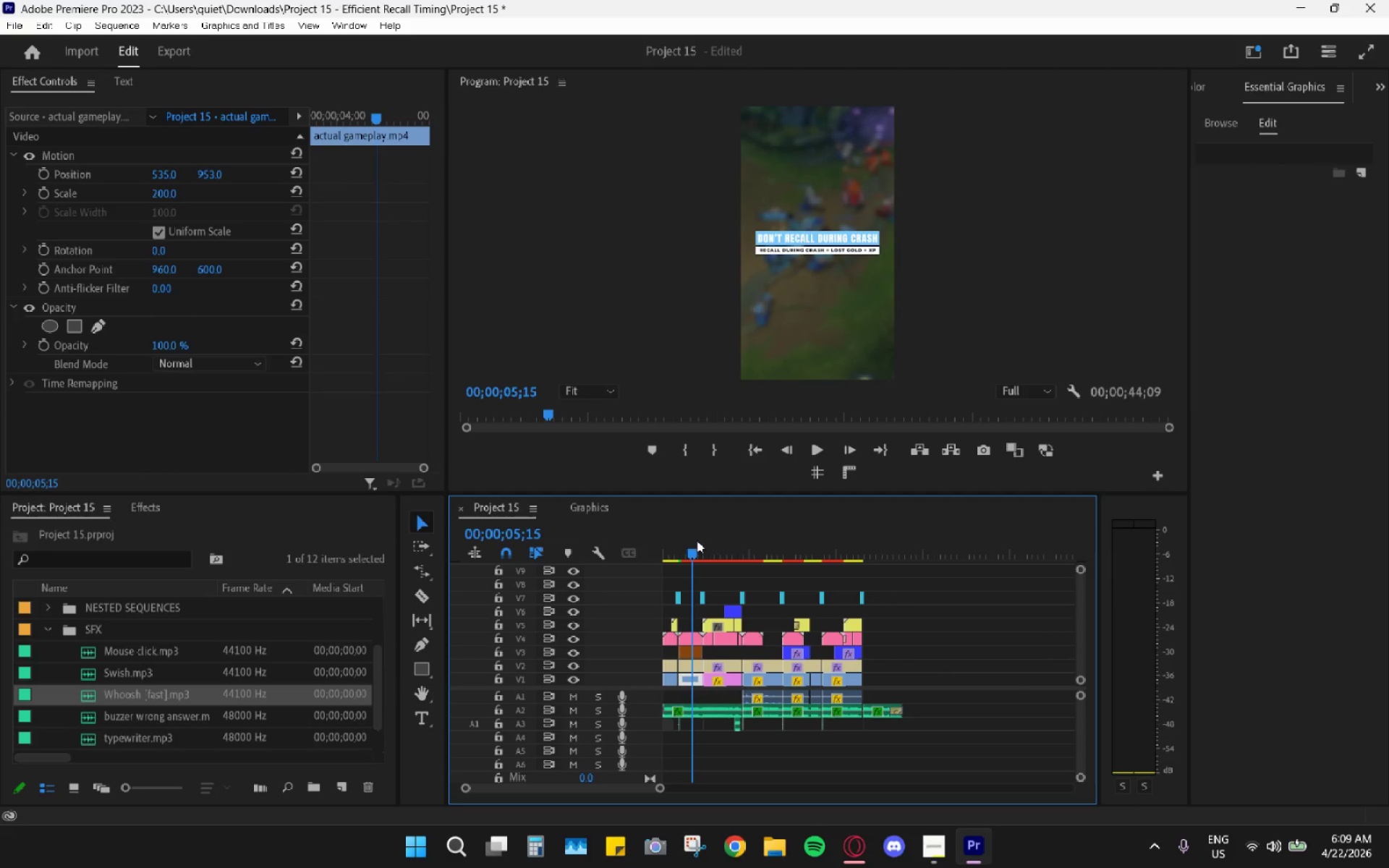 
left_click_drag(start_coordinate=[697, 549], to_coordinate=[680, 552])
 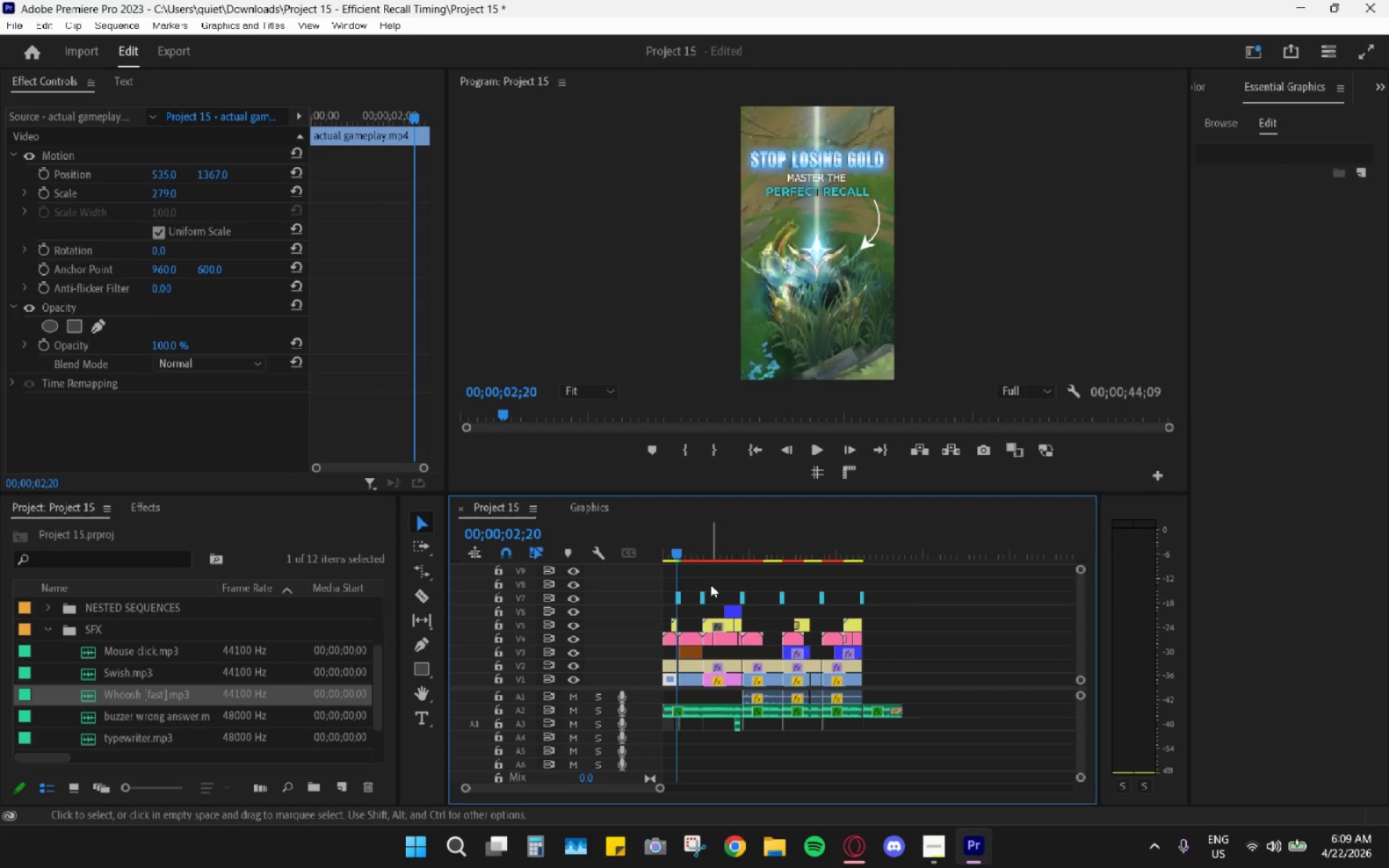 
key(Space)
 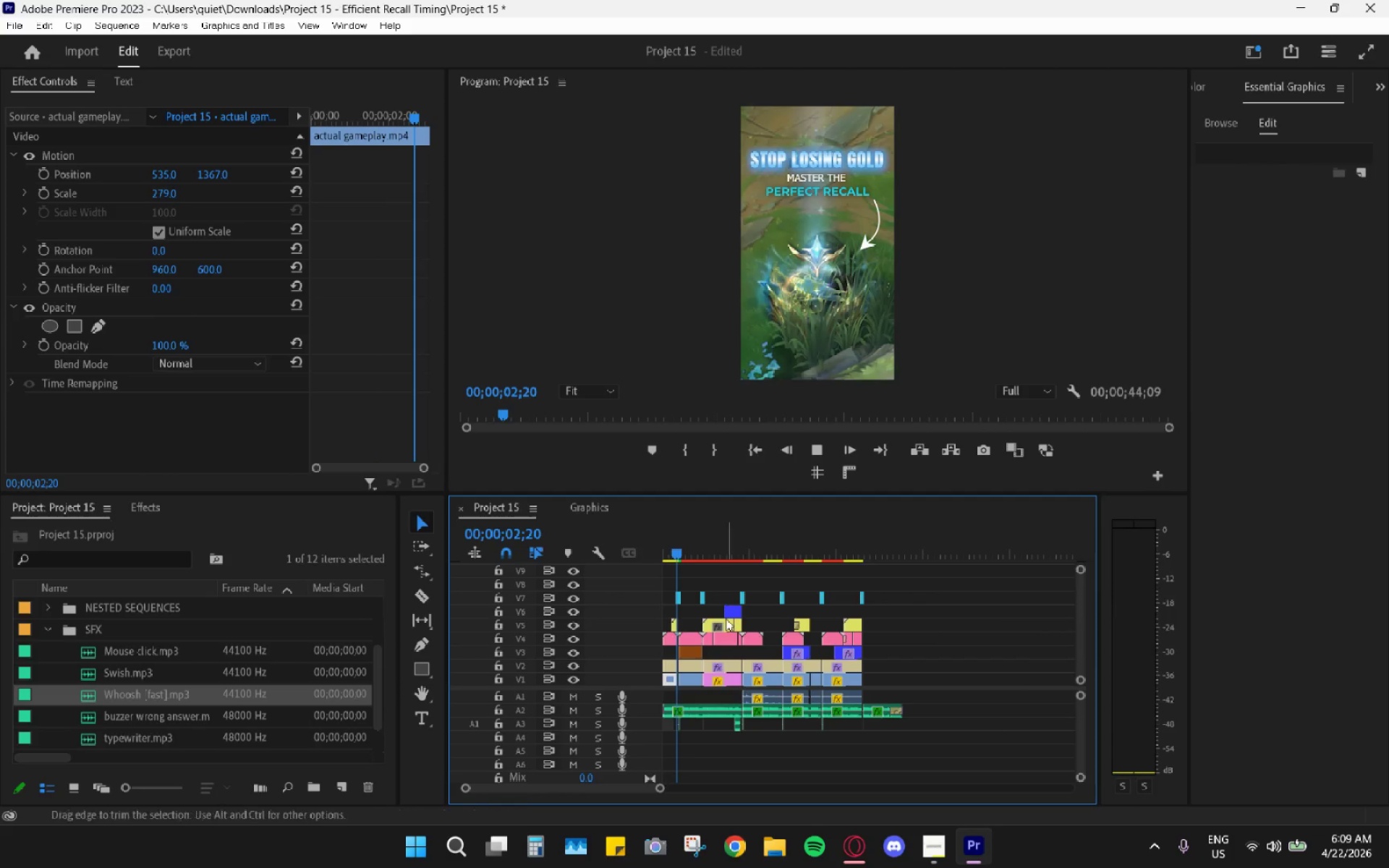 
hold_key(key=AltLeft, duration=0.94)
 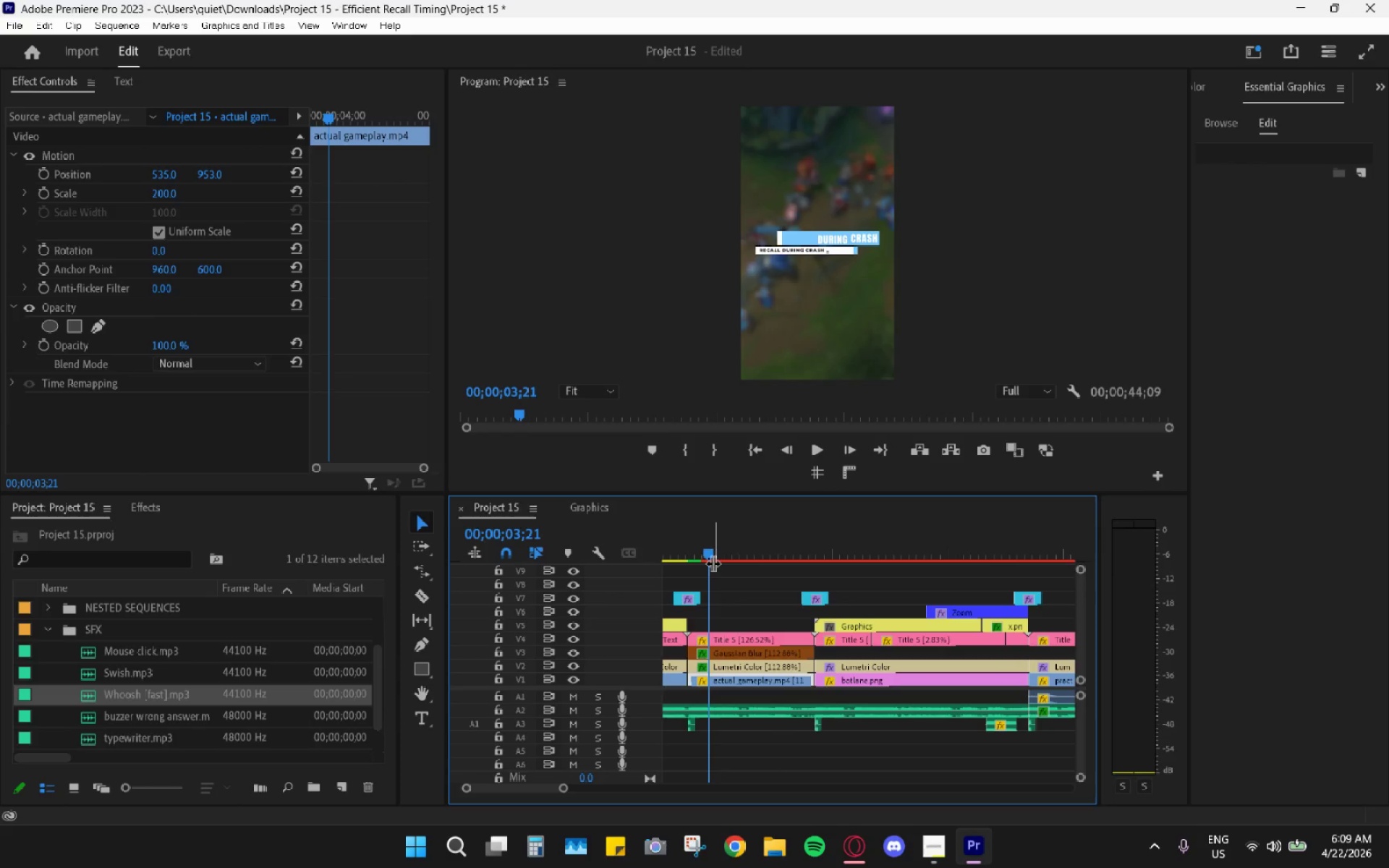 
key(Space)
 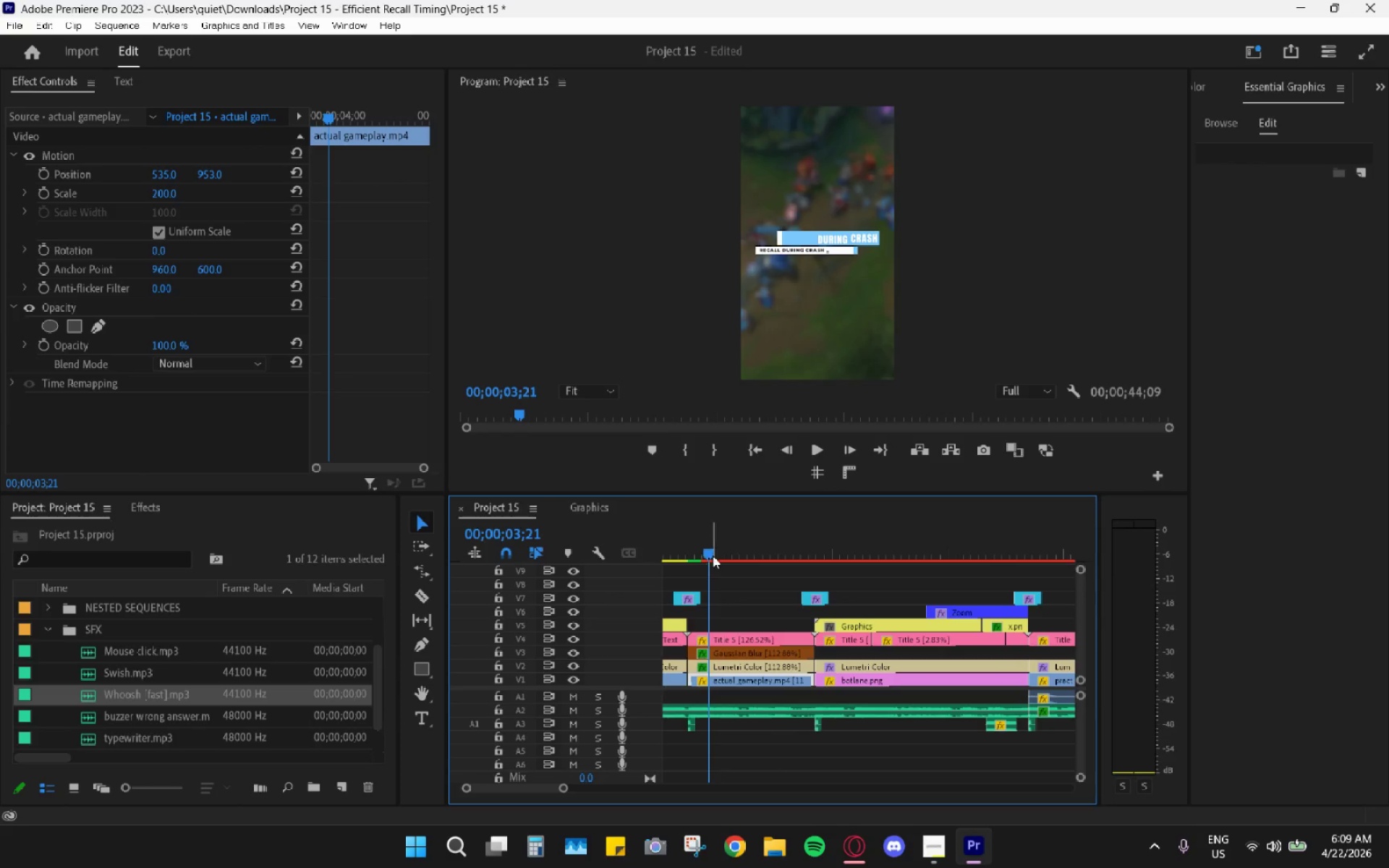 
scroll: coordinate [731, 657], scroll_direction: up, amount: 15.0
 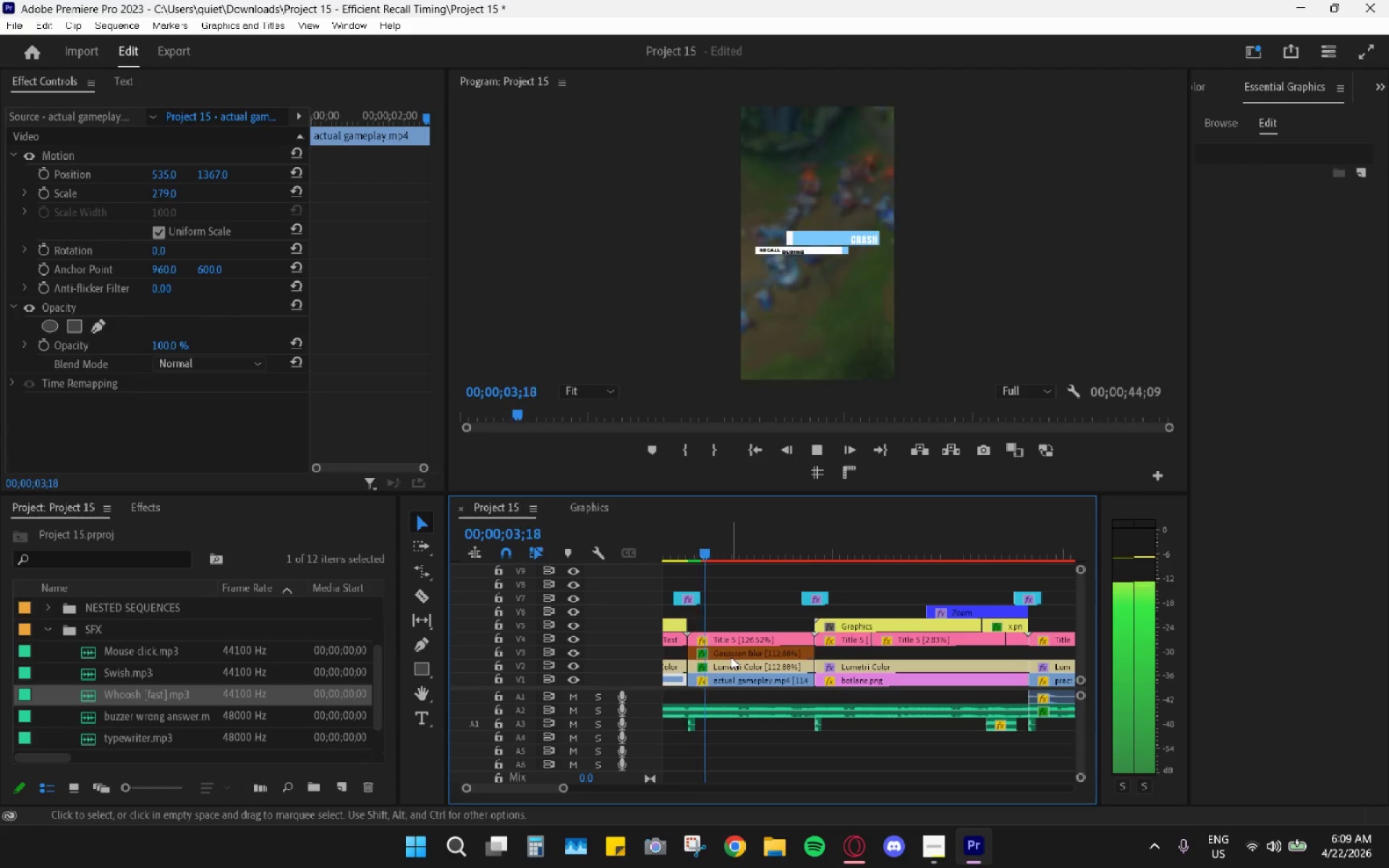 
left_click_drag(start_coordinate=[709, 553], to_coordinate=[627, 544])
 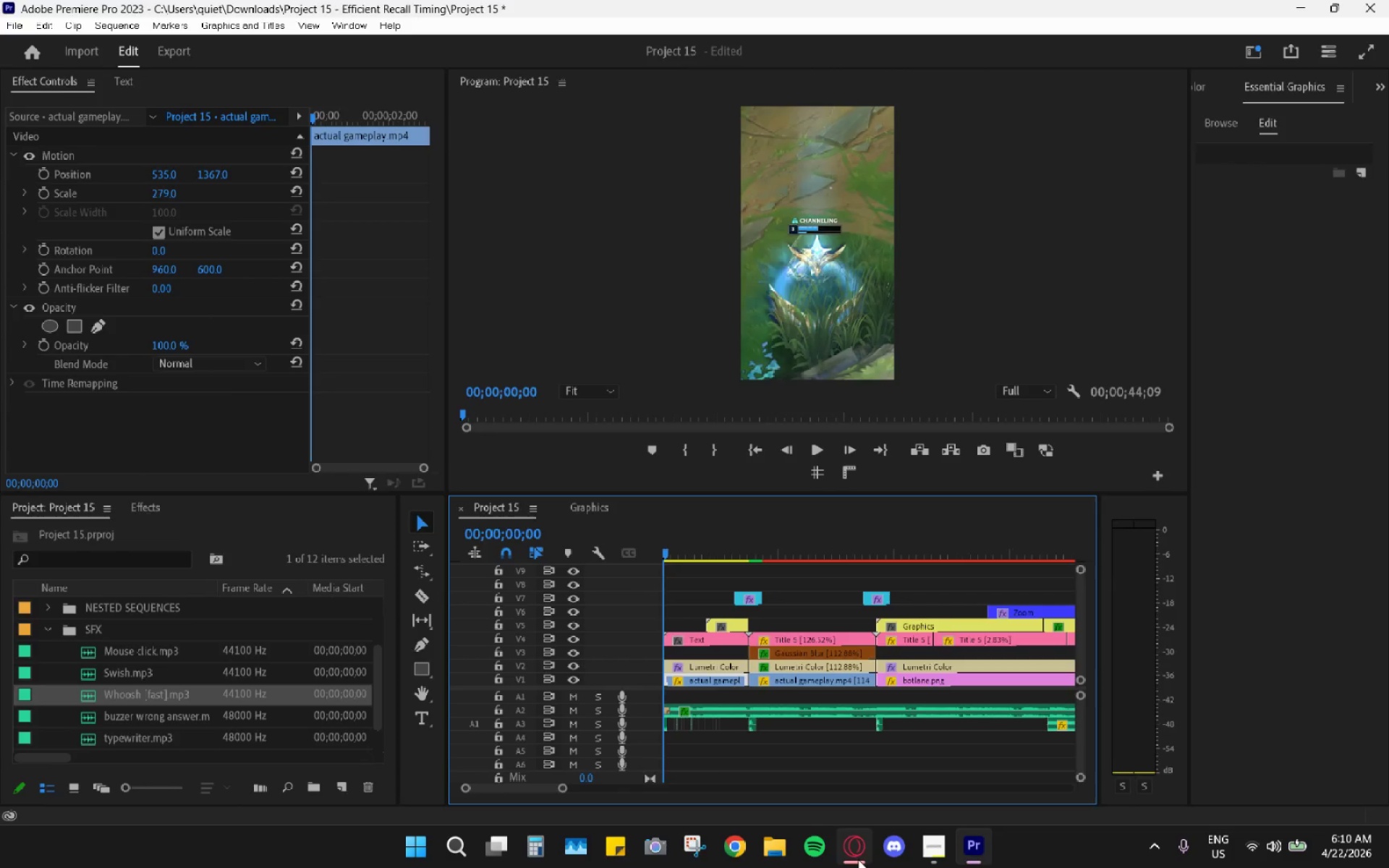 
left_click([858, 859])
 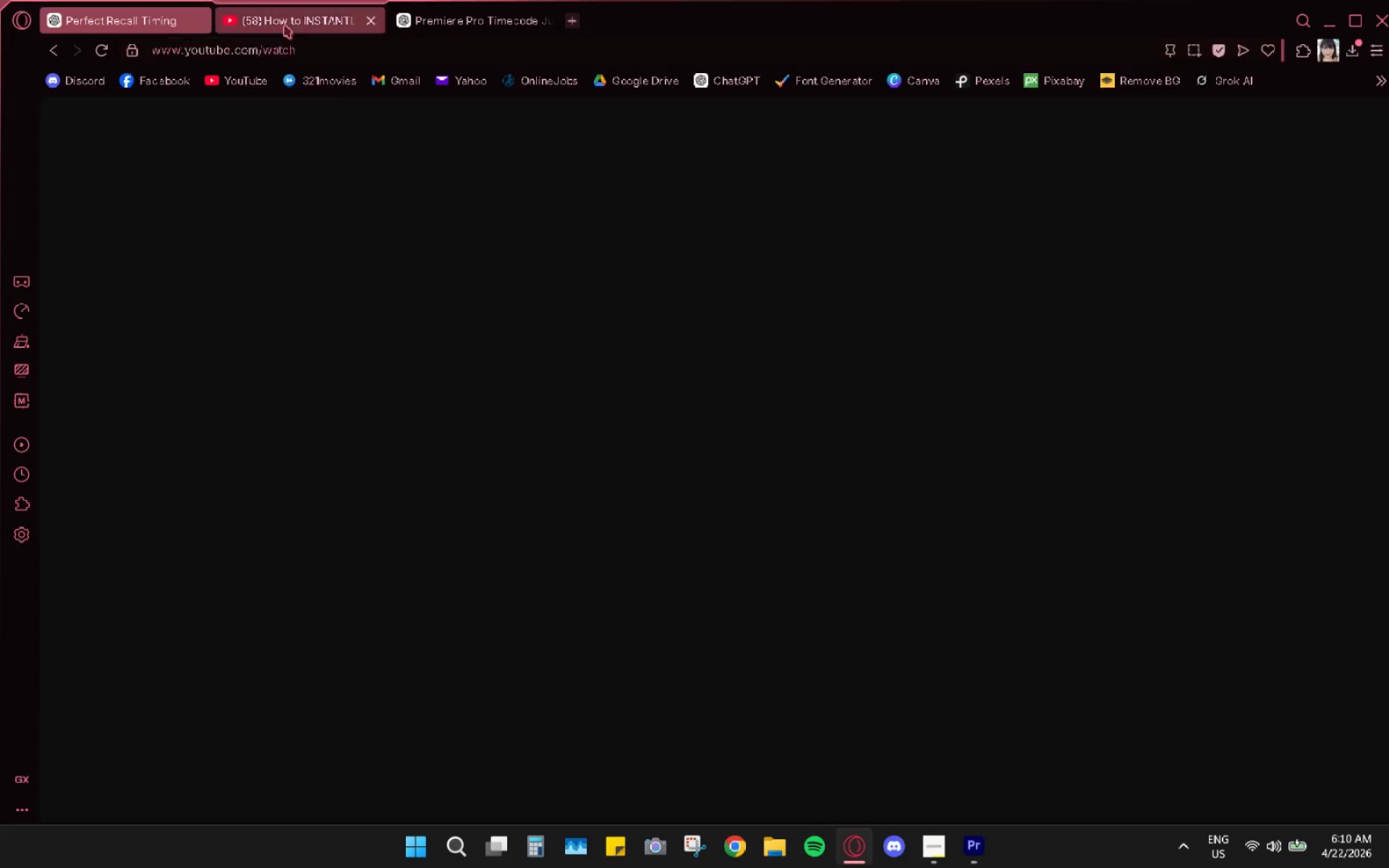 
double_click([643, 425])
 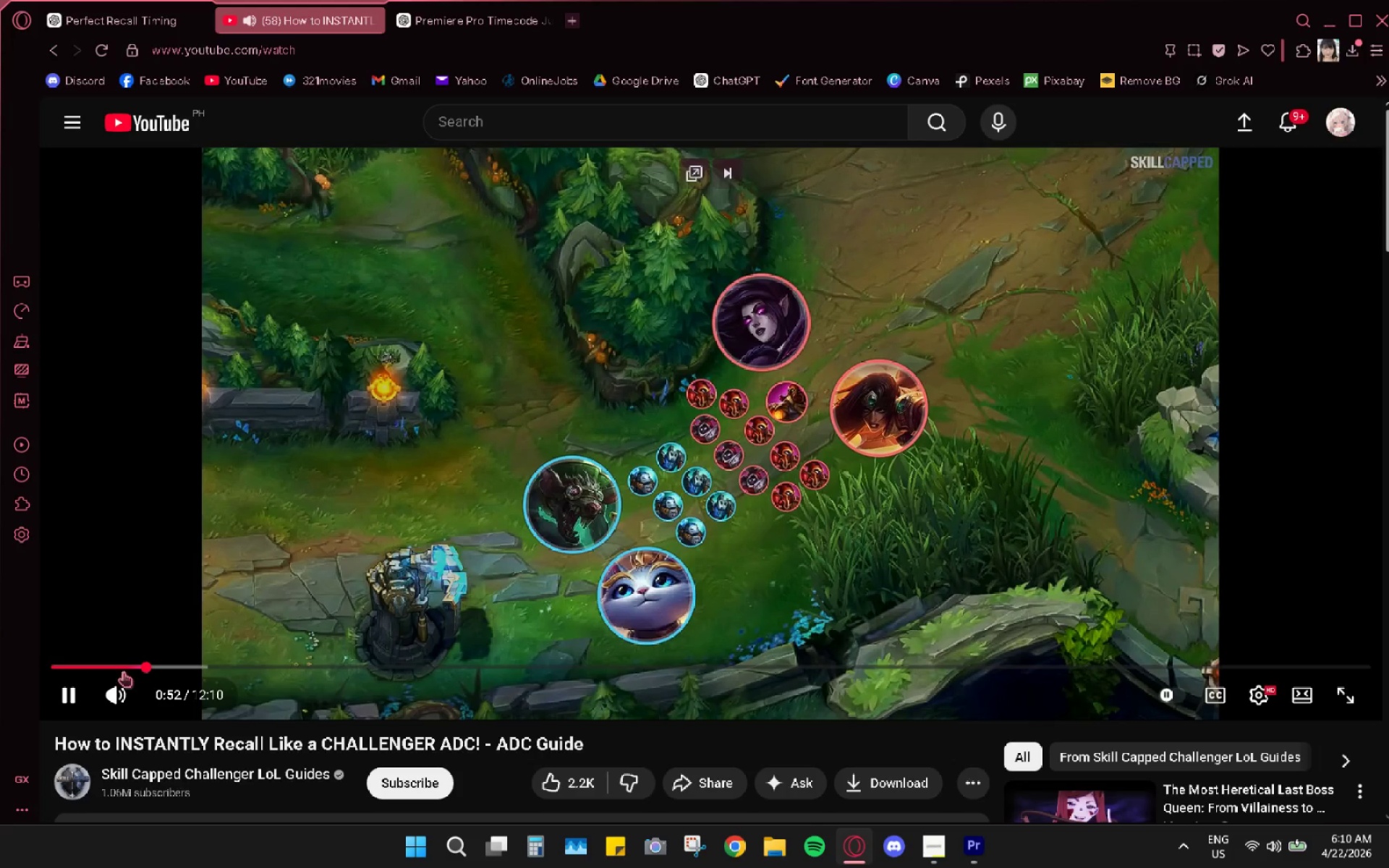 
left_click_drag(start_coordinate=[174, 697], to_coordinate=[224, 701])
 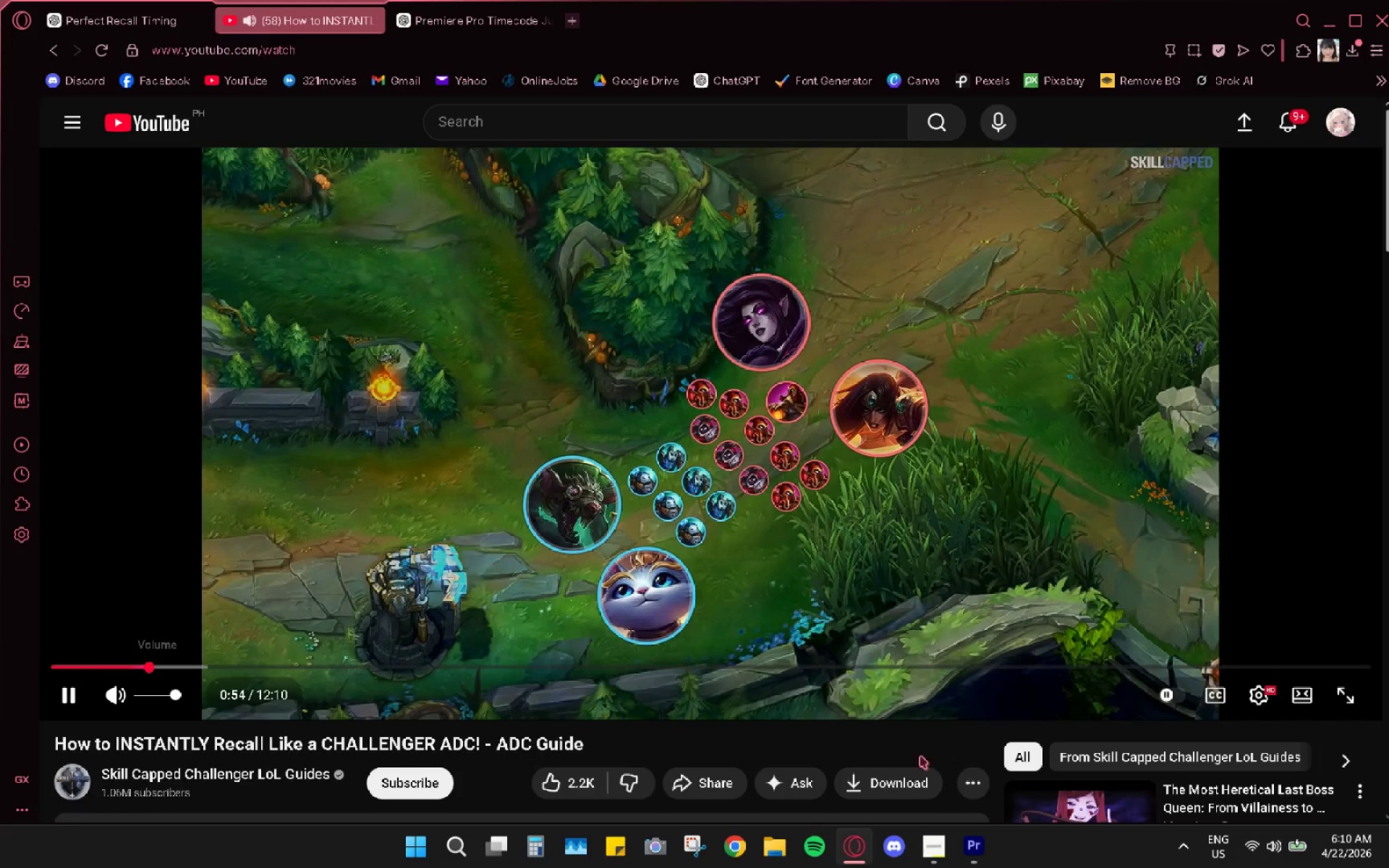 
key(Space)
 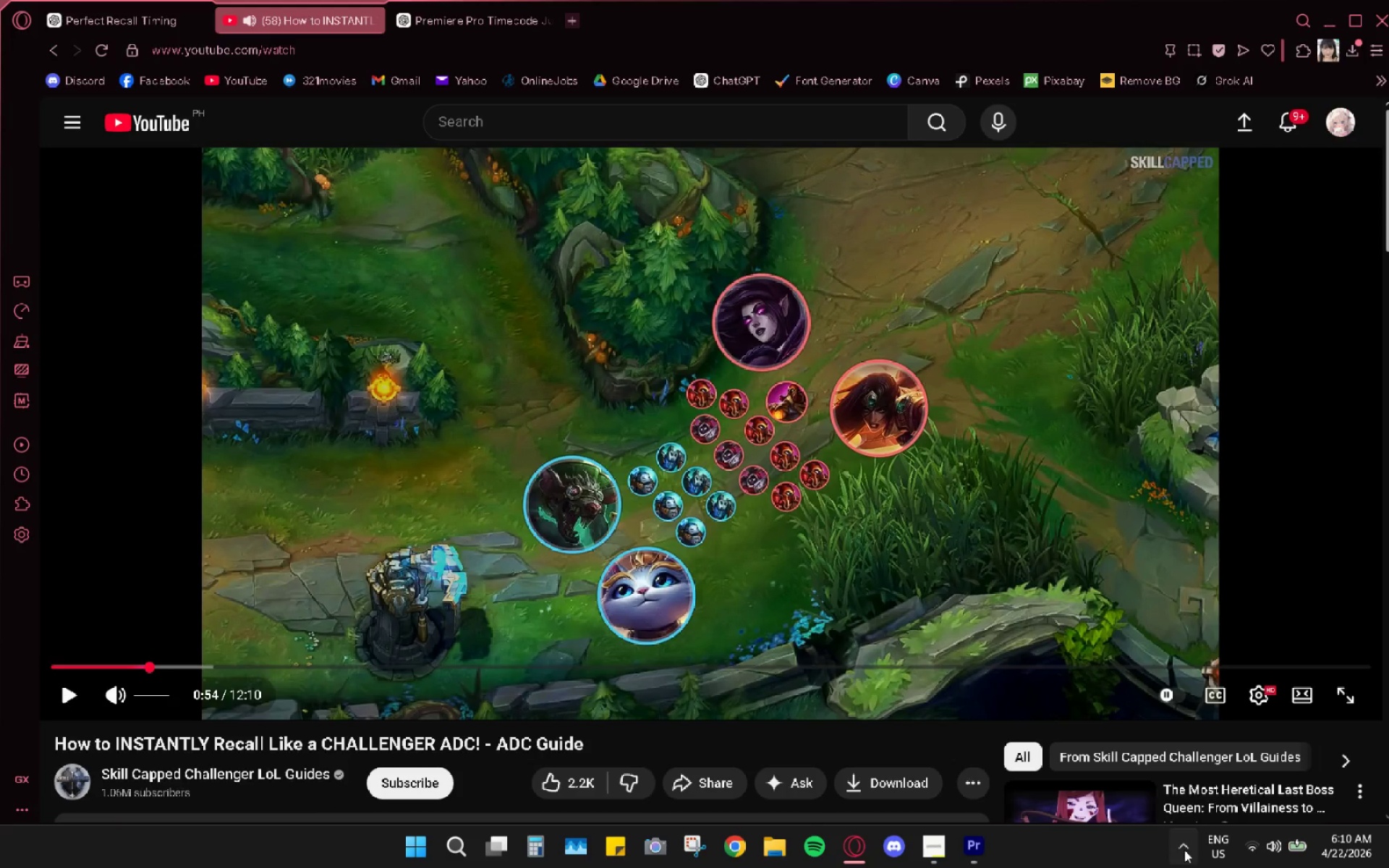 
left_click([1184, 851])
 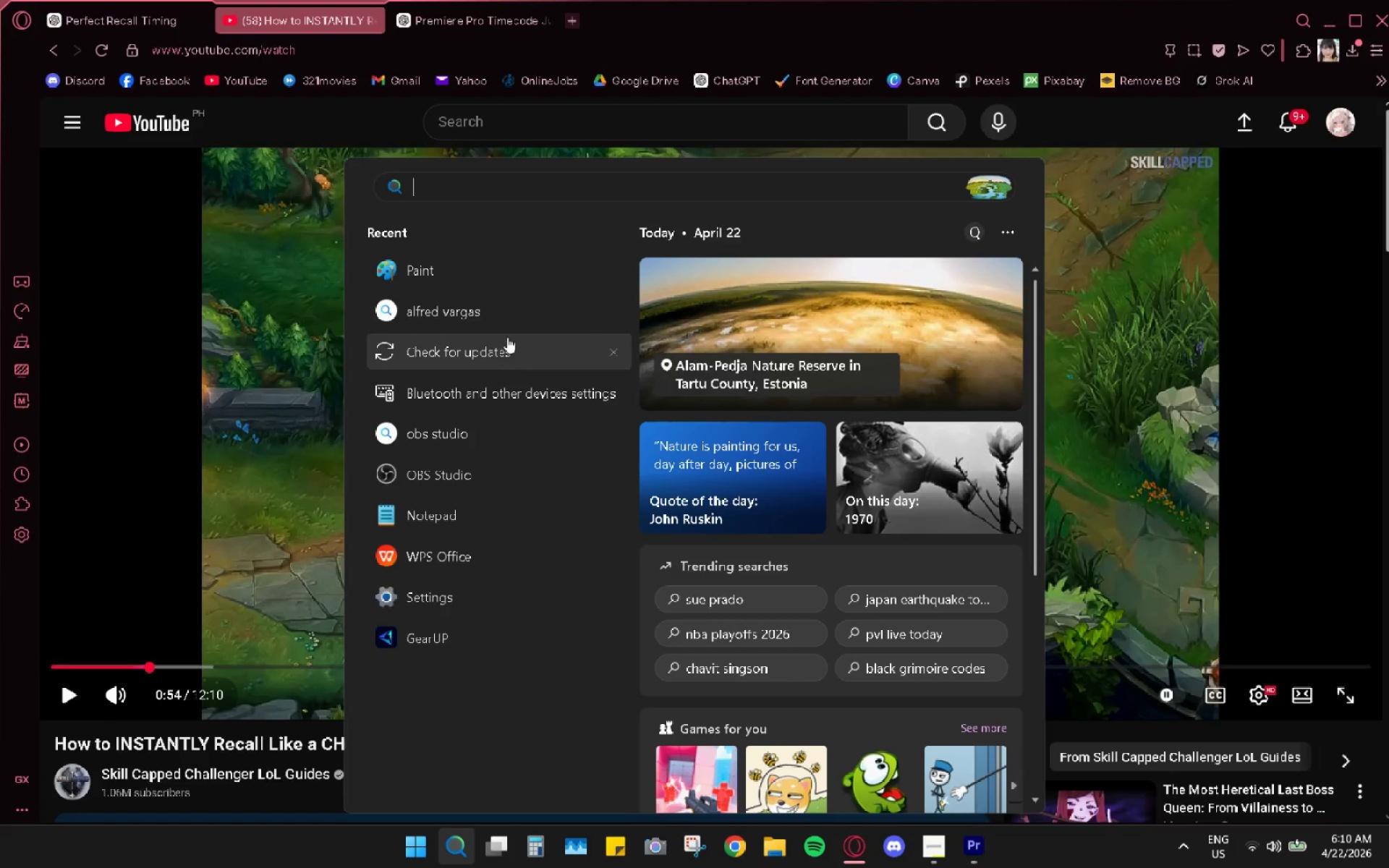 
left_click([488, 384])
 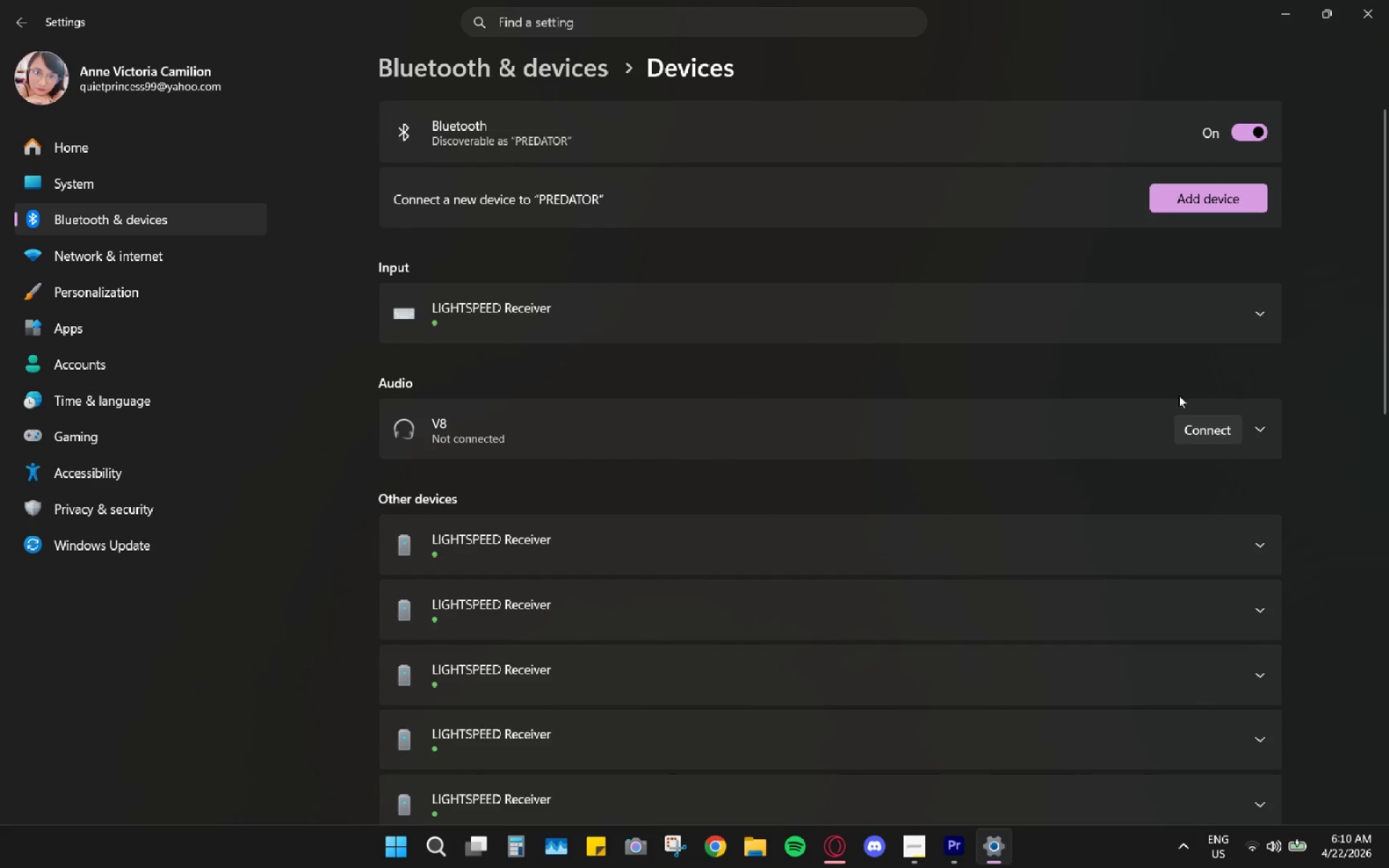 
left_click([1189, 434])
 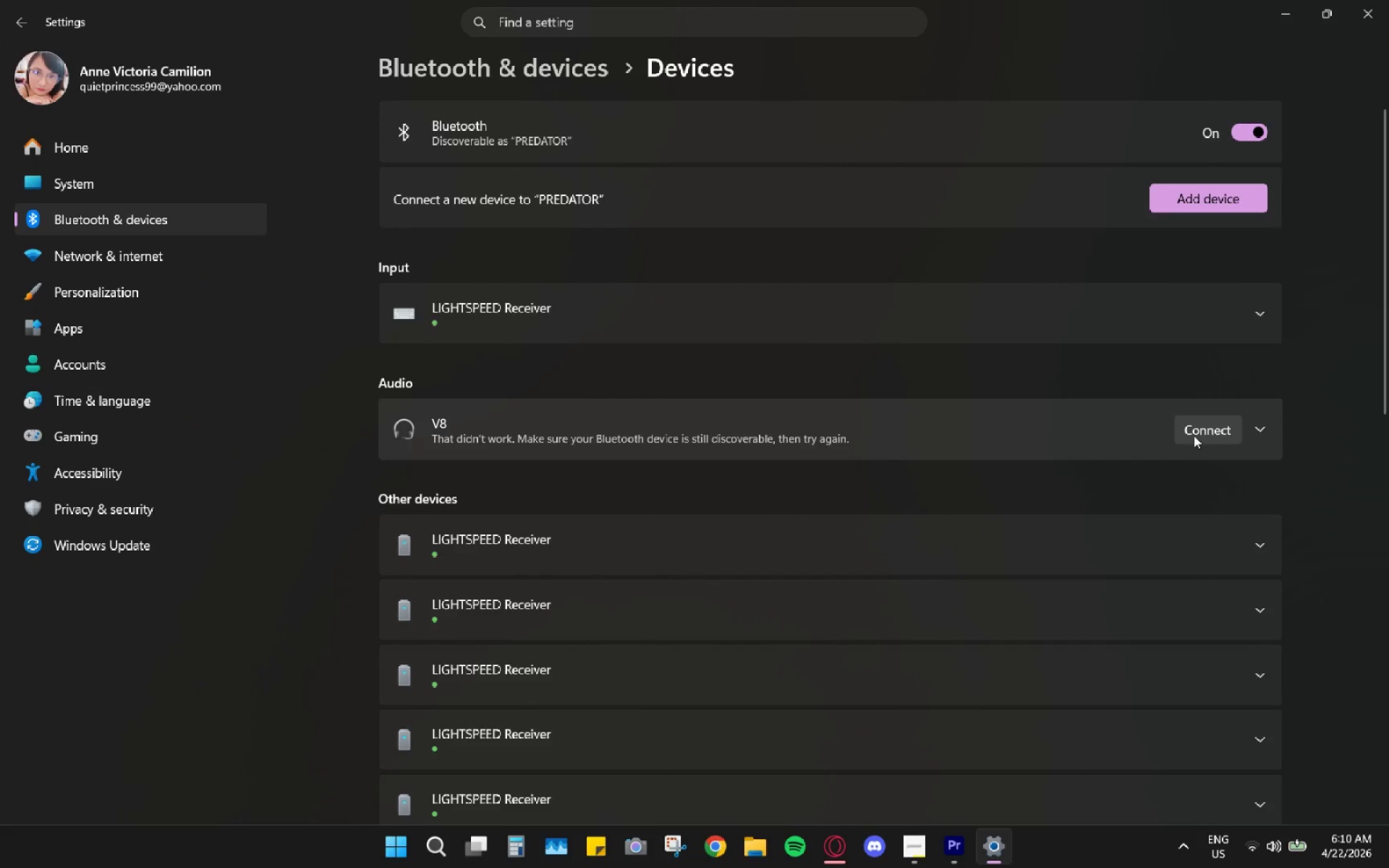 
left_click([1194, 435])
 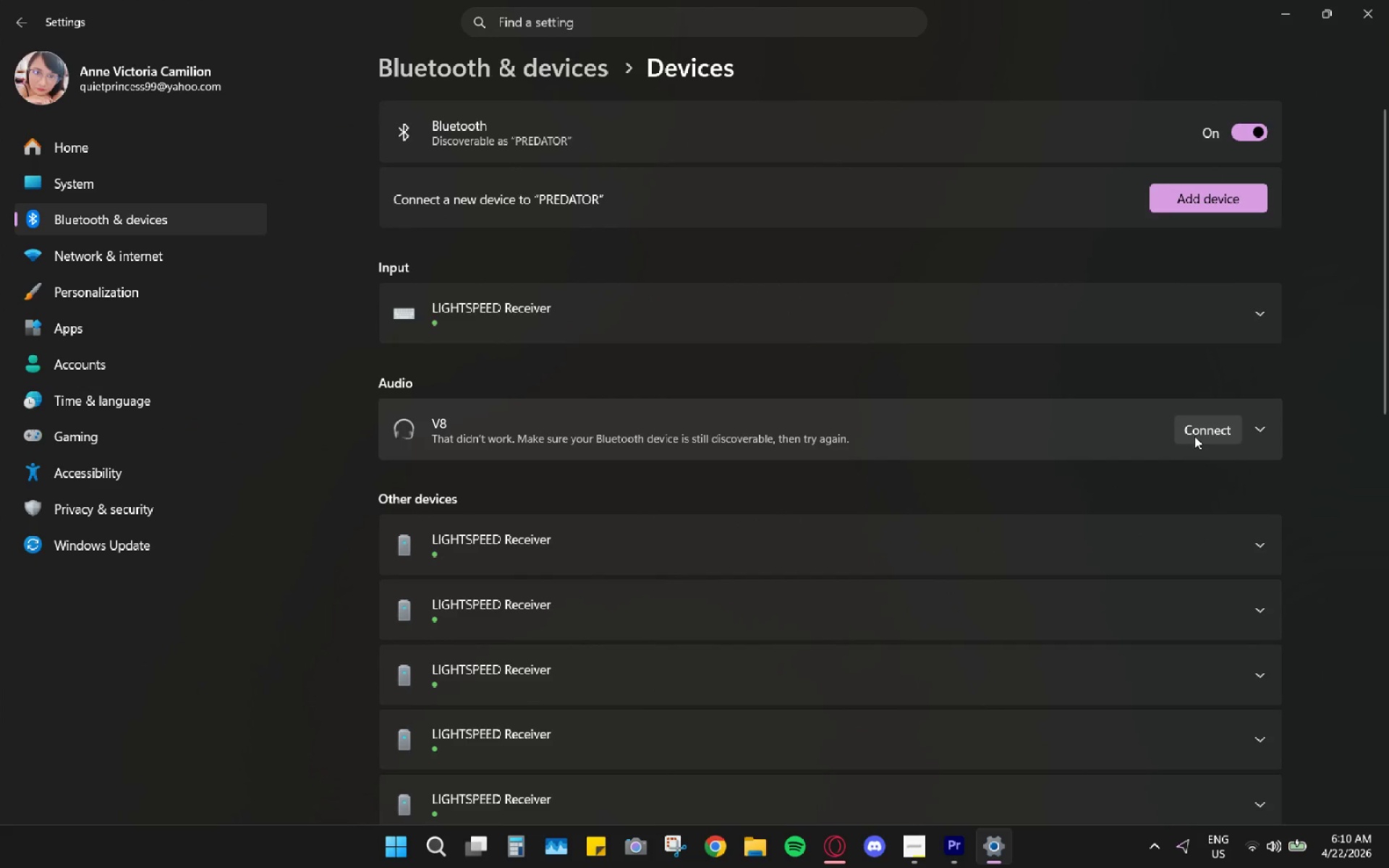 
left_click([1194, 436])
 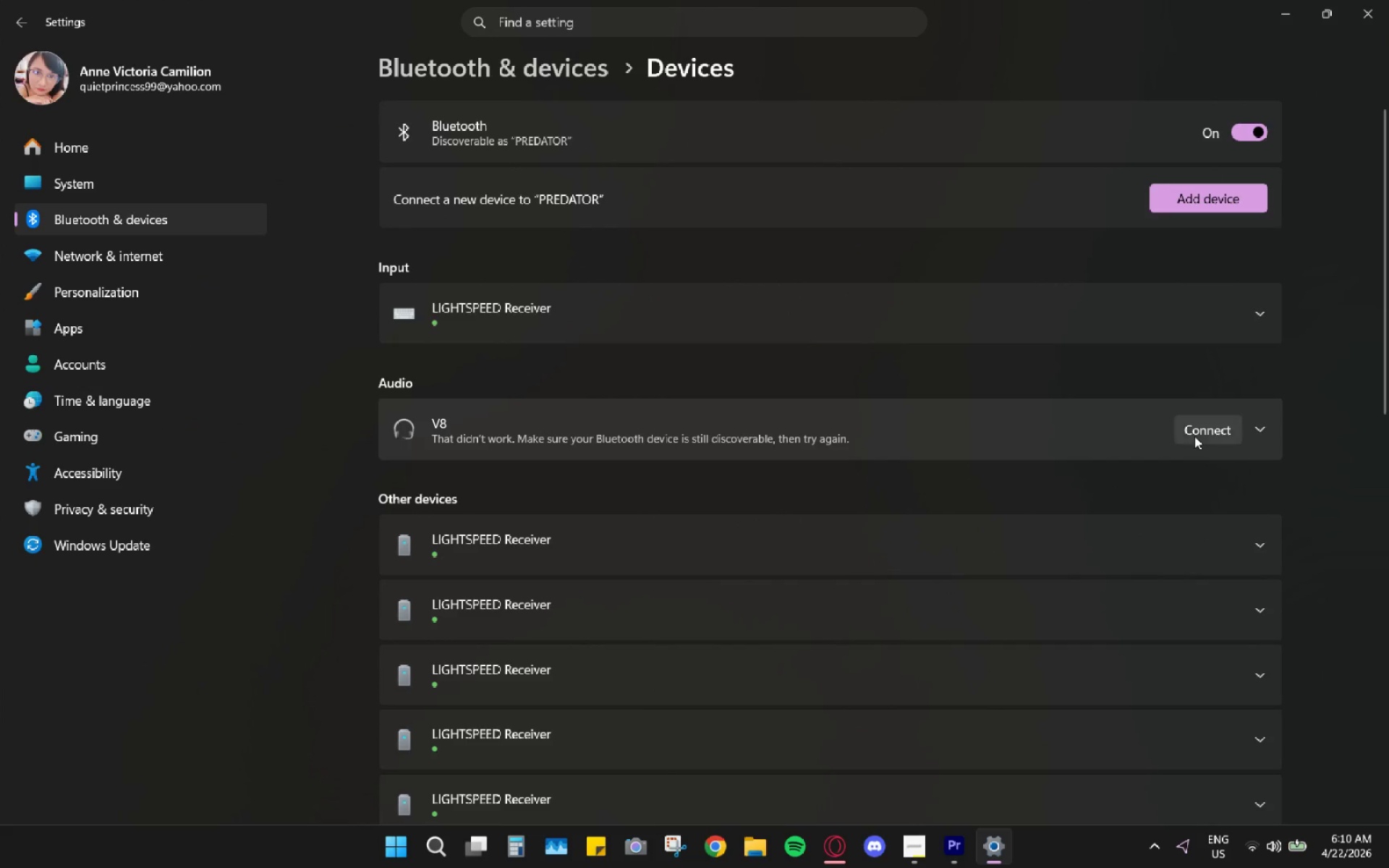 
left_click([1194, 436])
 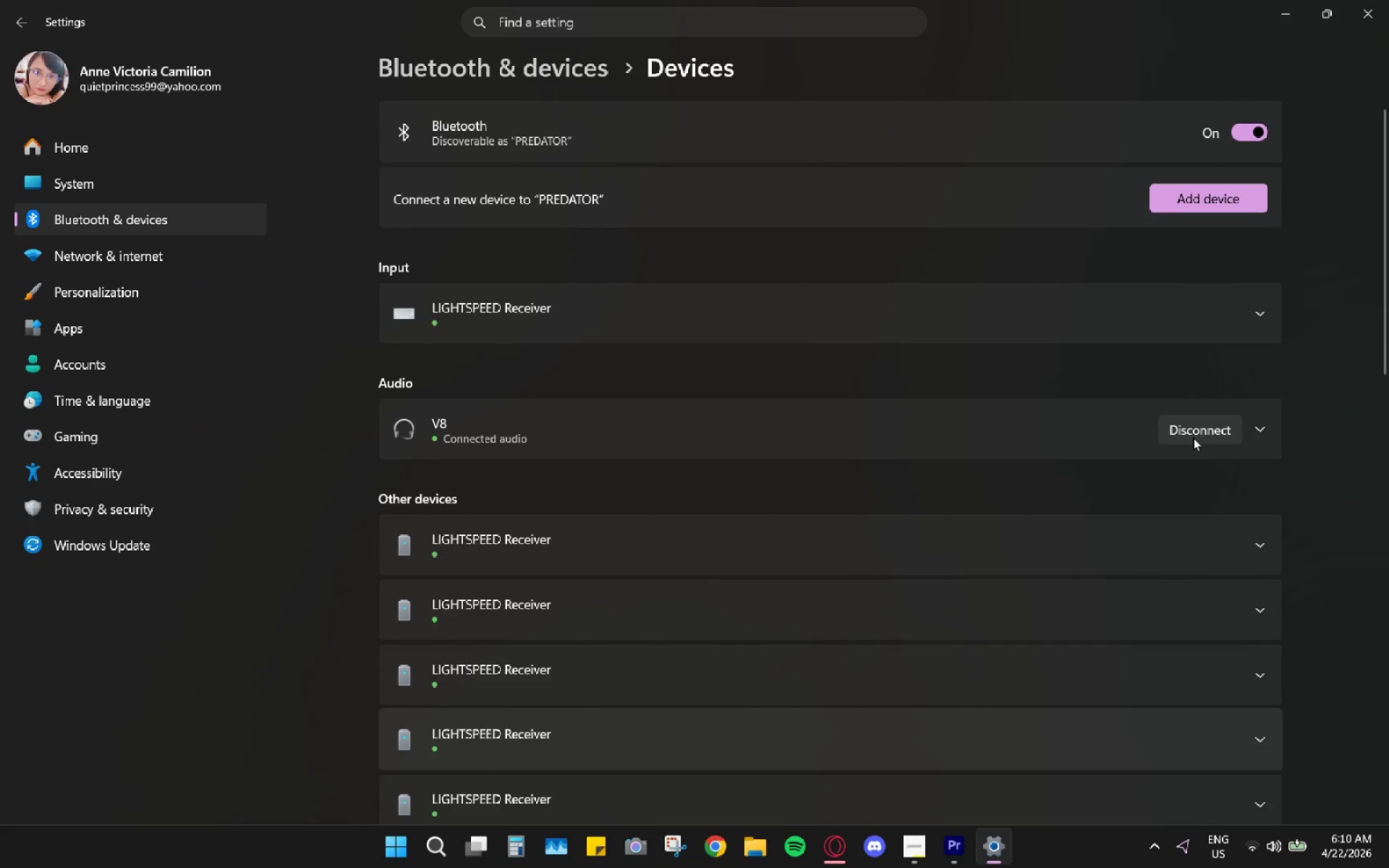 
left_click([844, 855])
 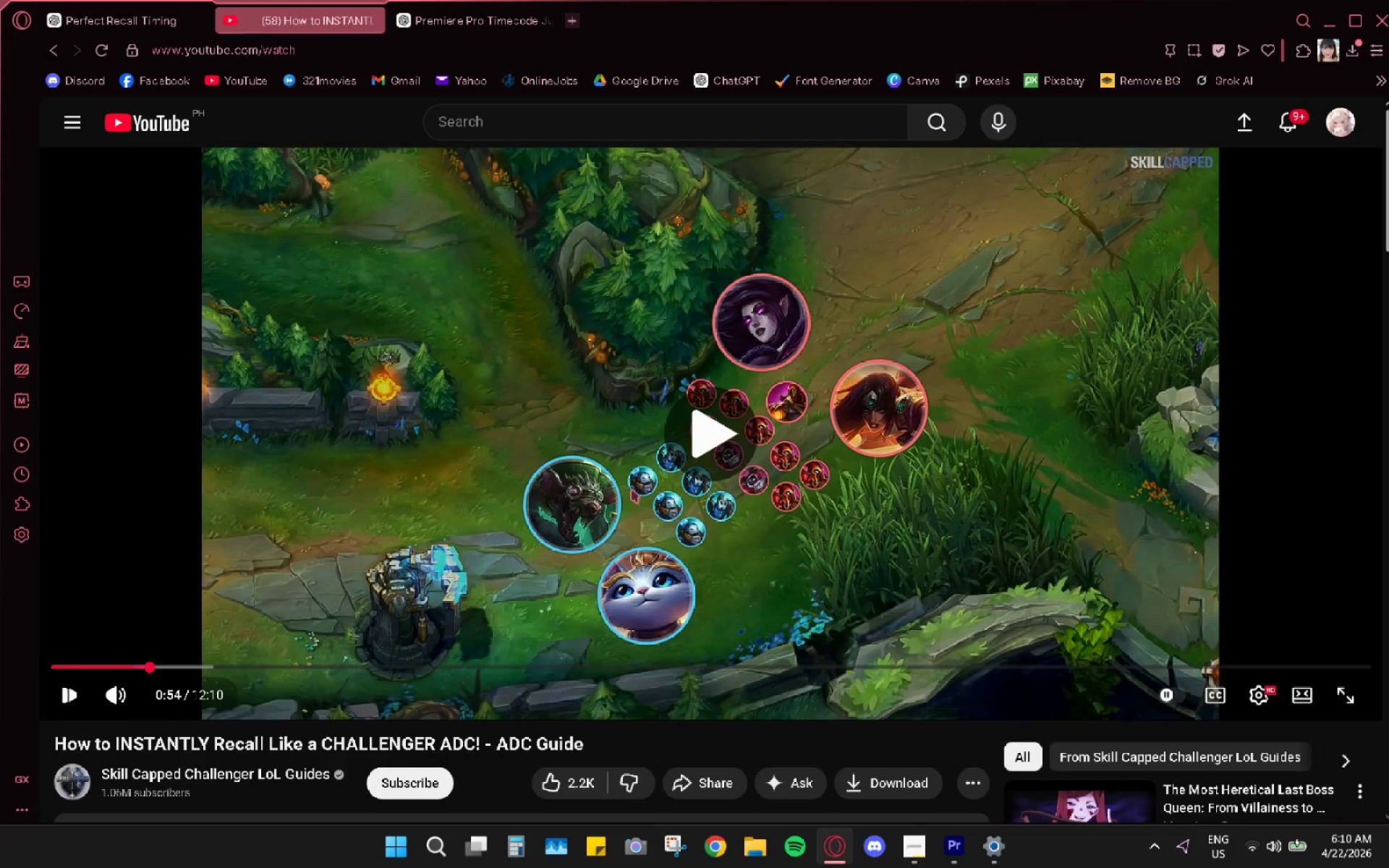 
double_click([632, 490])
 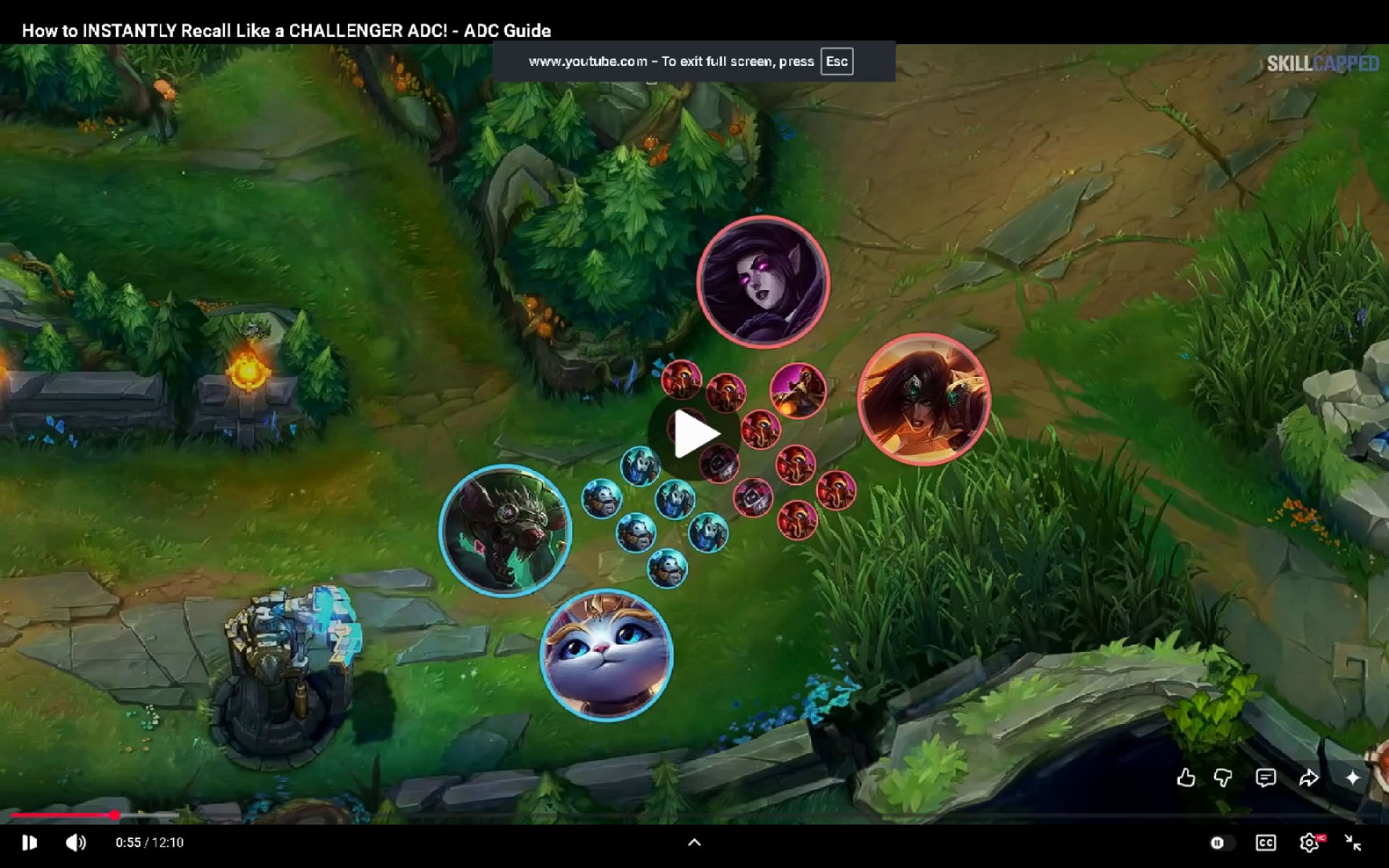 
key(Escape)
 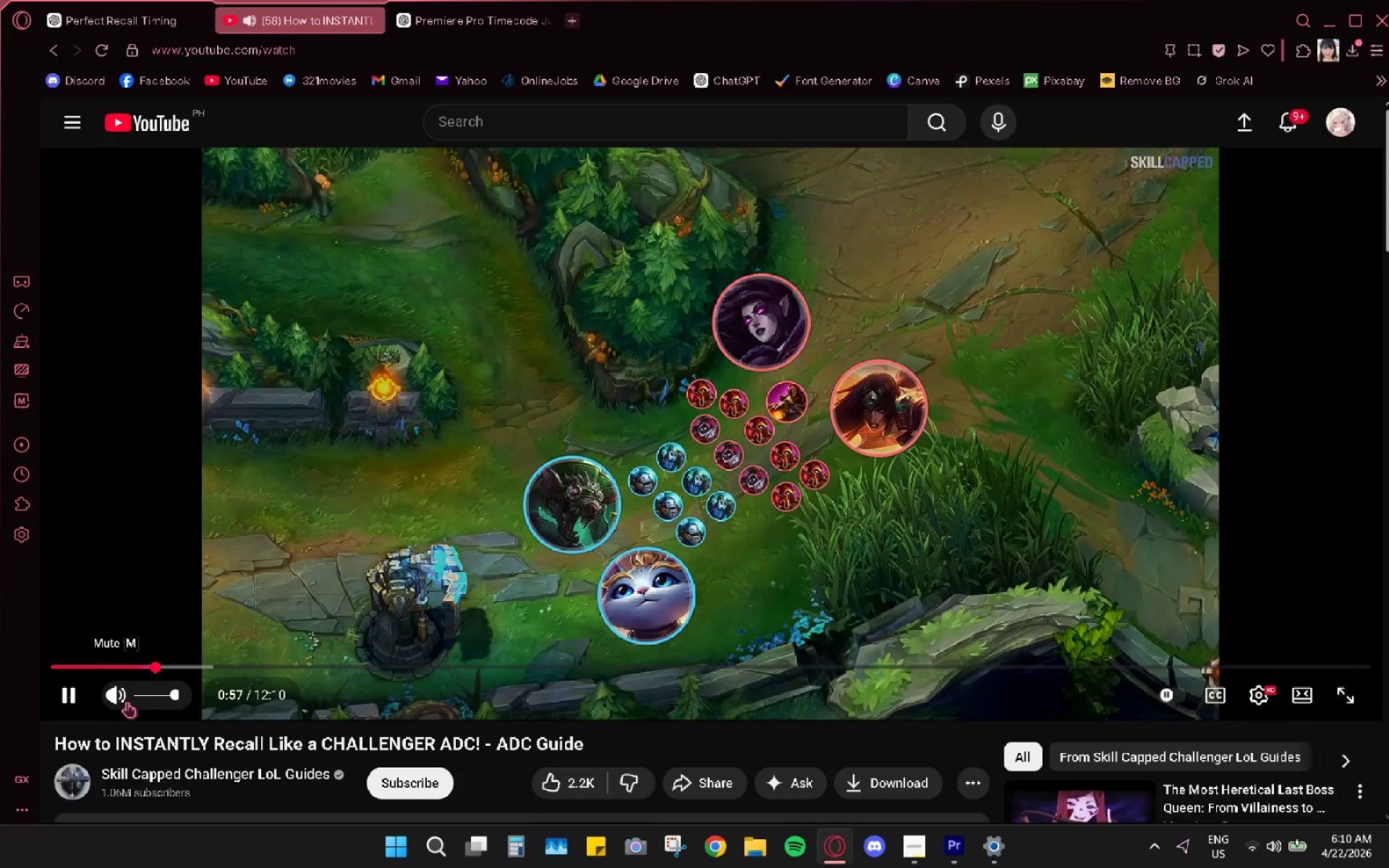 
left_click_drag(start_coordinate=[172, 695], to_coordinate=[205, 696])
 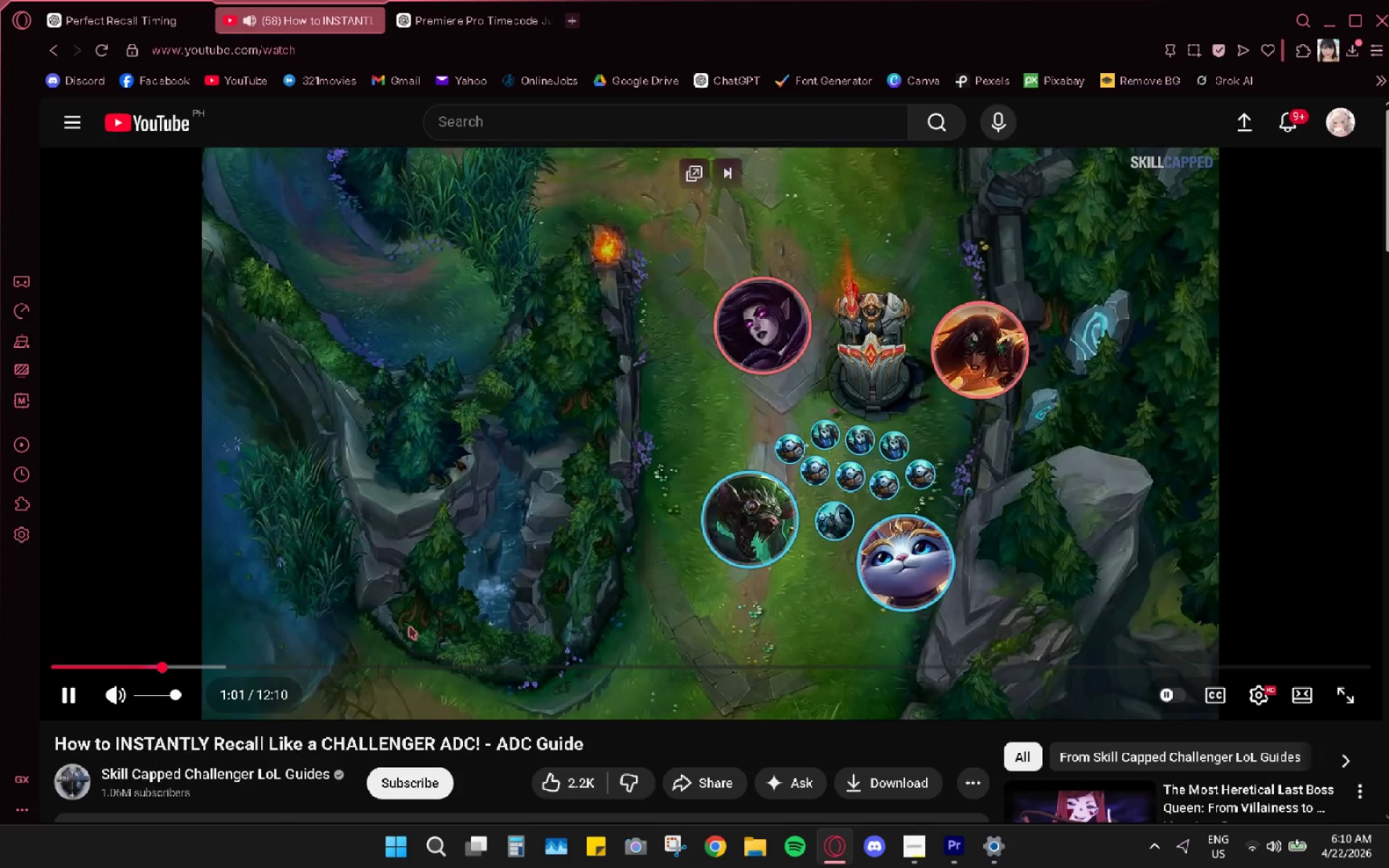 
left_click([185, 667])
 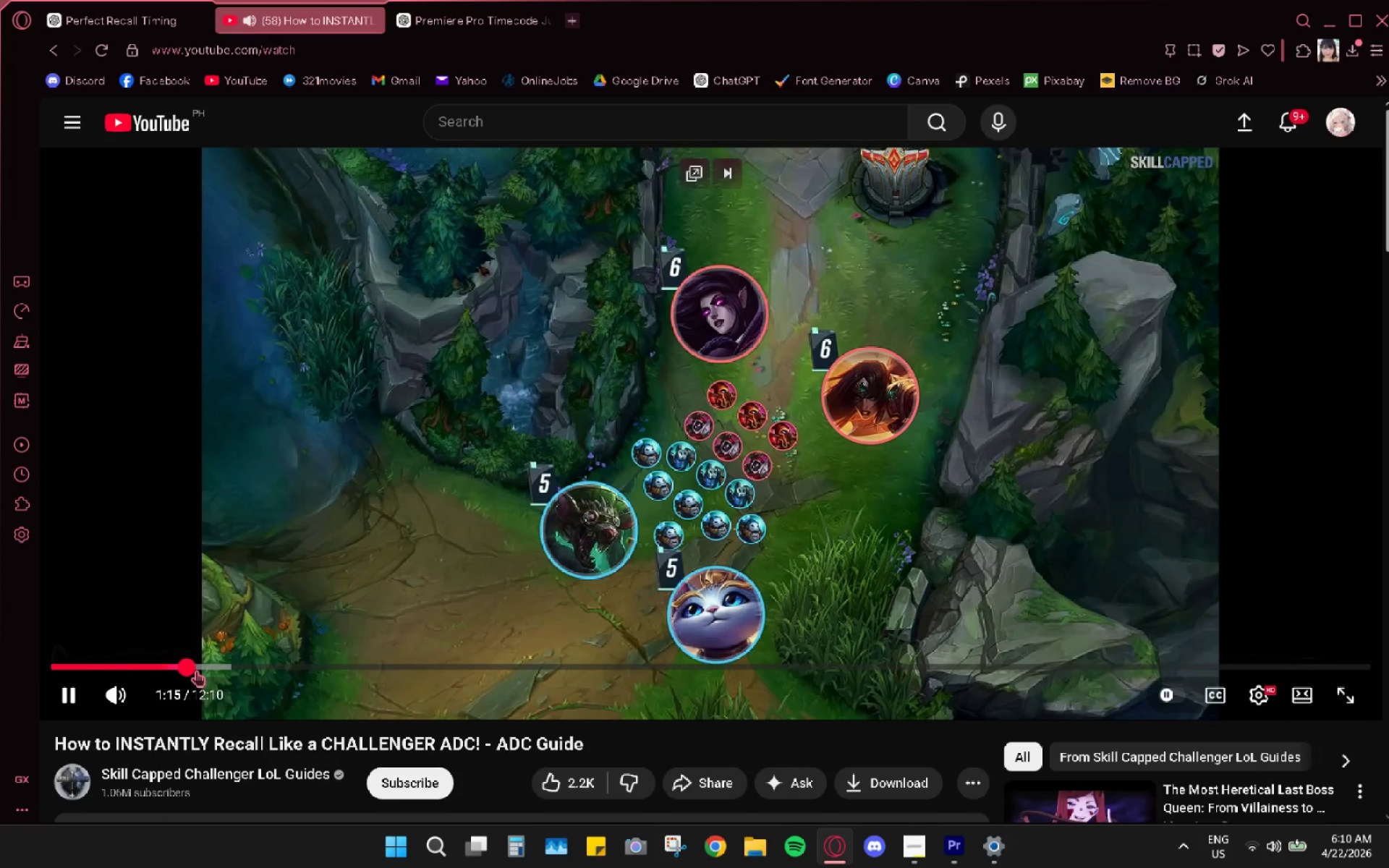 
left_click([203, 673])
 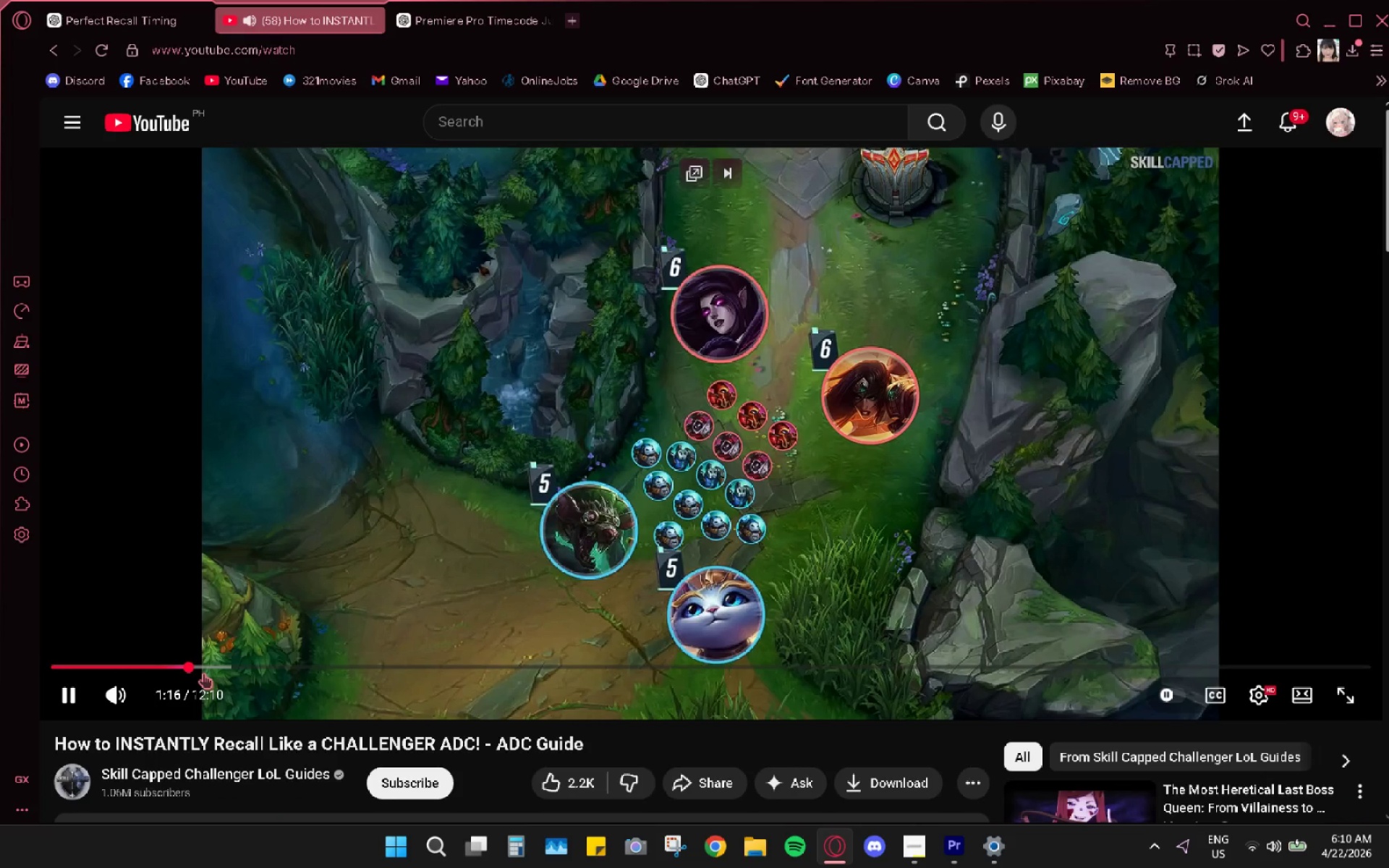 
left_click([208, 668])
 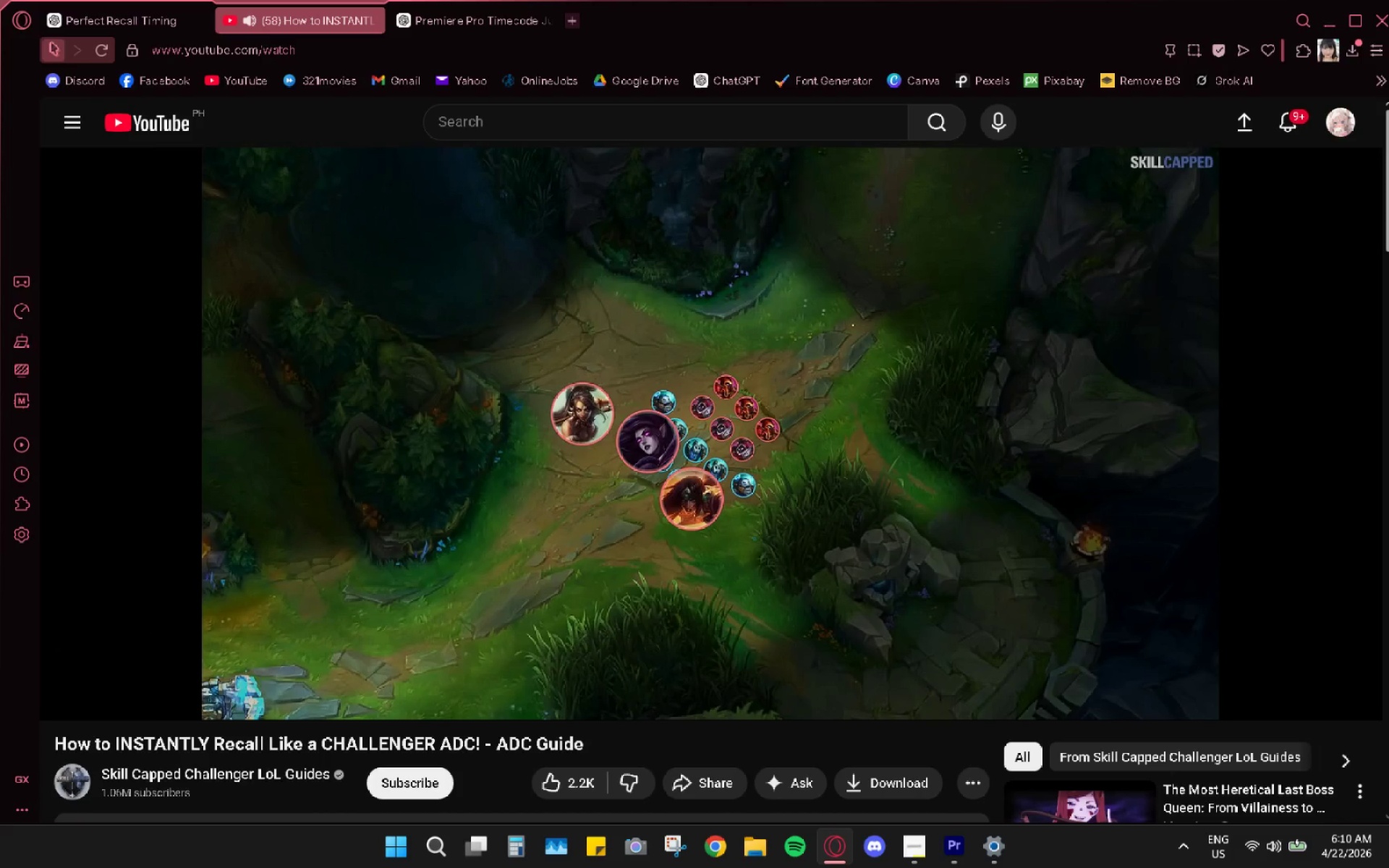 
wait(12.56)
 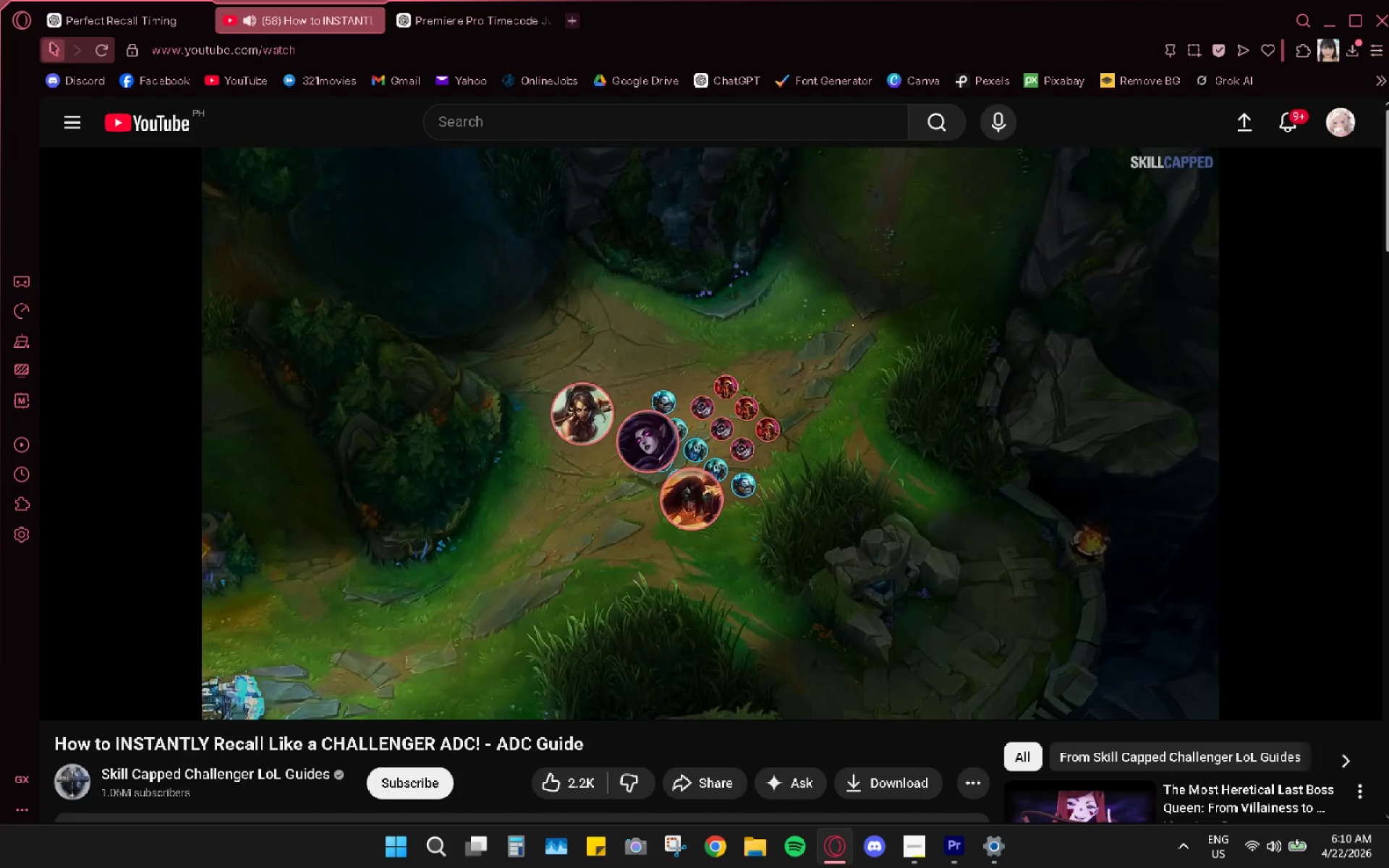 
scroll: coordinate [519, 385], scroll_direction: down, amount: 6.0
 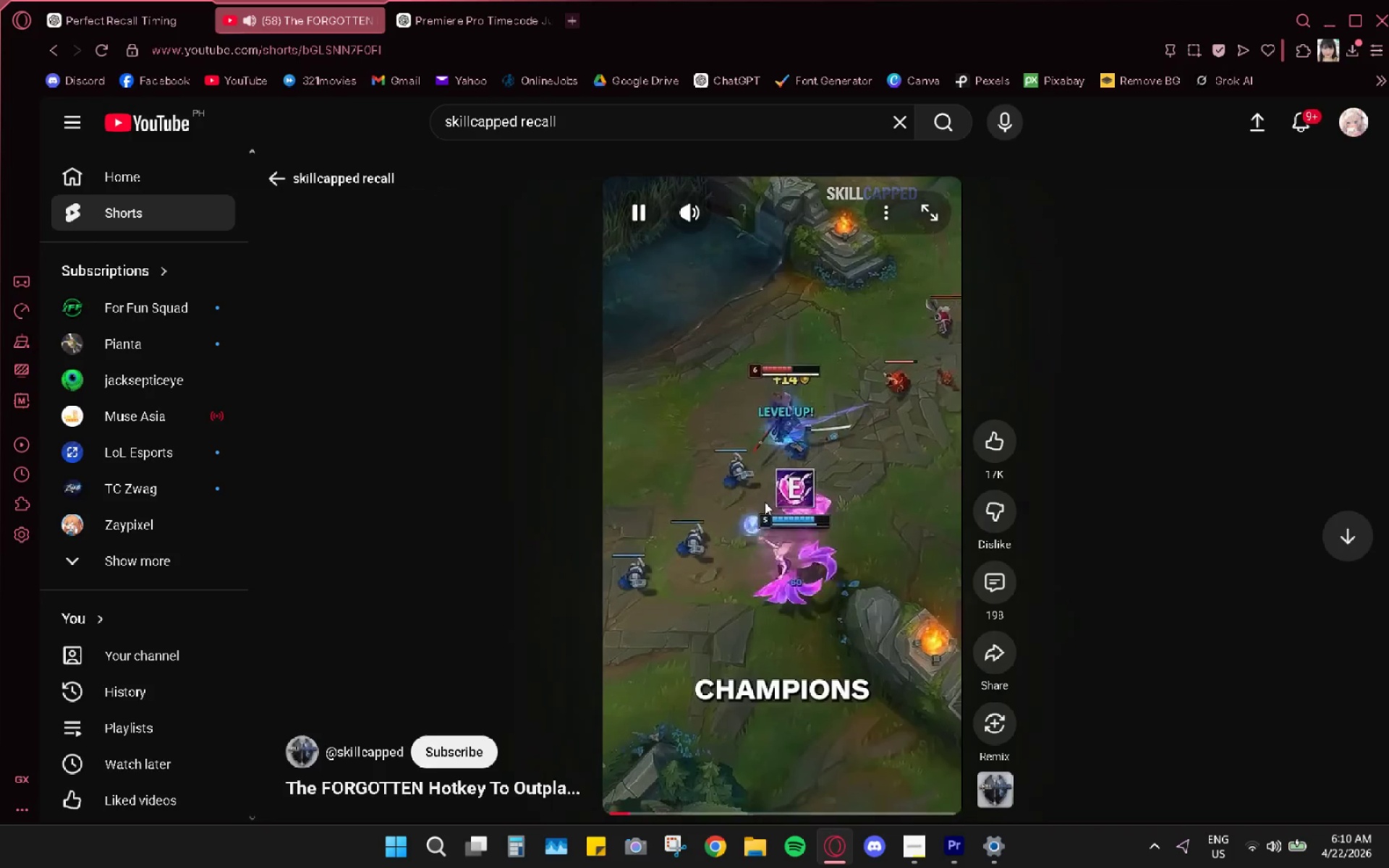 
wait(12.93)
 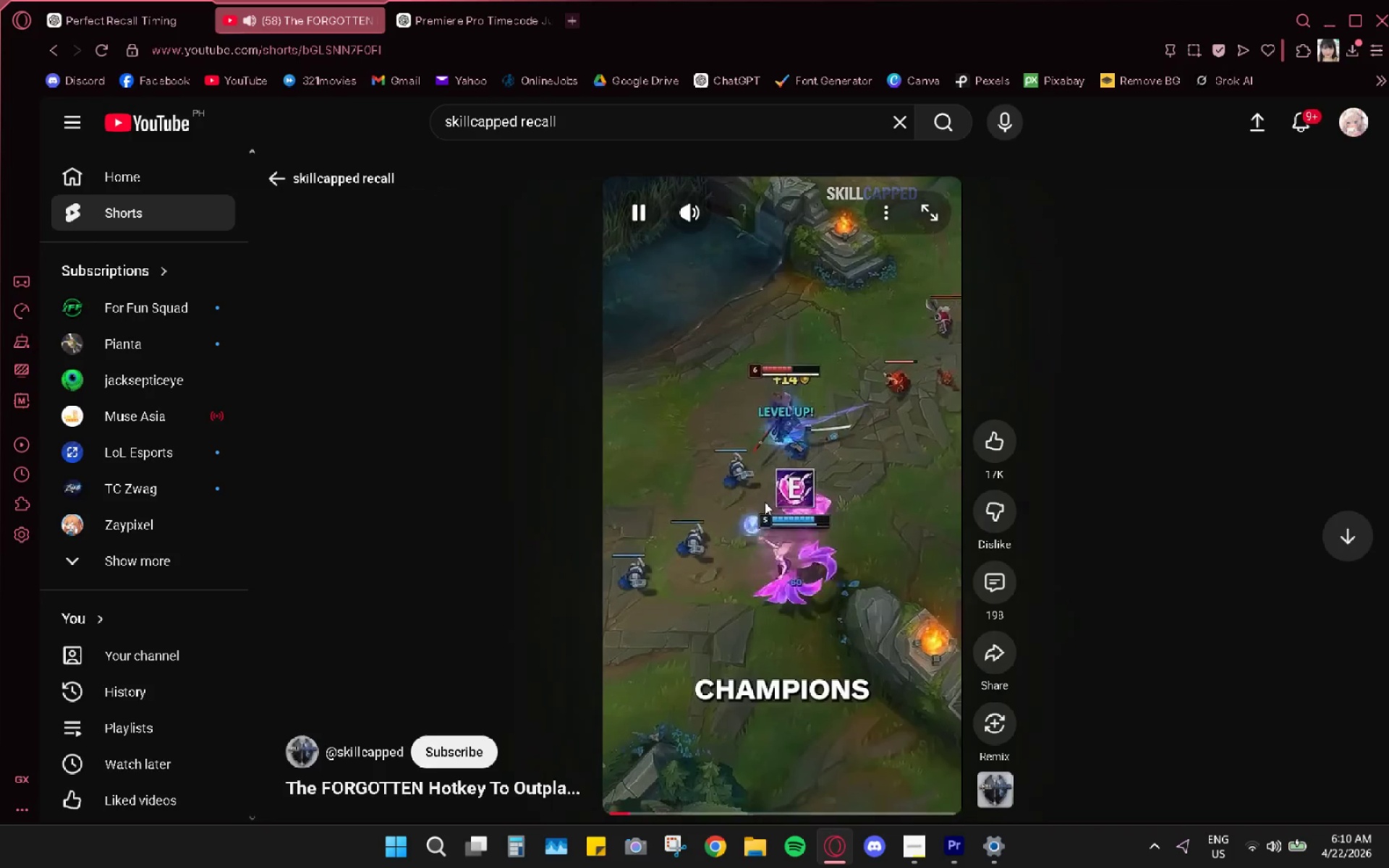 
left_click_drag(start_coordinate=[749, 210], to_coordinate=[766, 215])
 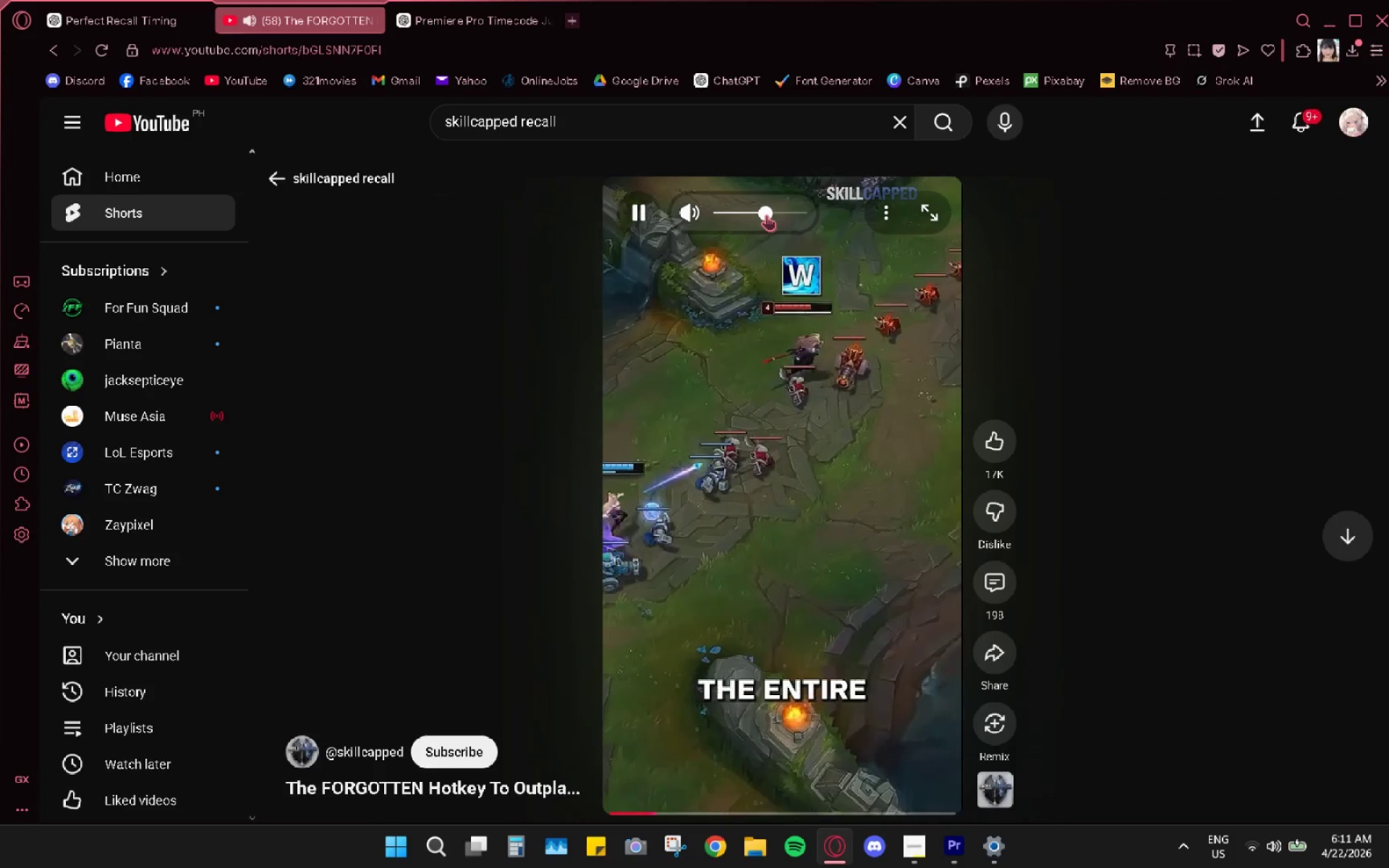 
left_click_drag(start_coordinate=[765, 215], to_coordinate=[753, 212])
 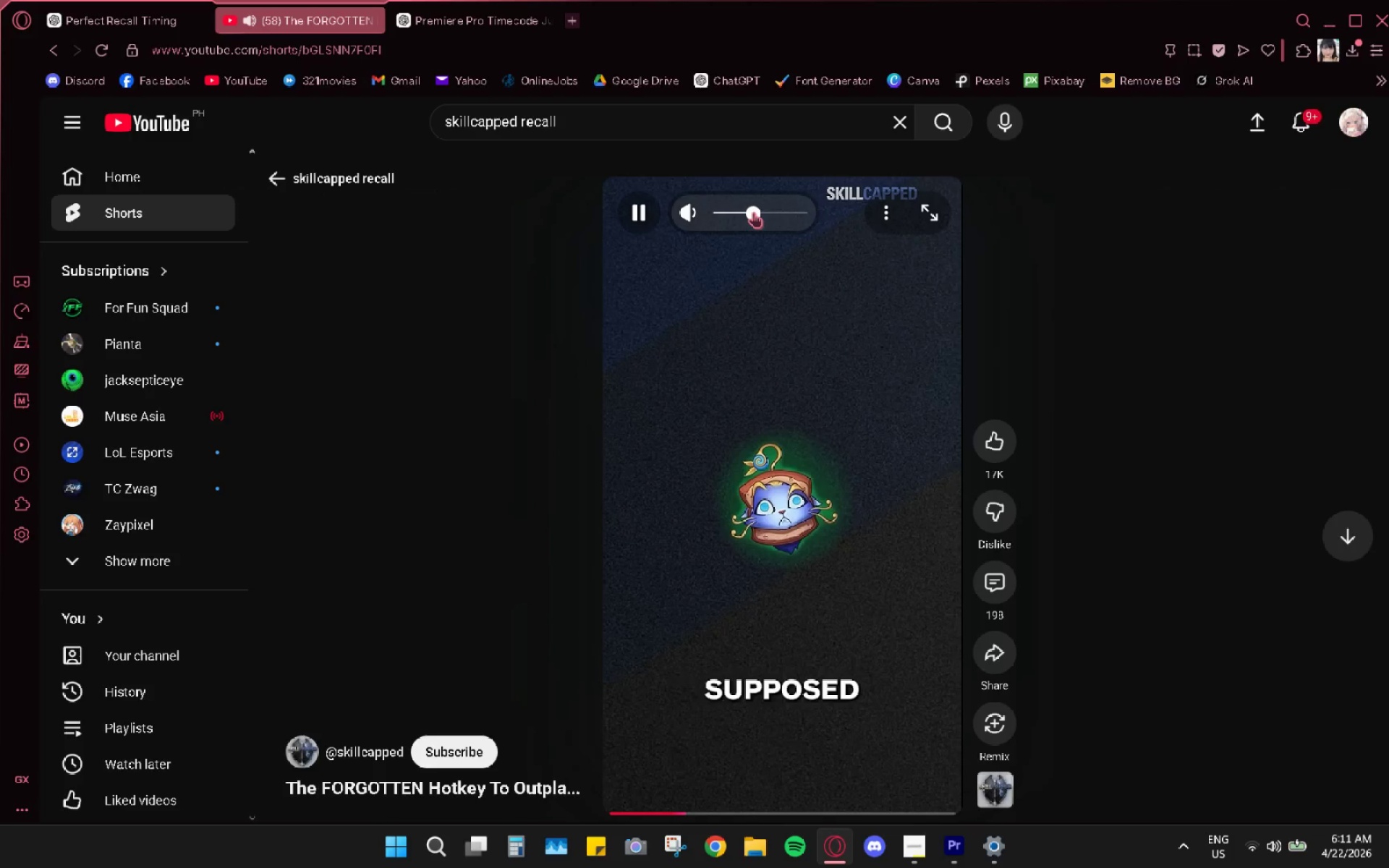 
wait(12.38)
 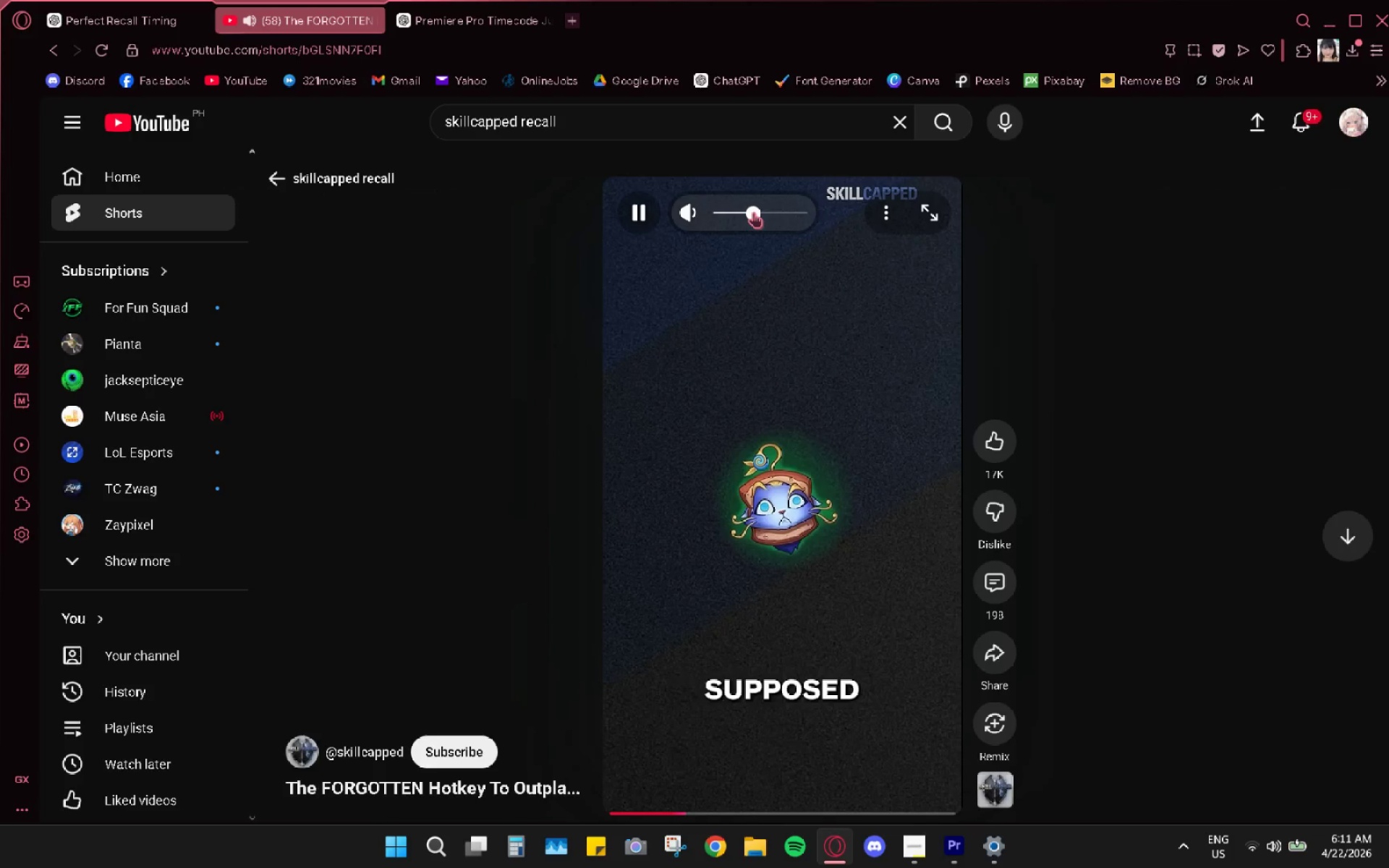 
left_click_drag(start_coordinate=[285, 187], to_coordinate=[281, 188])
 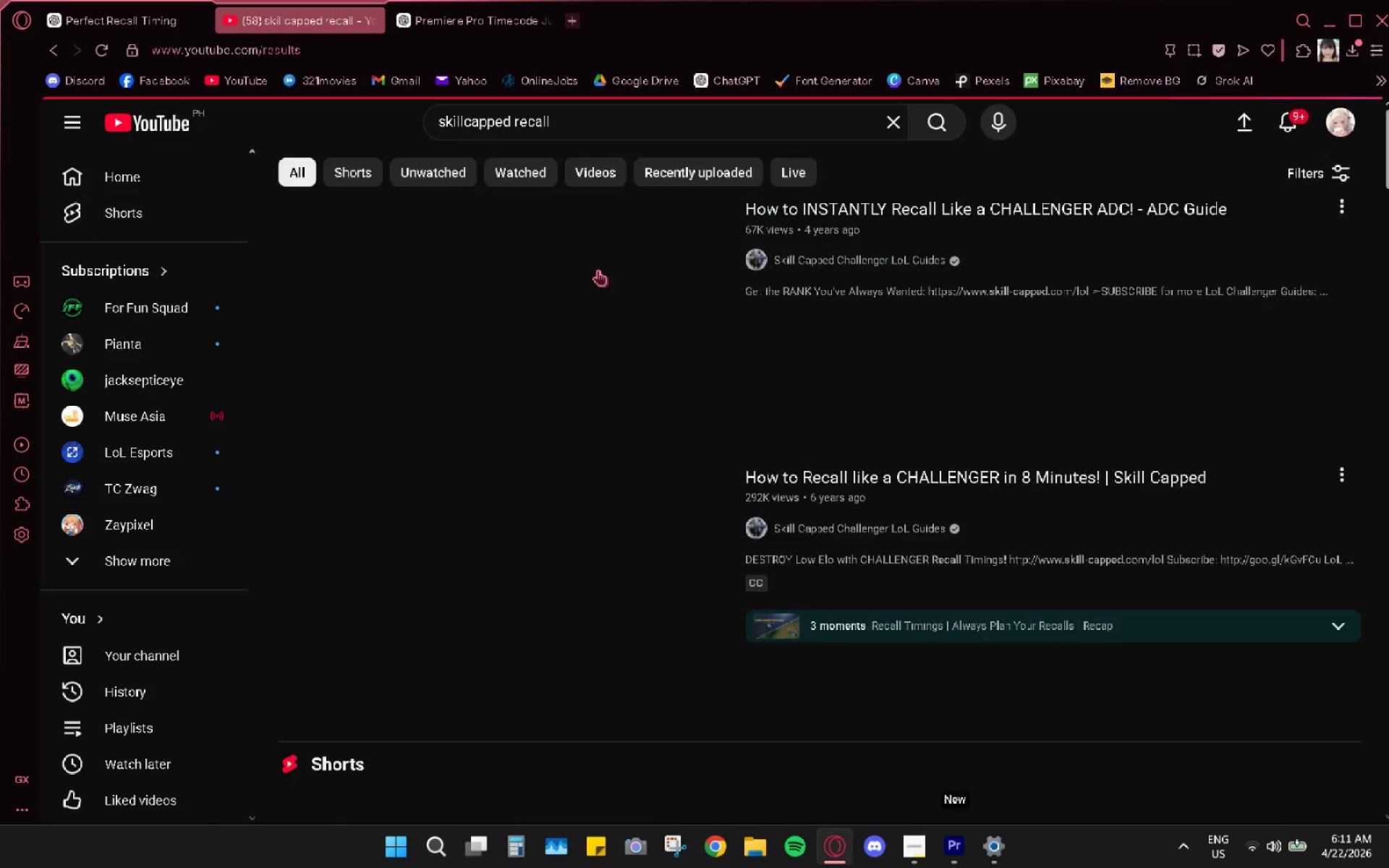 
scroll: coordinate [755, 459], scroll_direction: down, amount: 2.0
 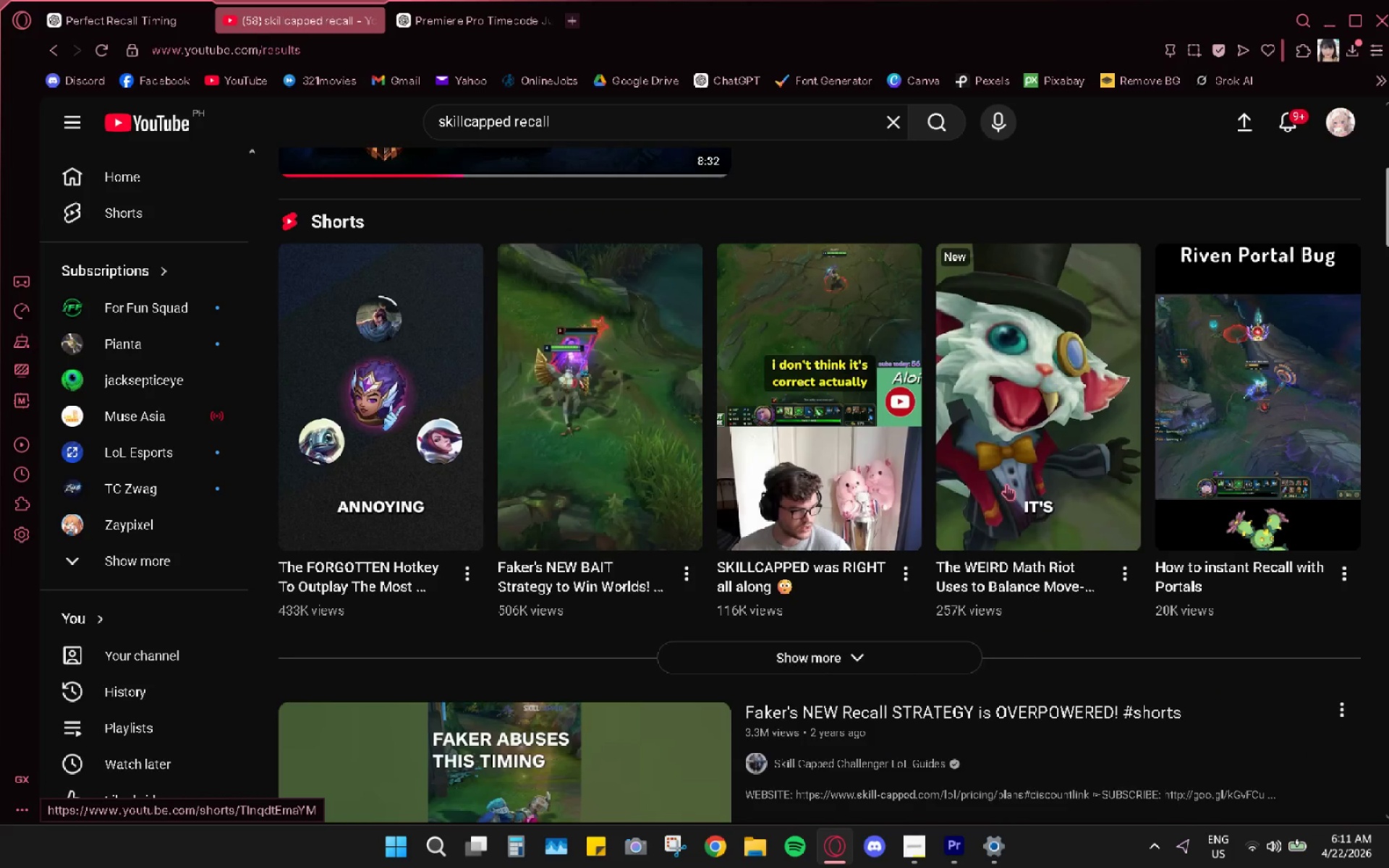 
left_click([1006, 485])
 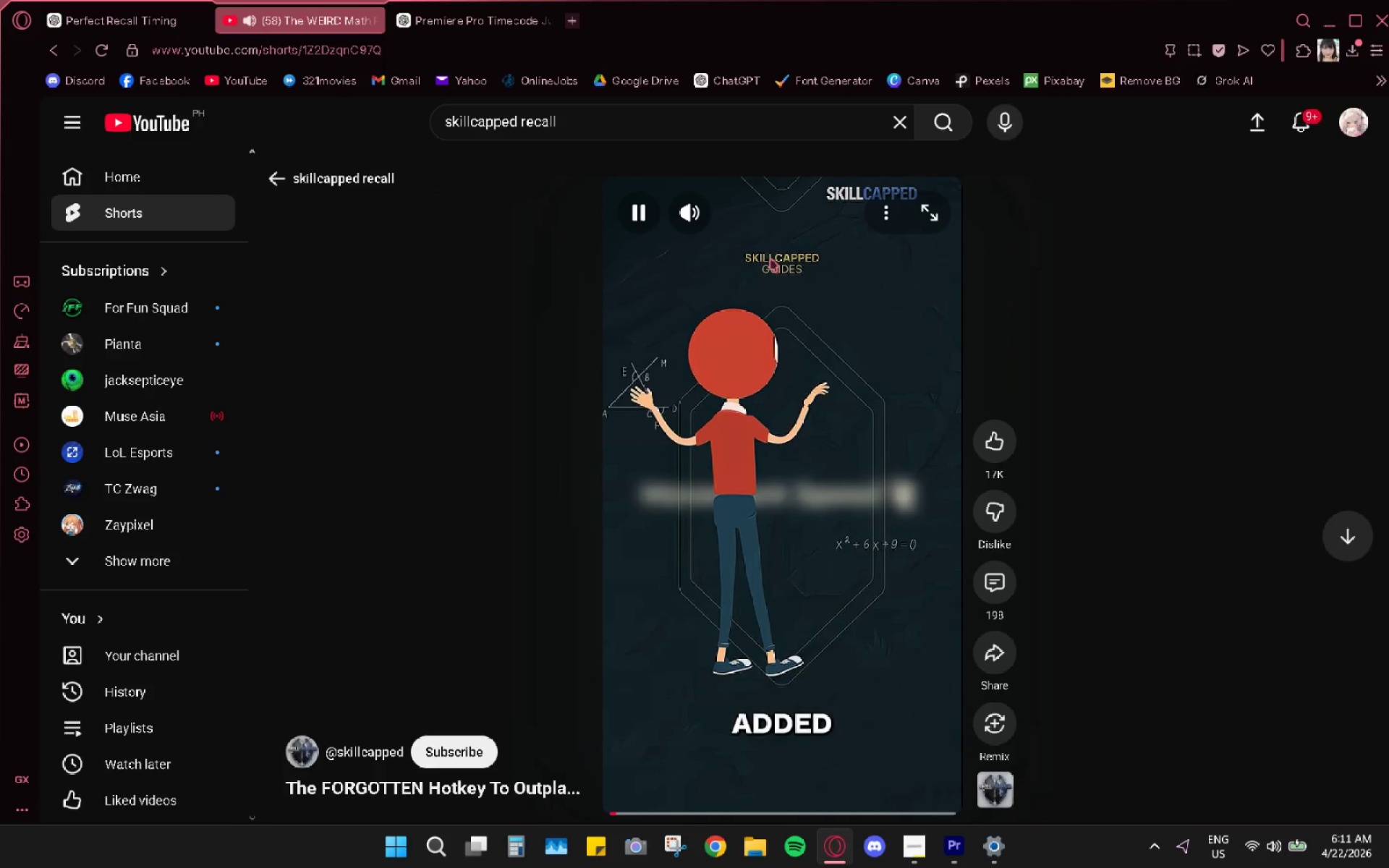 
left_click_drag(start_coordinate=[770, 207], to_coordinate=[778, 210])
 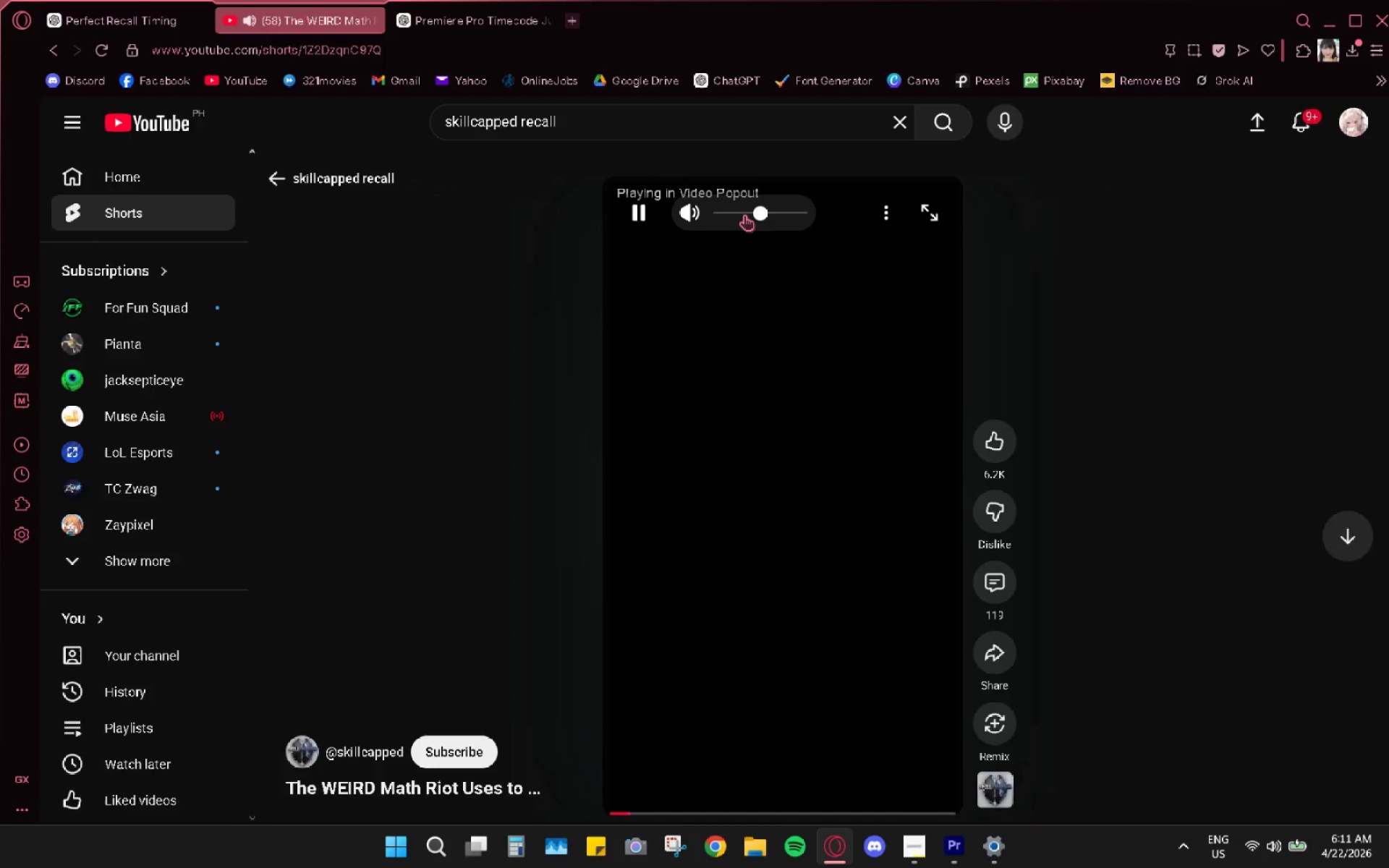 
left_click_drag(start_coordinate=[755, 213], to_coordinate=[778, 215])
 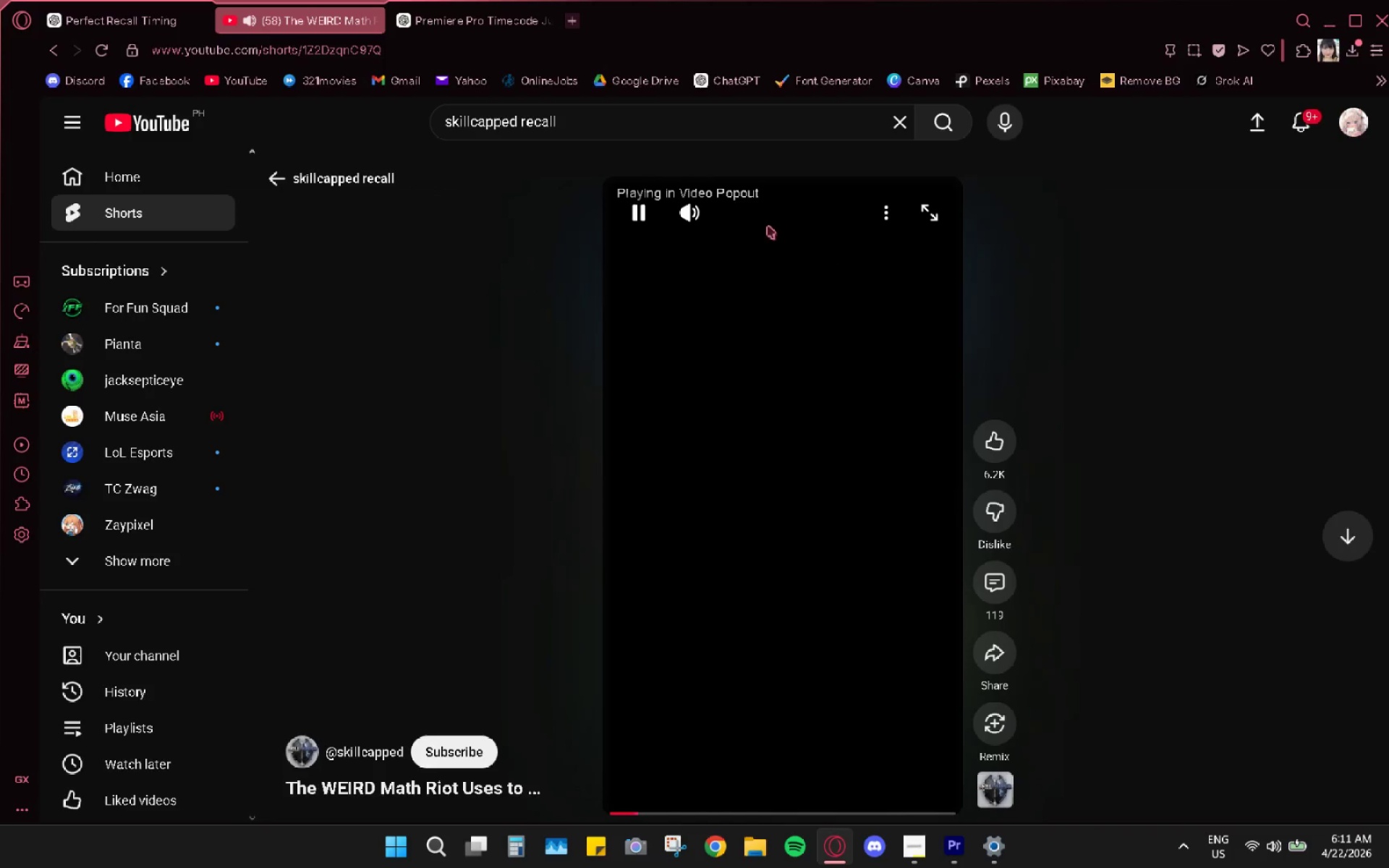 
left_click([791, 197])
 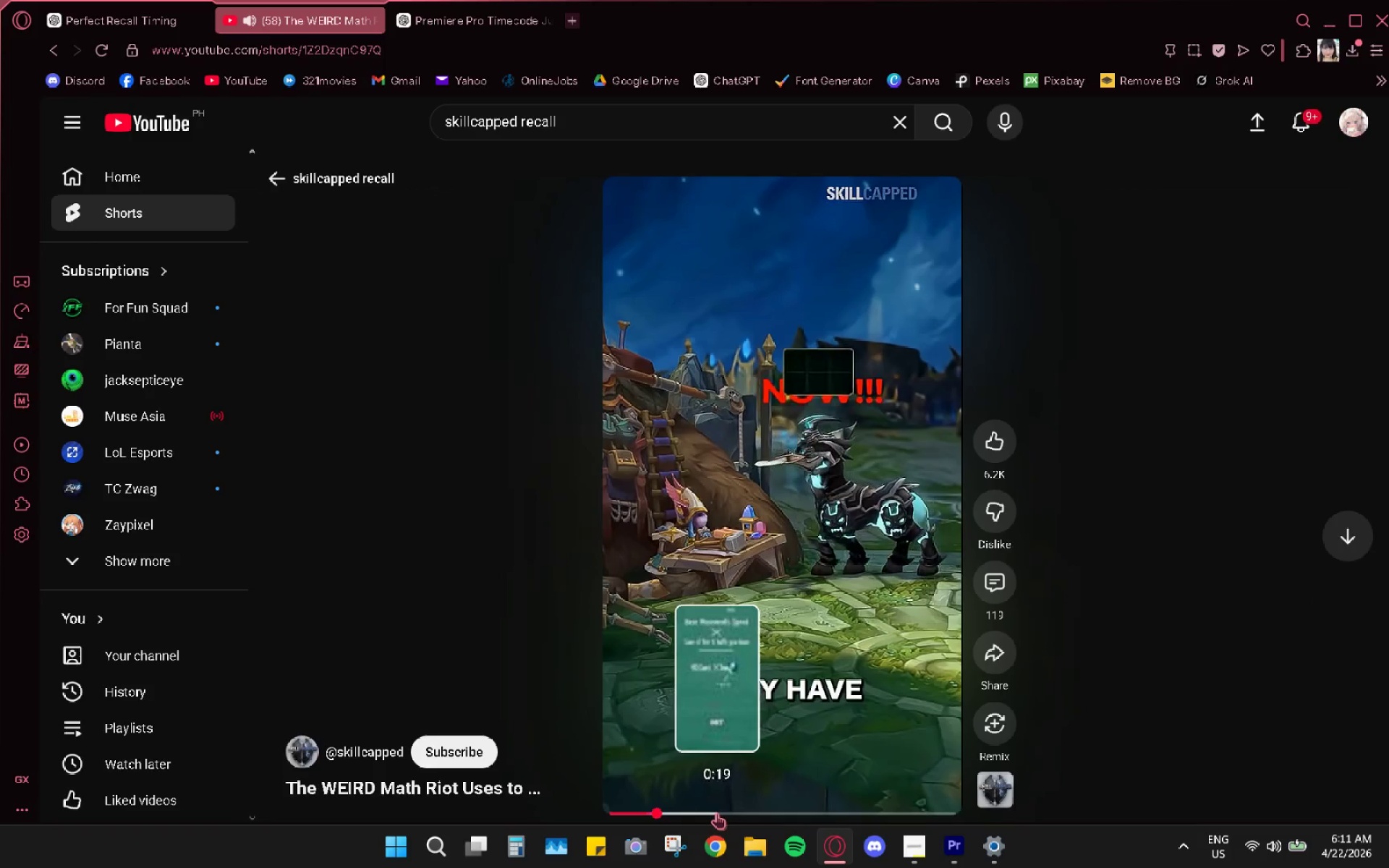 
left_click([714, 814])
 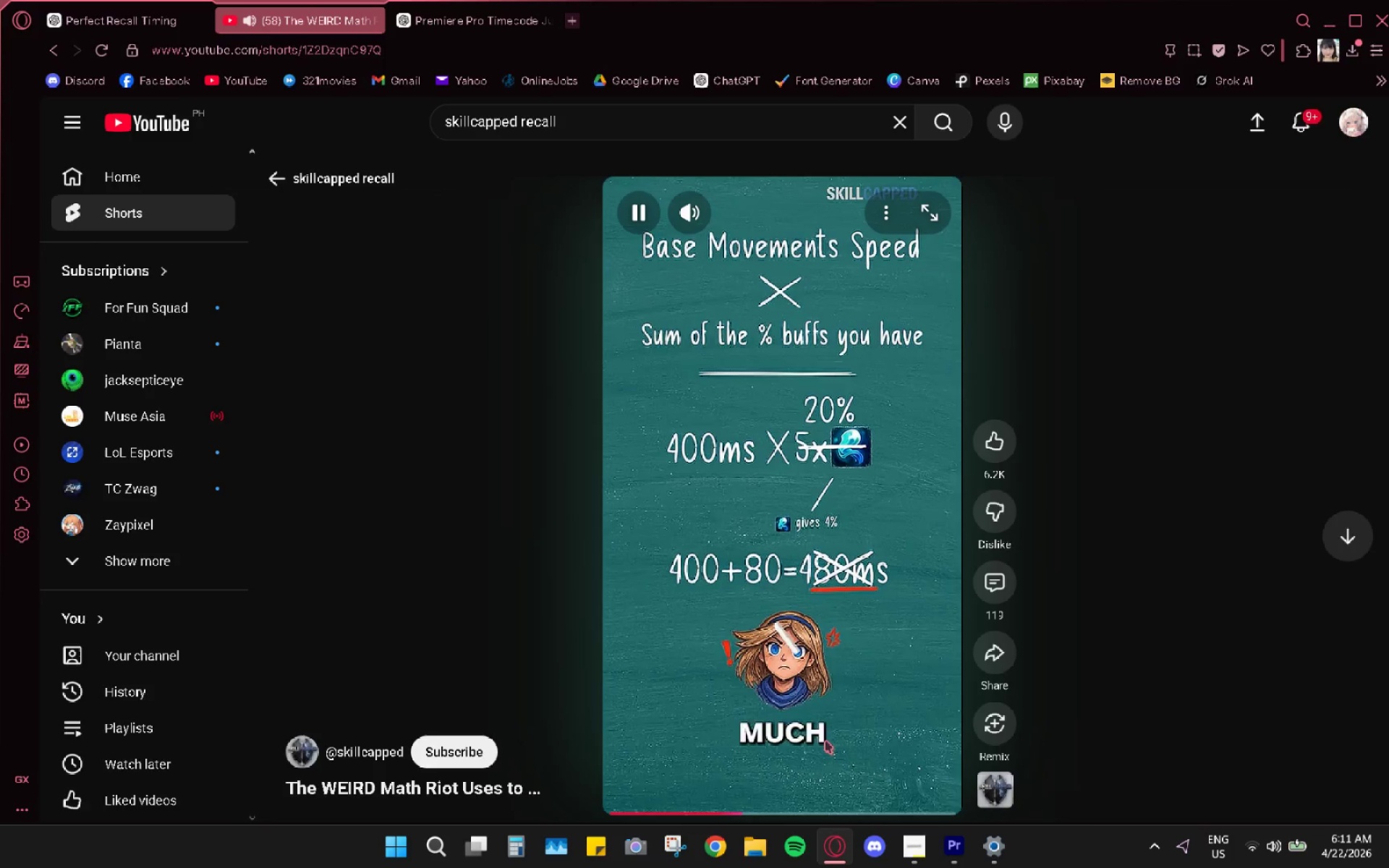 
wait(10.86)
 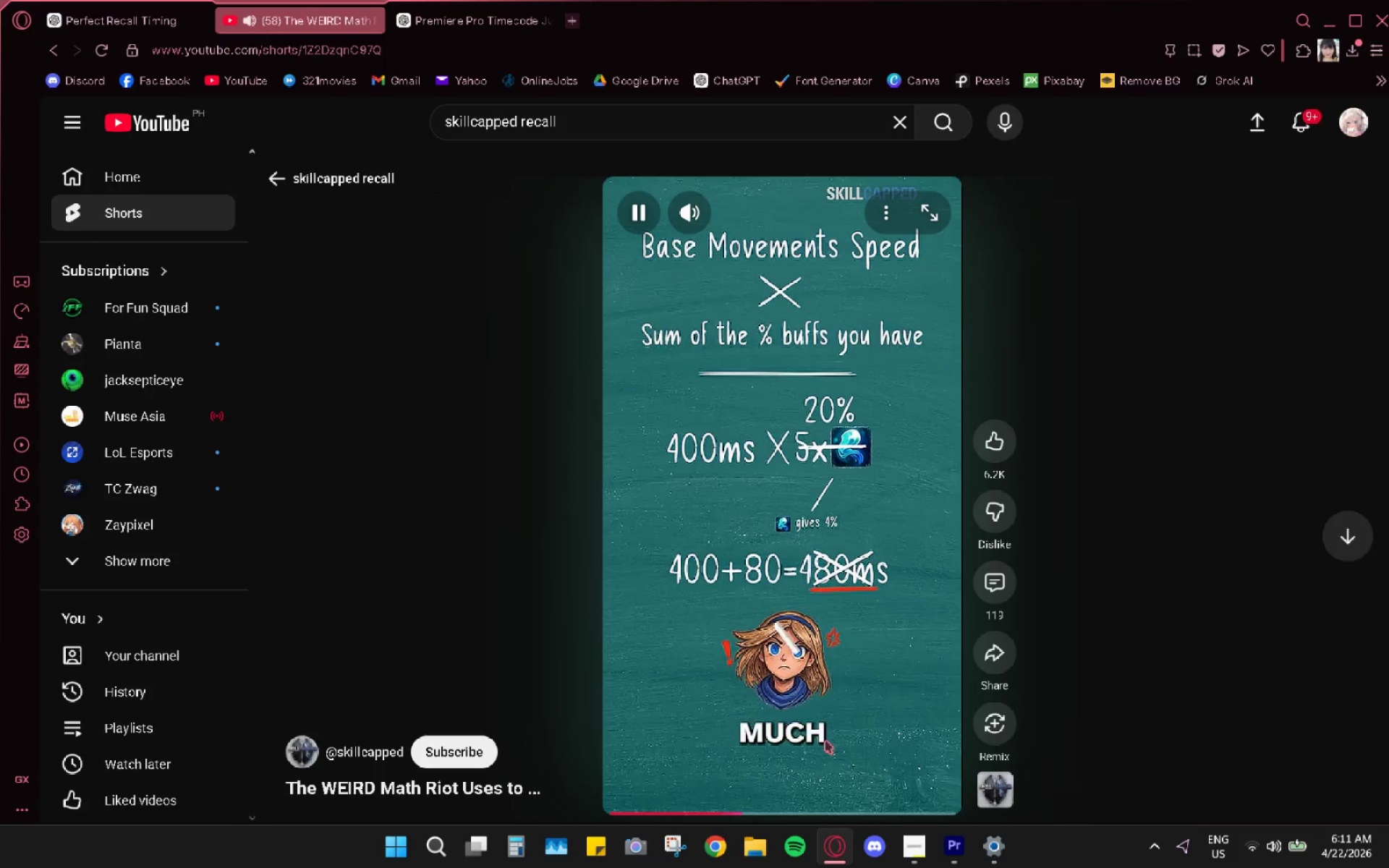 
key(Space)
 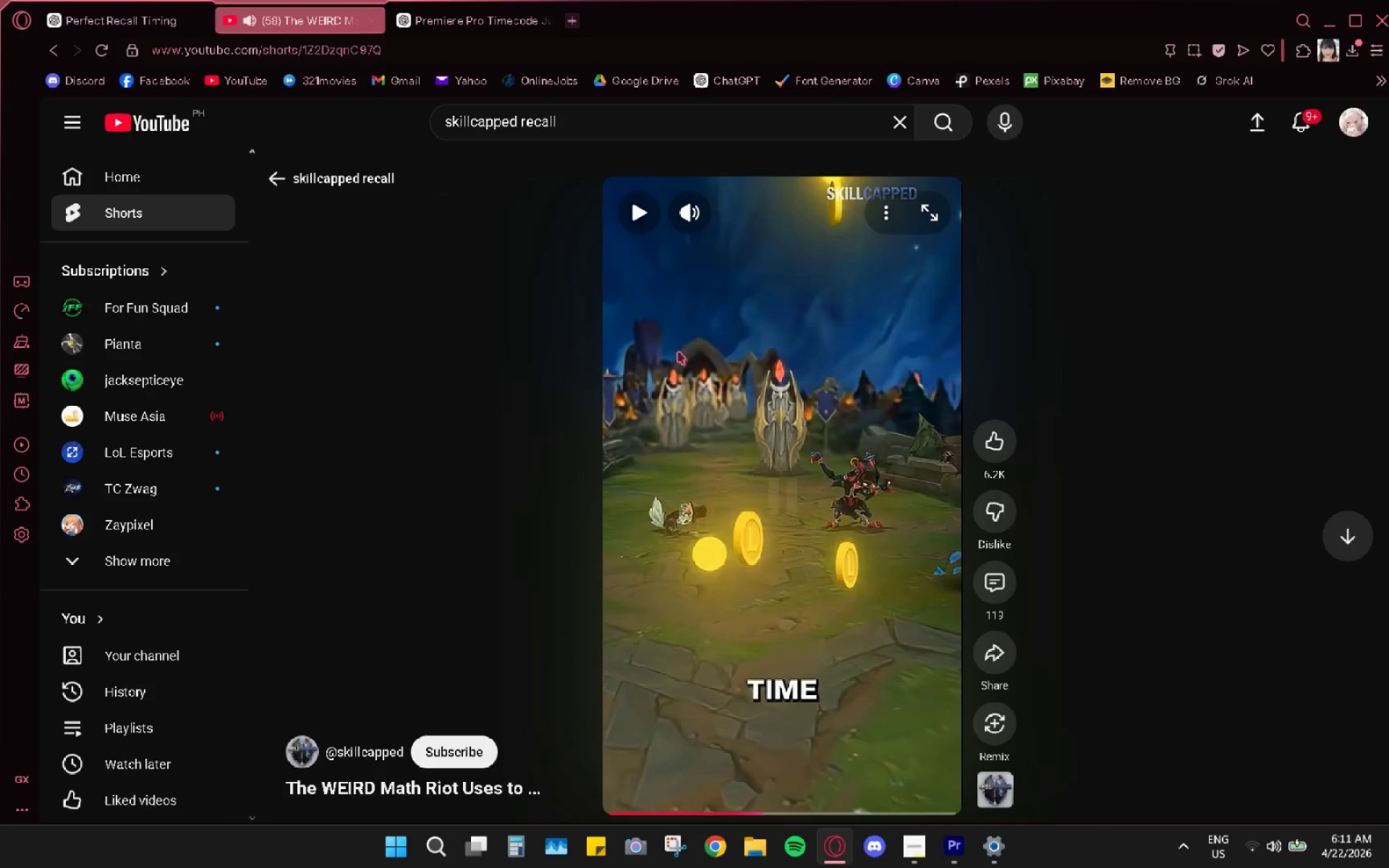 
mouse_move([689, 385])
 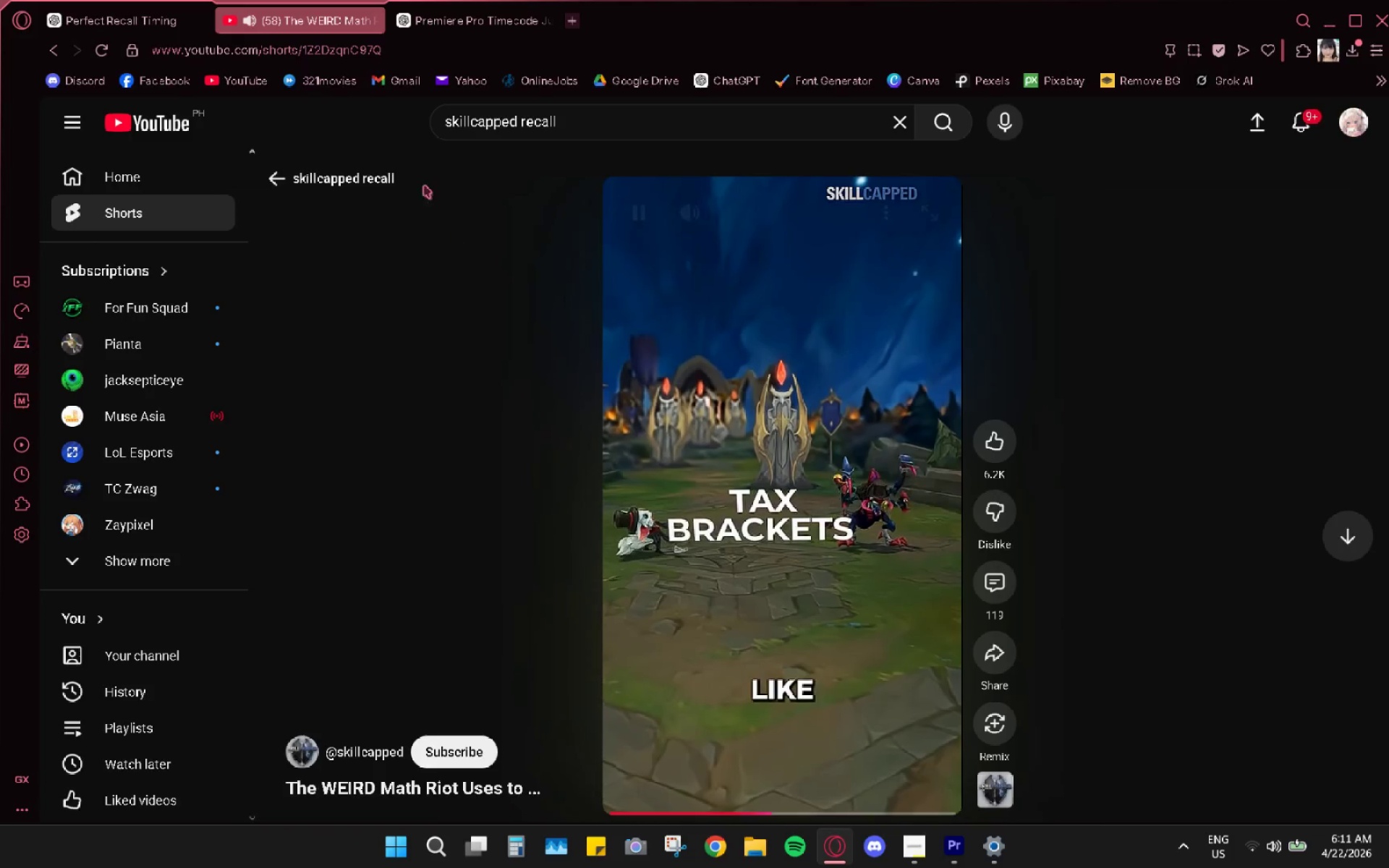 
key(Space)
 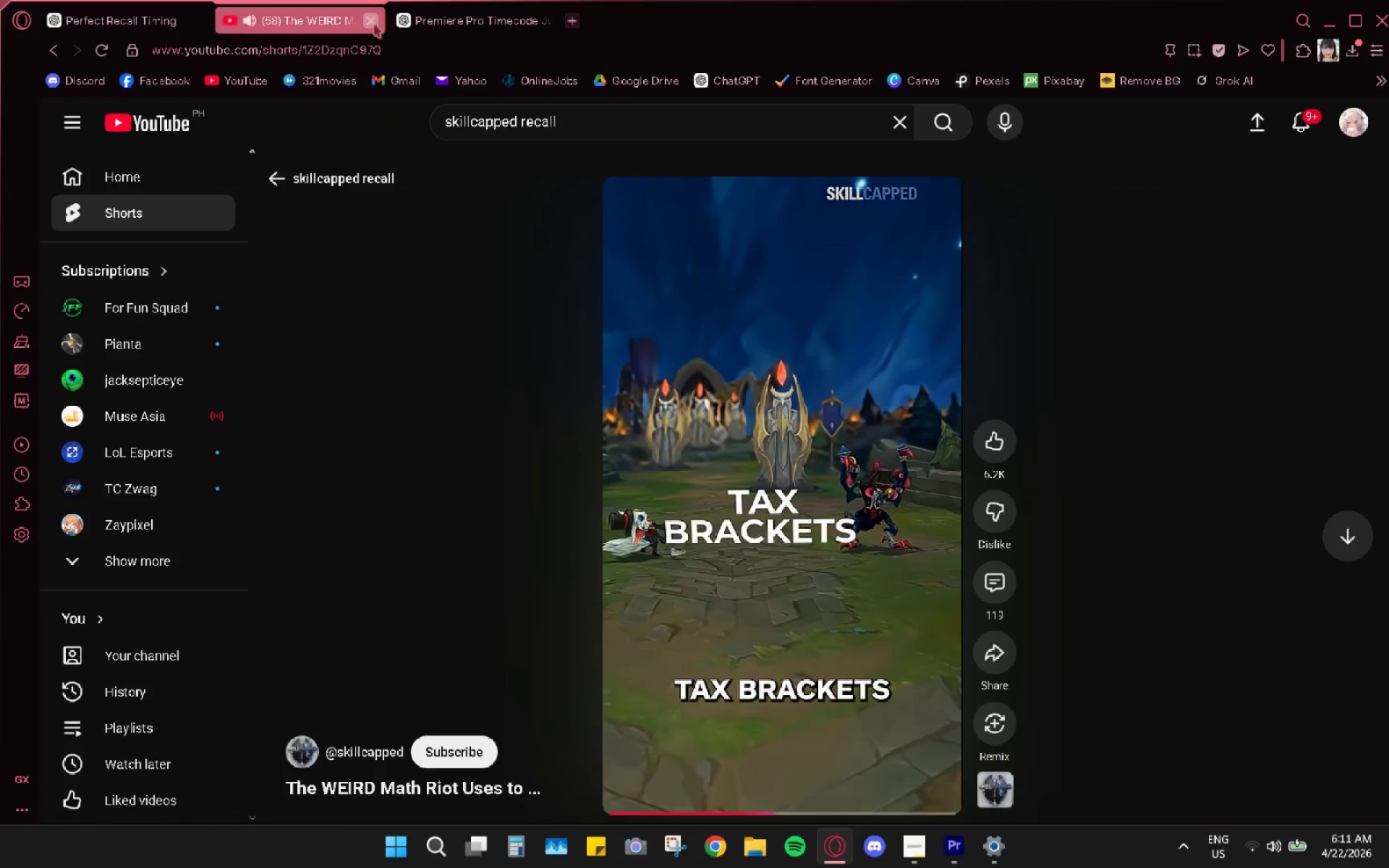 
left_click([370, 22])
 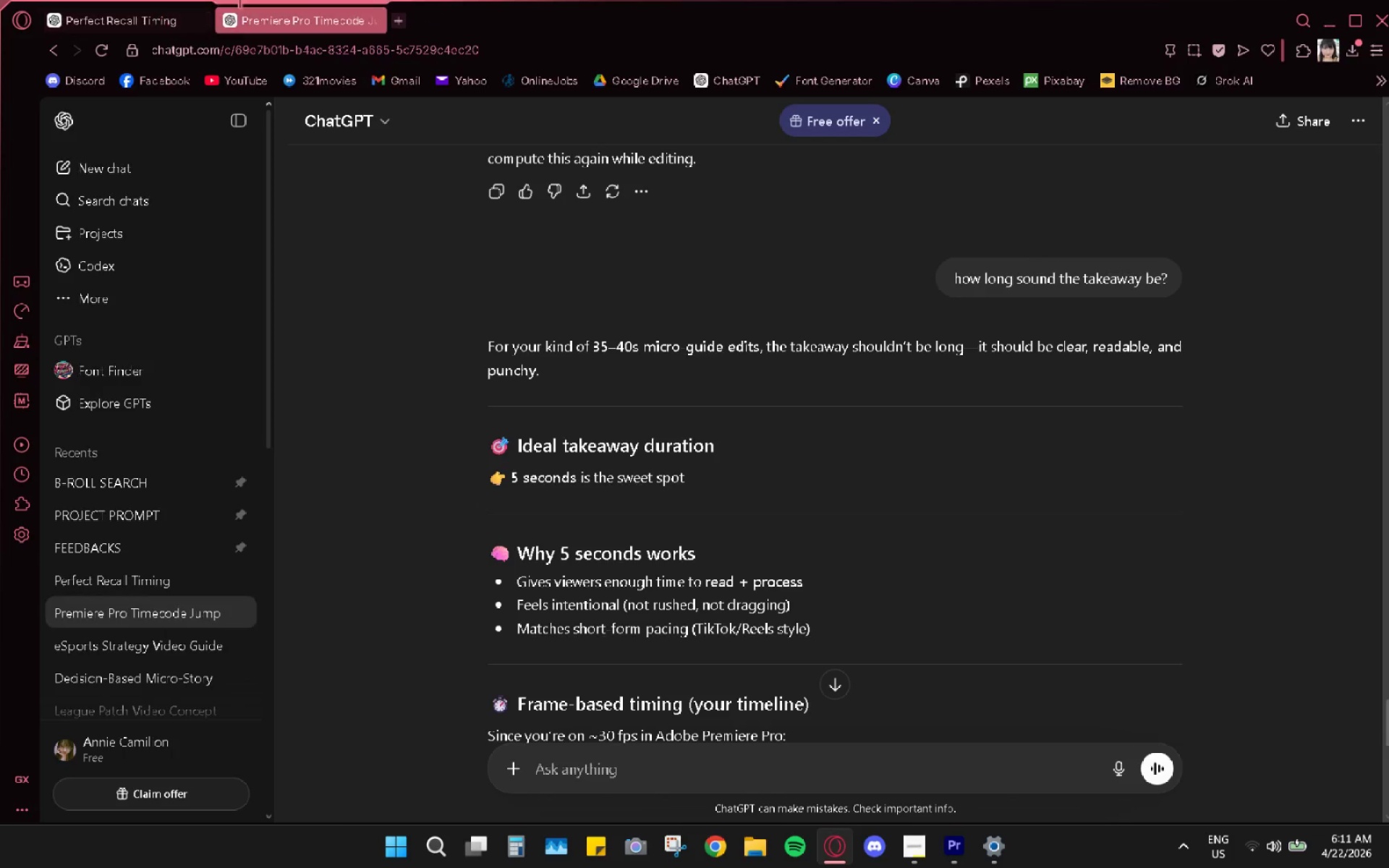 
left_click([129, 0])
 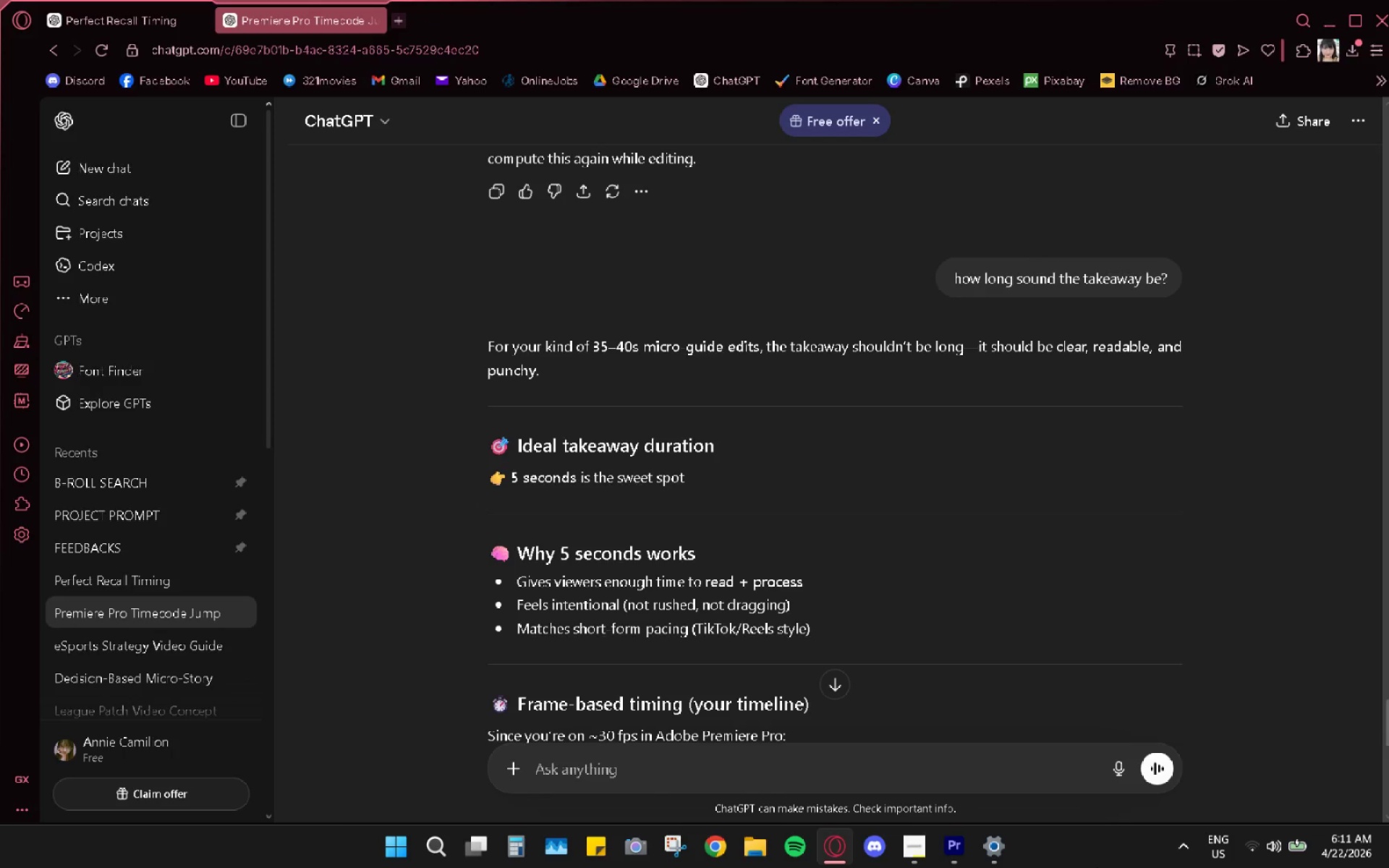 
left_click([994, 841])
 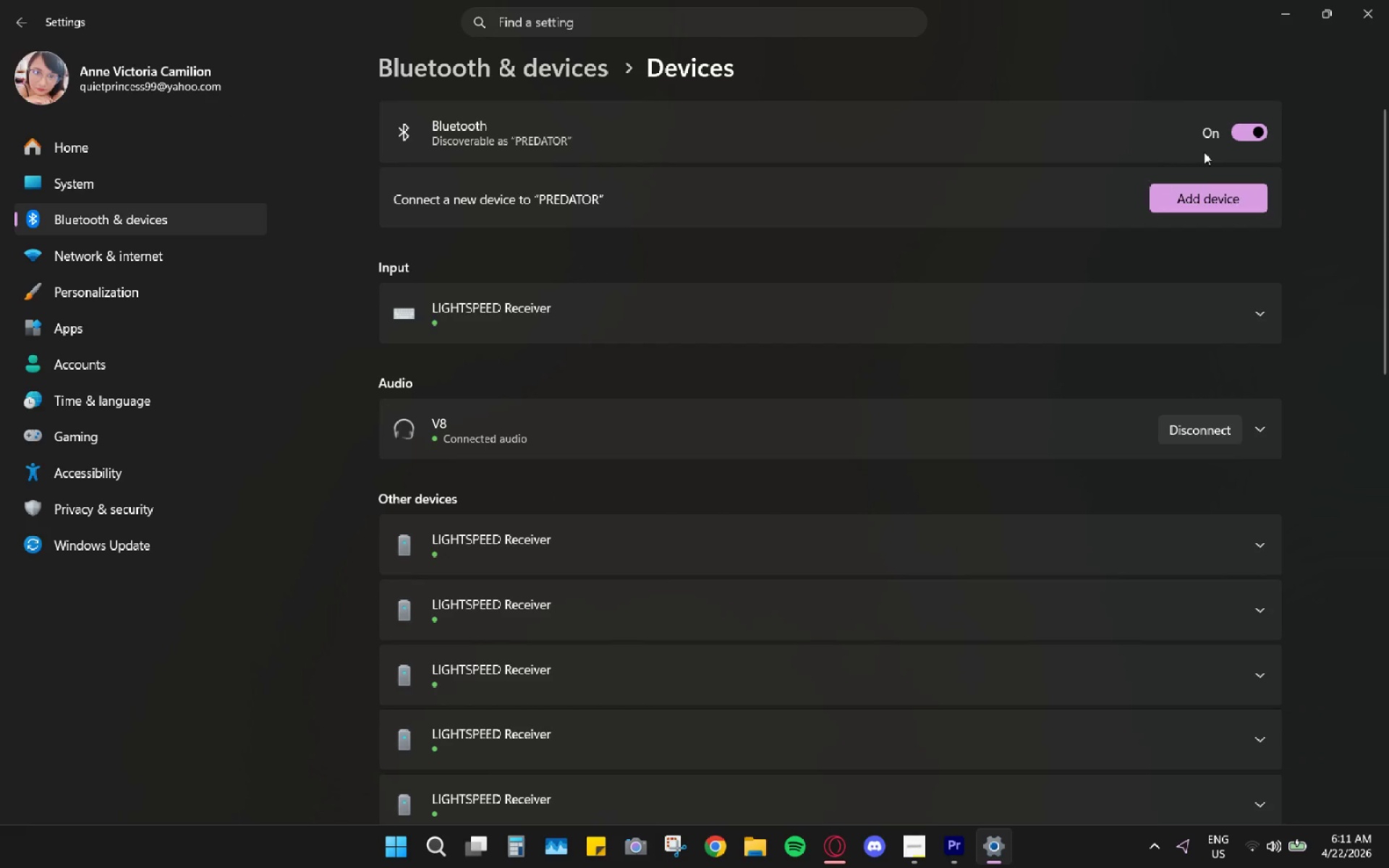 
left_click([1250, 129])
 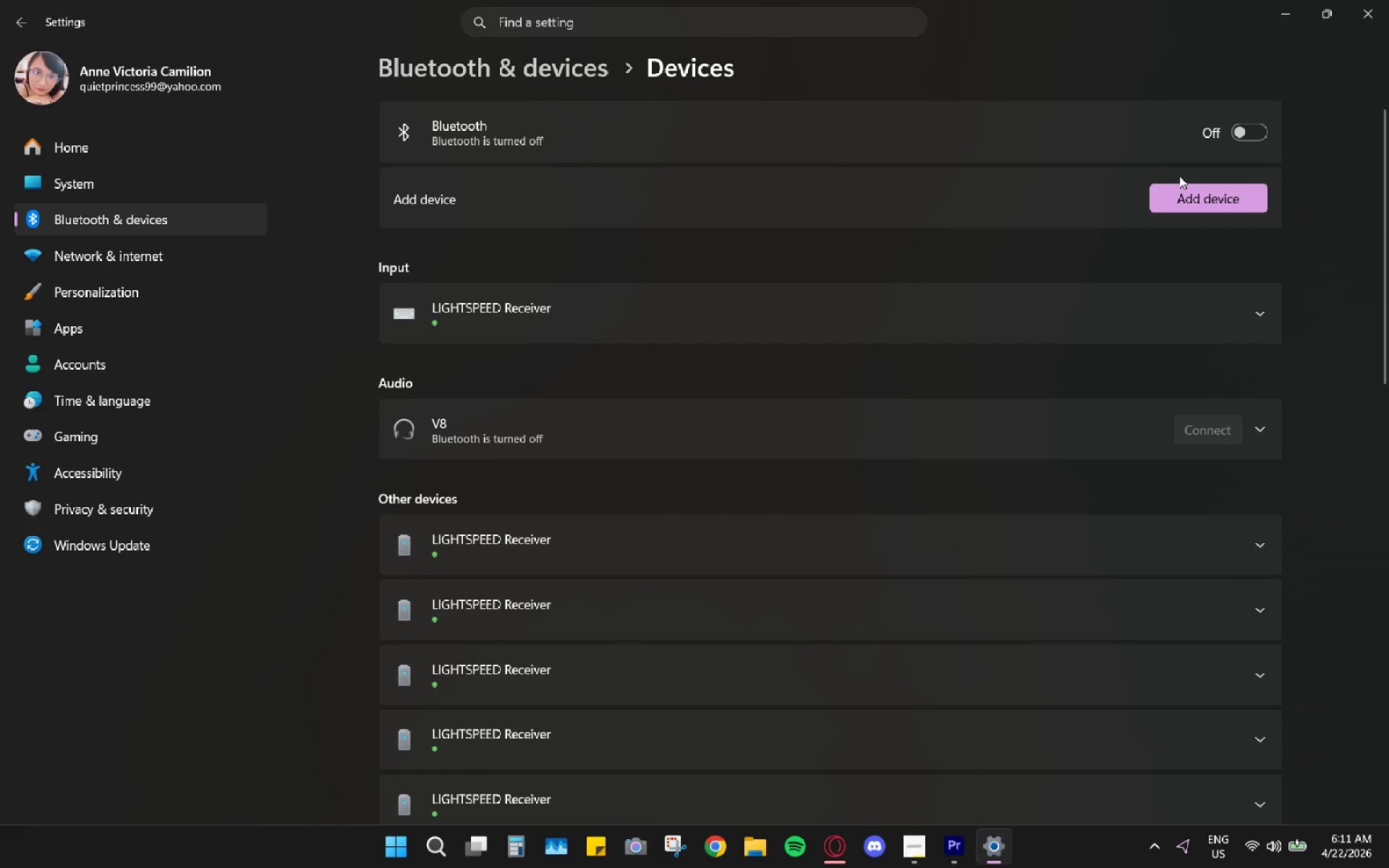 
left_click([1388, 3])
 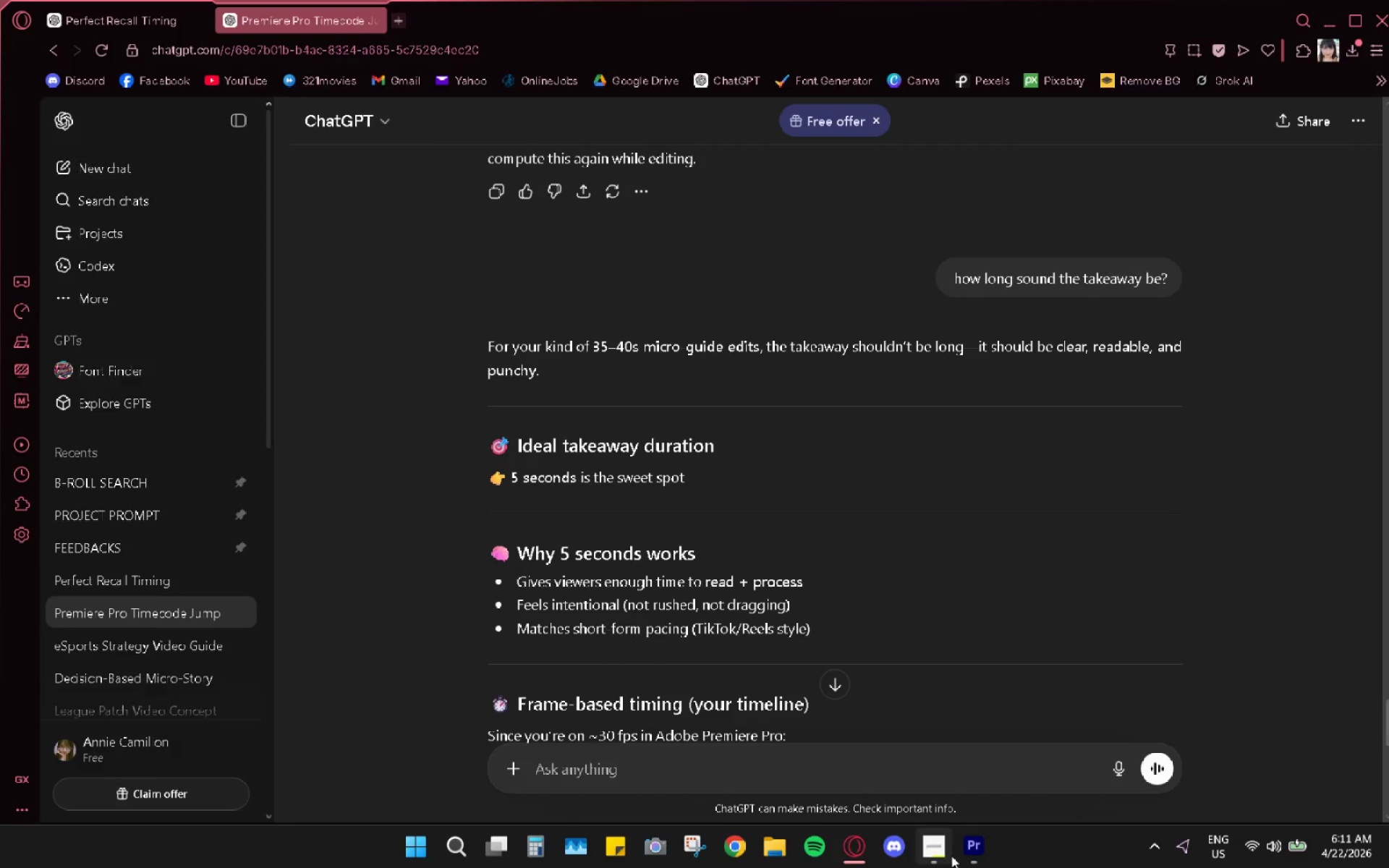 
left_click([961, 850])
 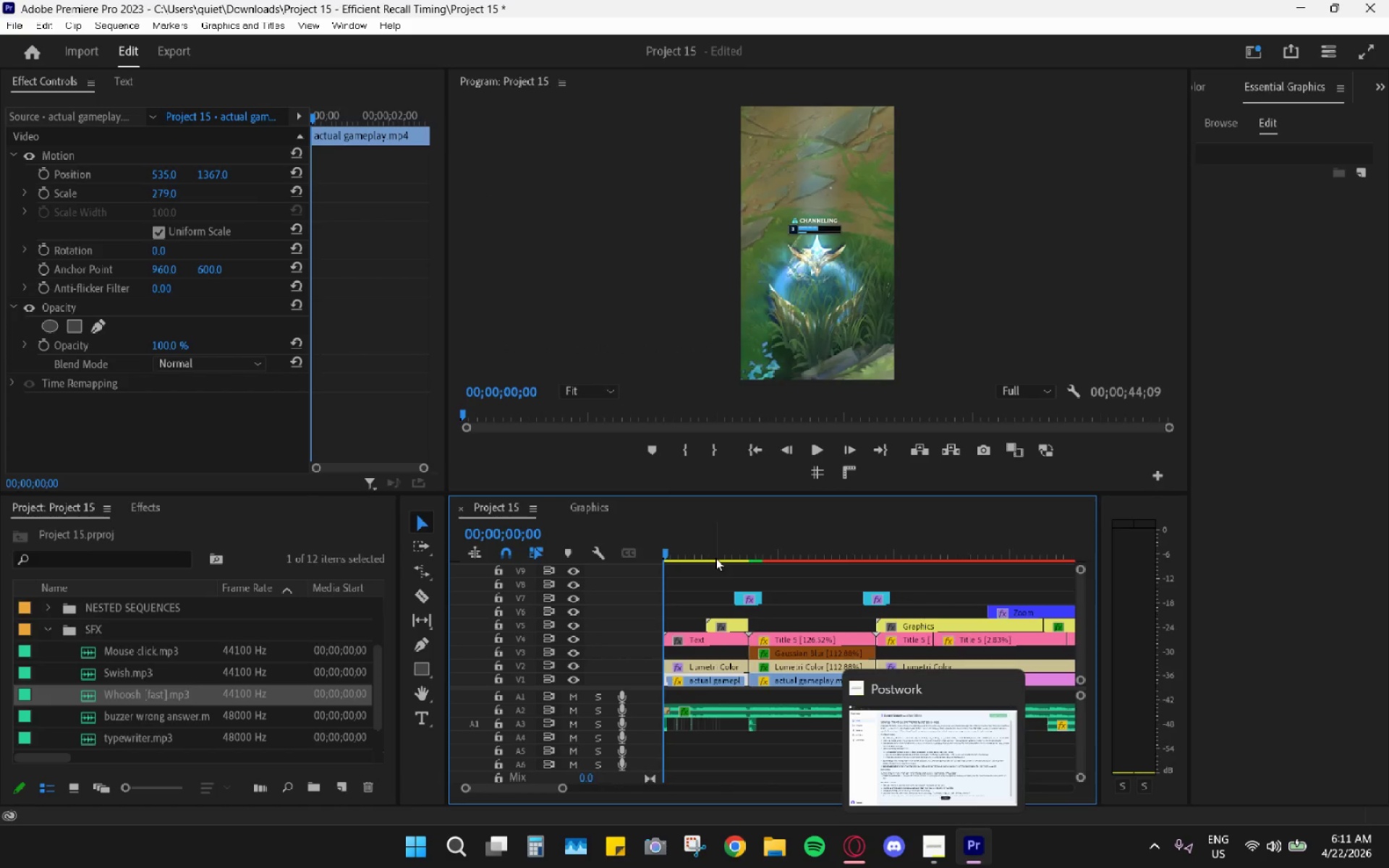 
key(Space)
 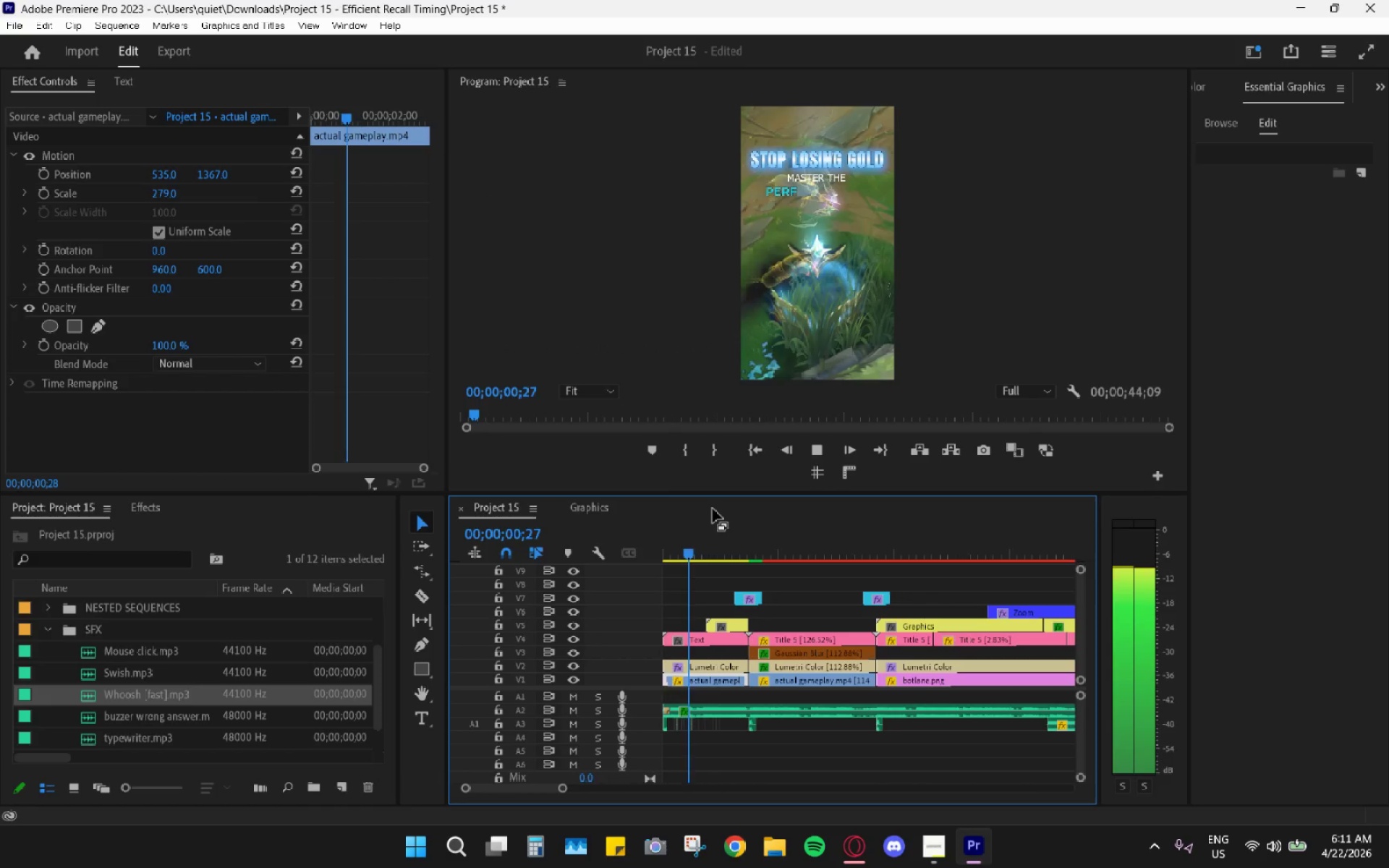 
key(Space)
 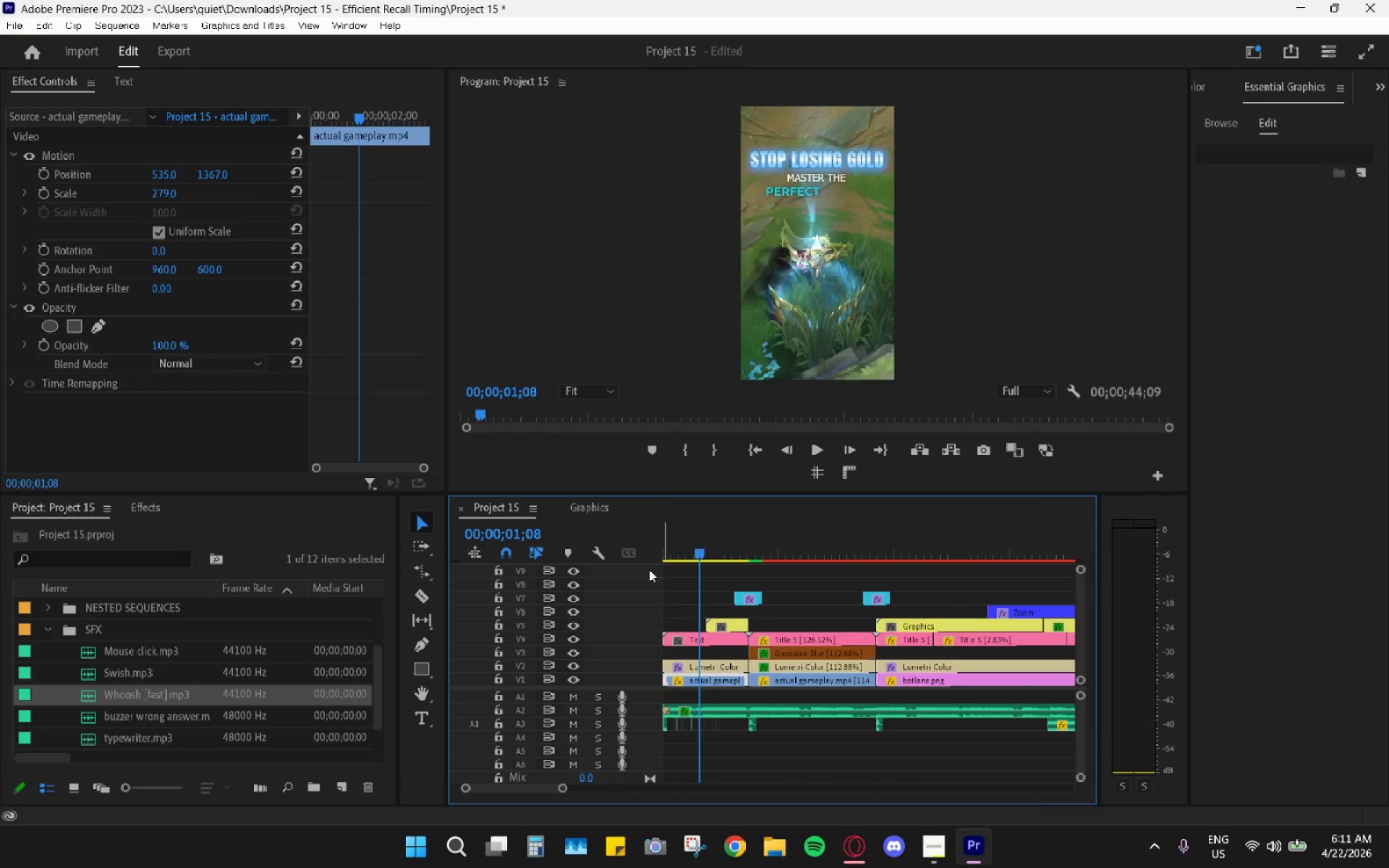 
key(Space)
 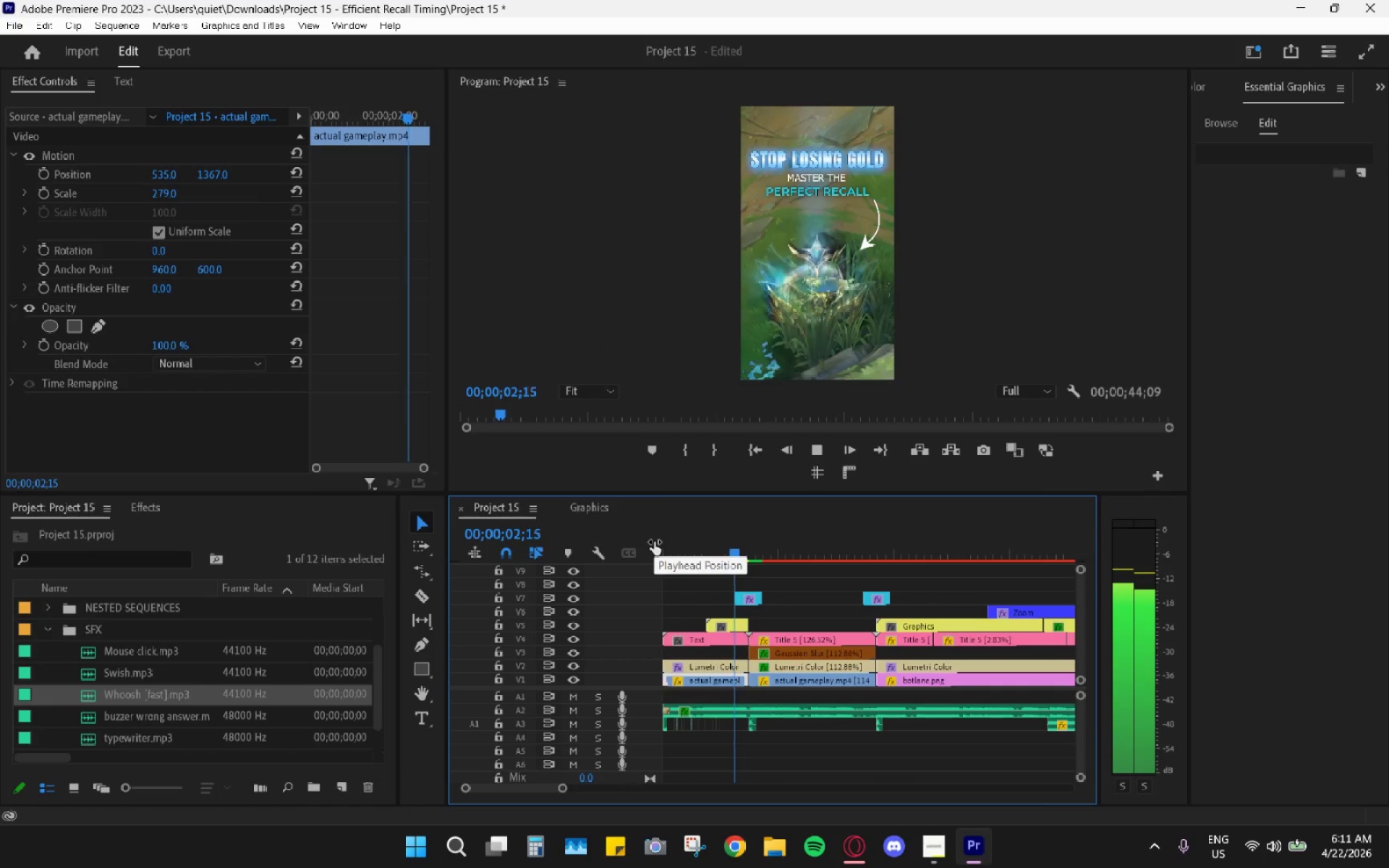 
key(Space)
 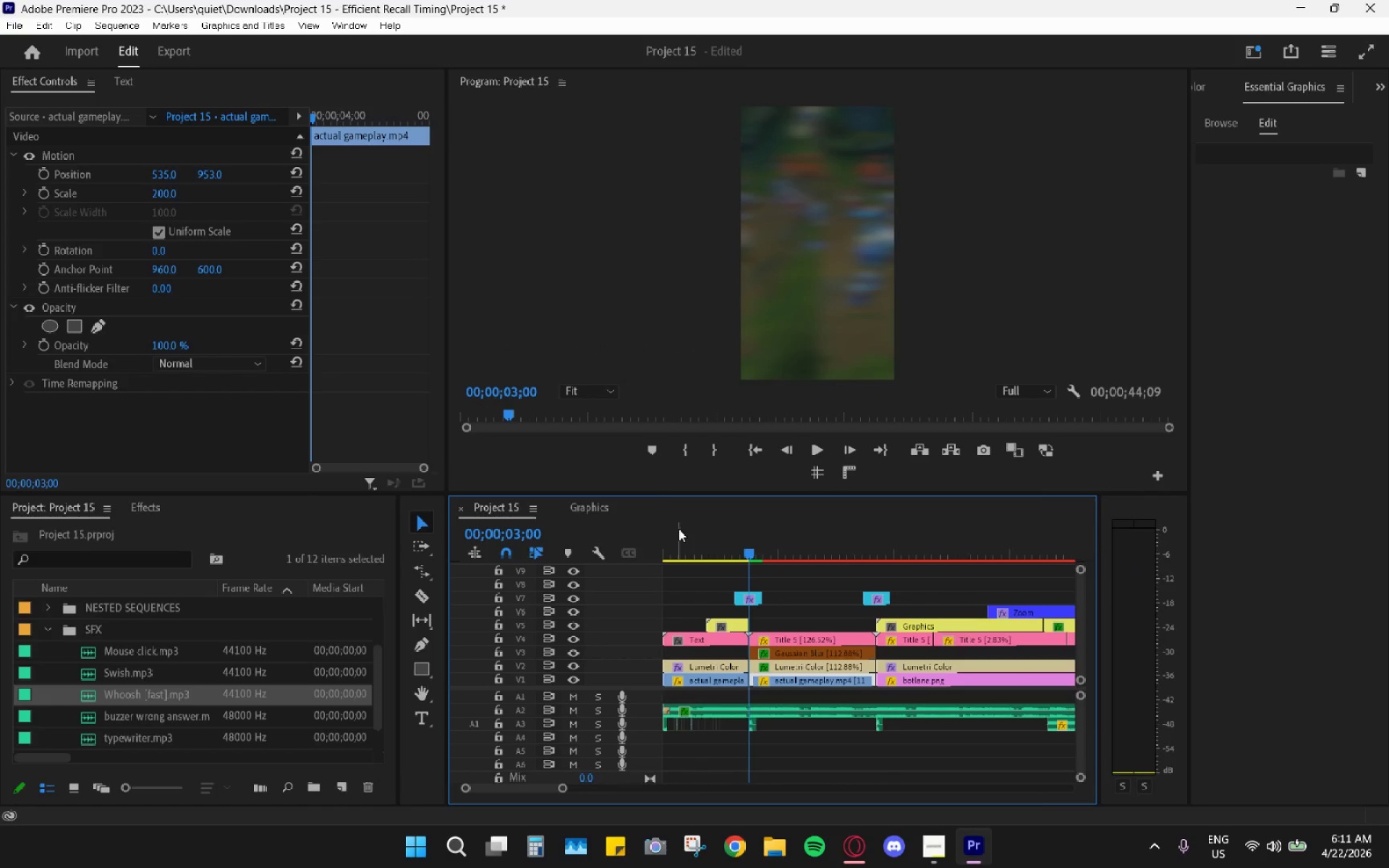 
left_click_drag(start_coordinate=[680, 540], to_coordinate=[629, 543])
 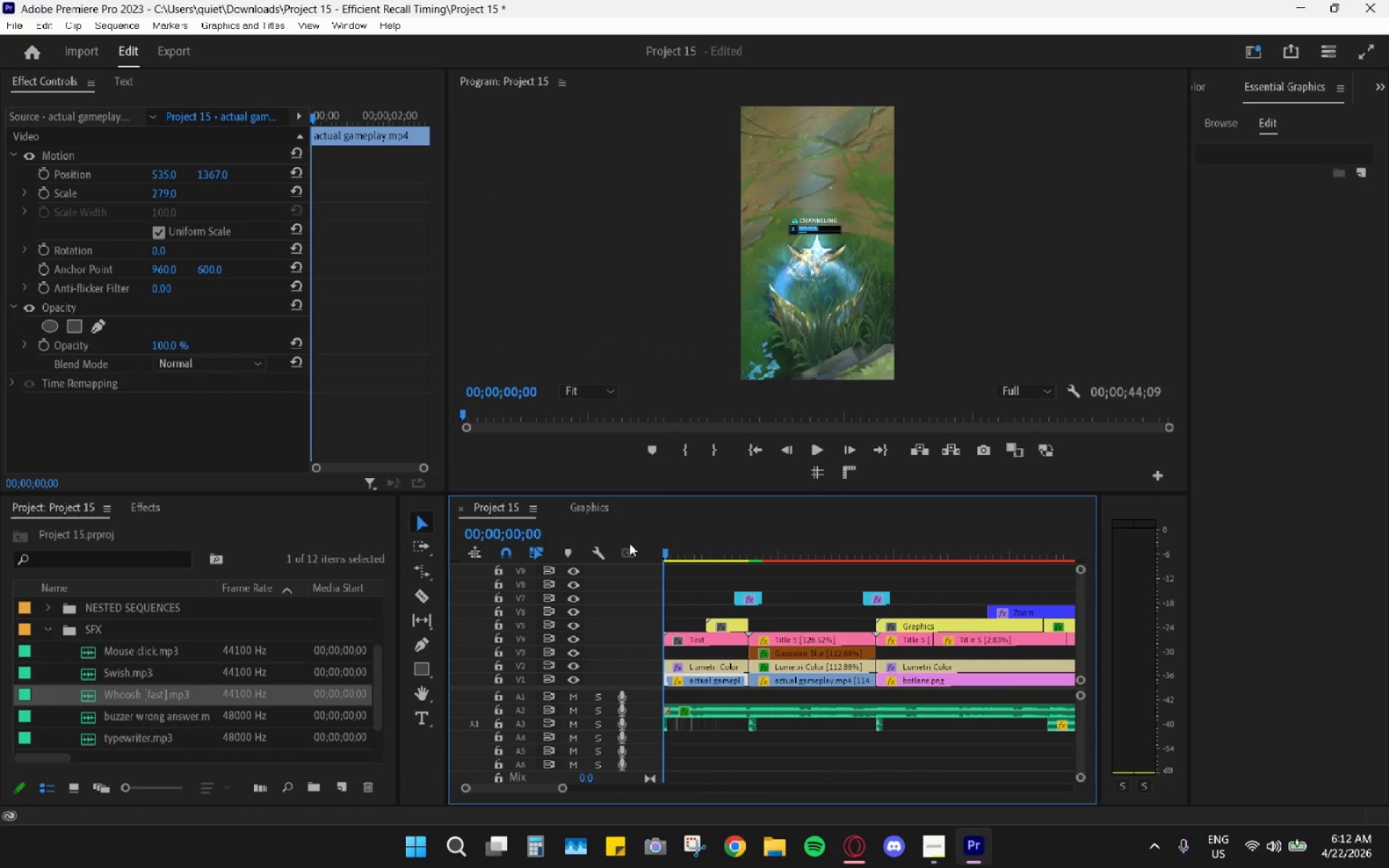 
key(Space)
 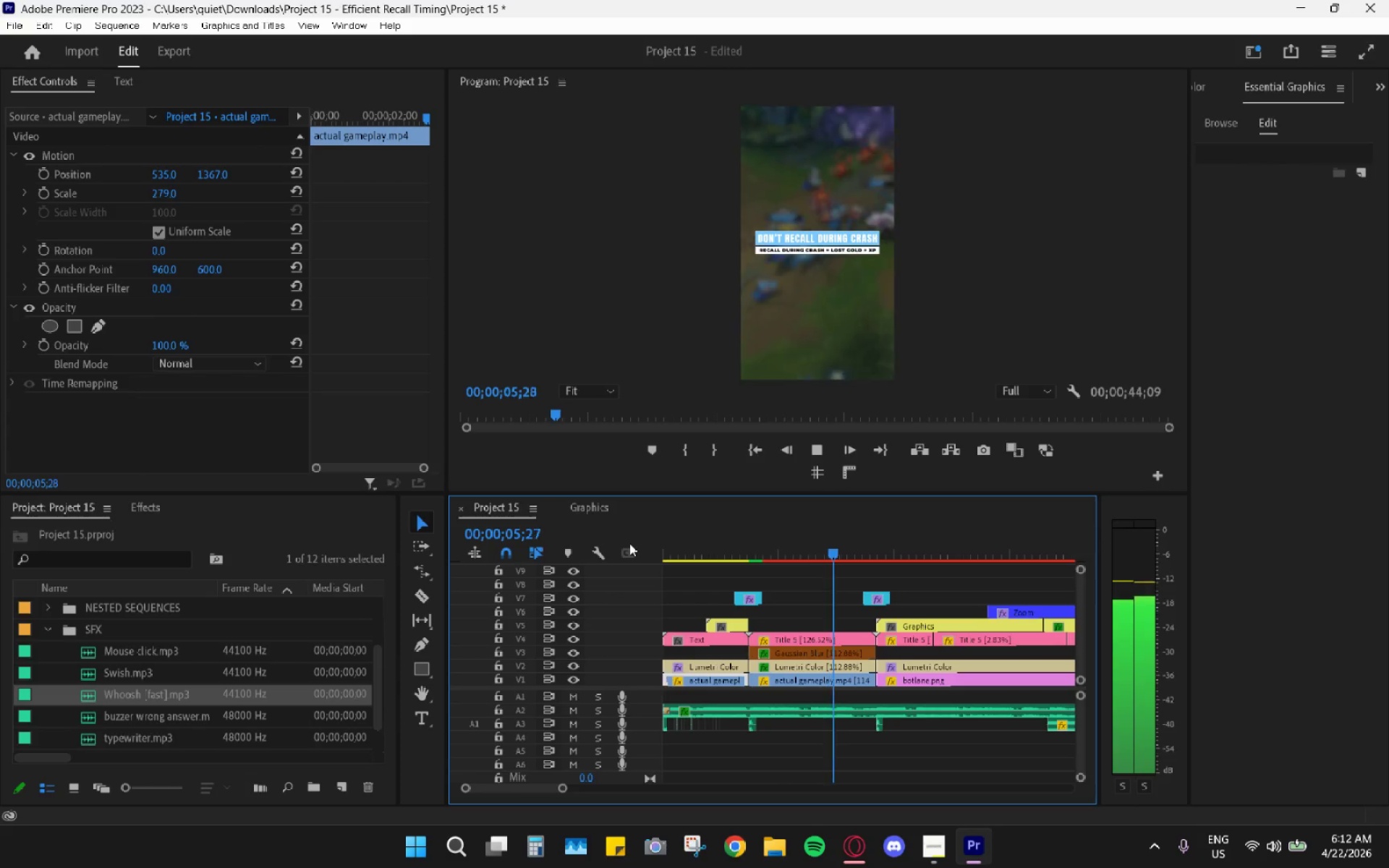 
wait(7.92)
 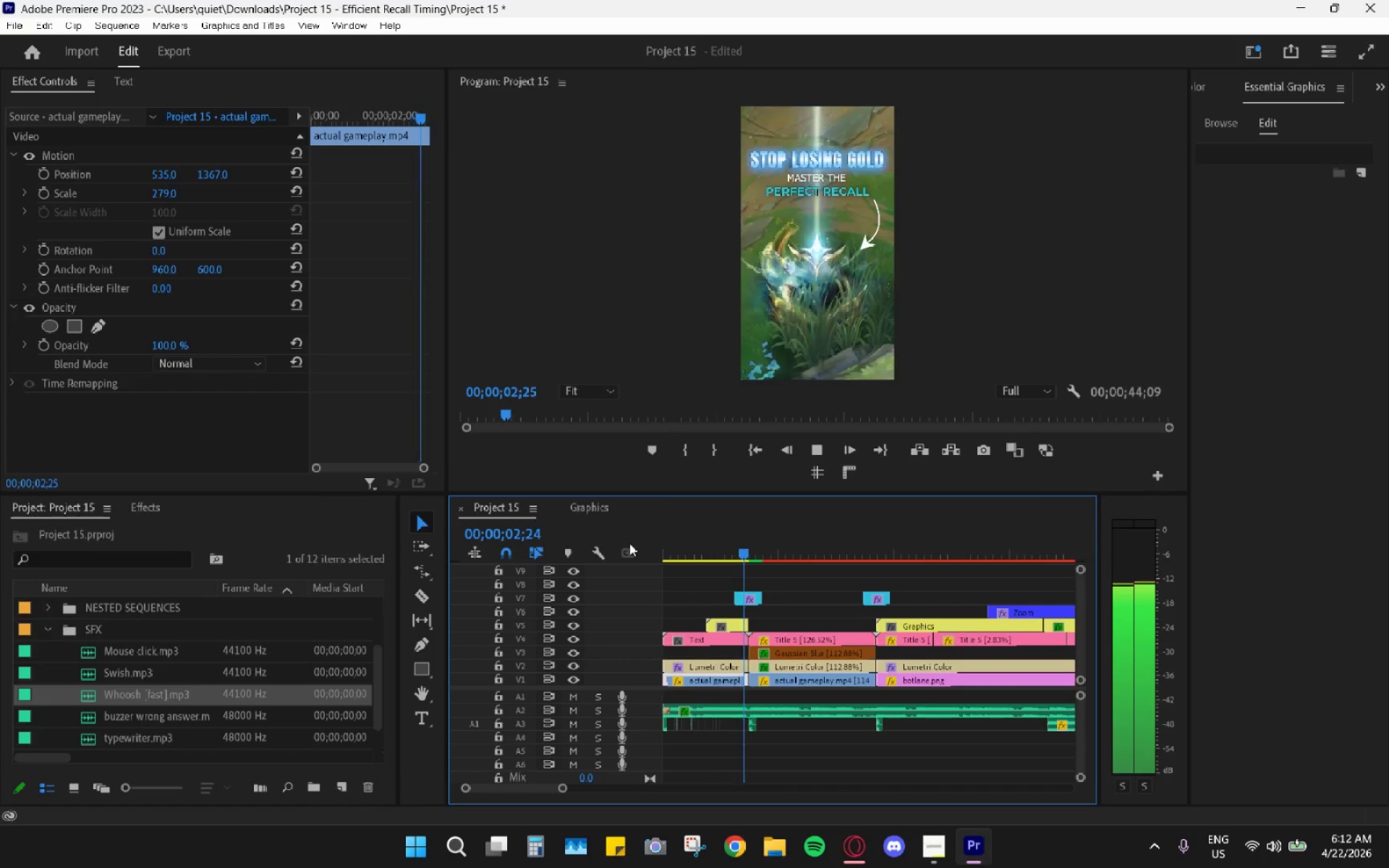 
key(Space)
 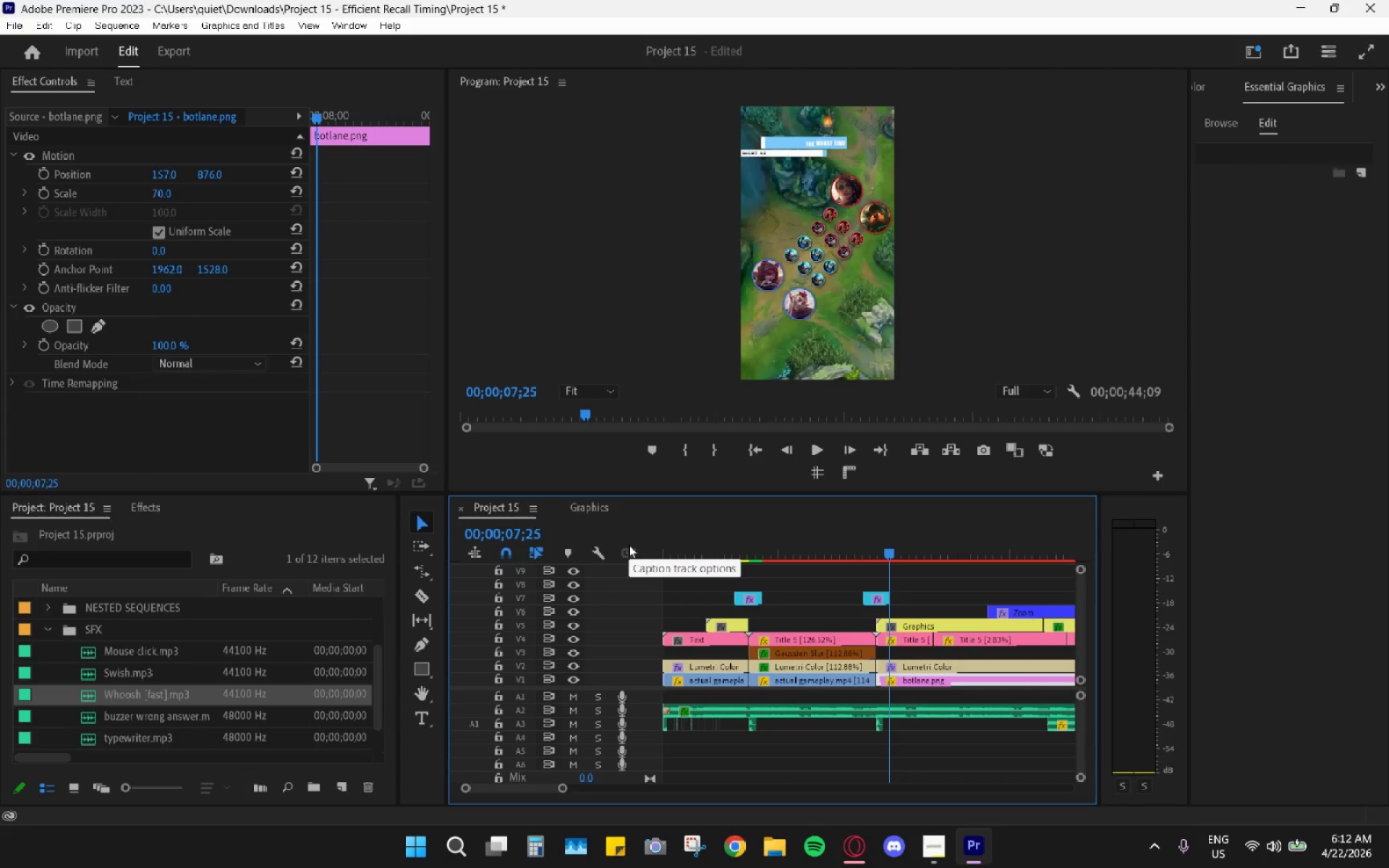 
key(Space)
 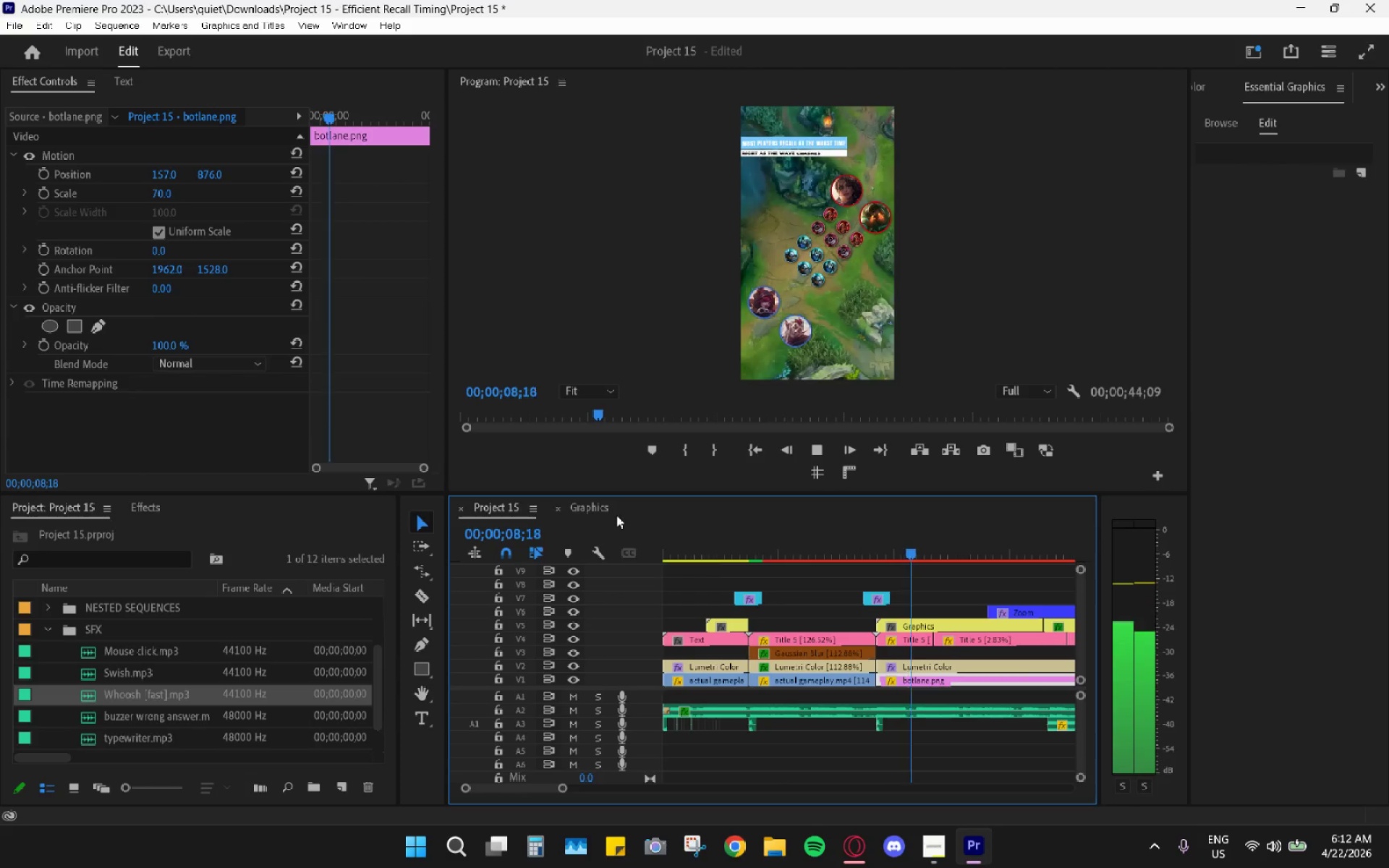 
key(Space)
 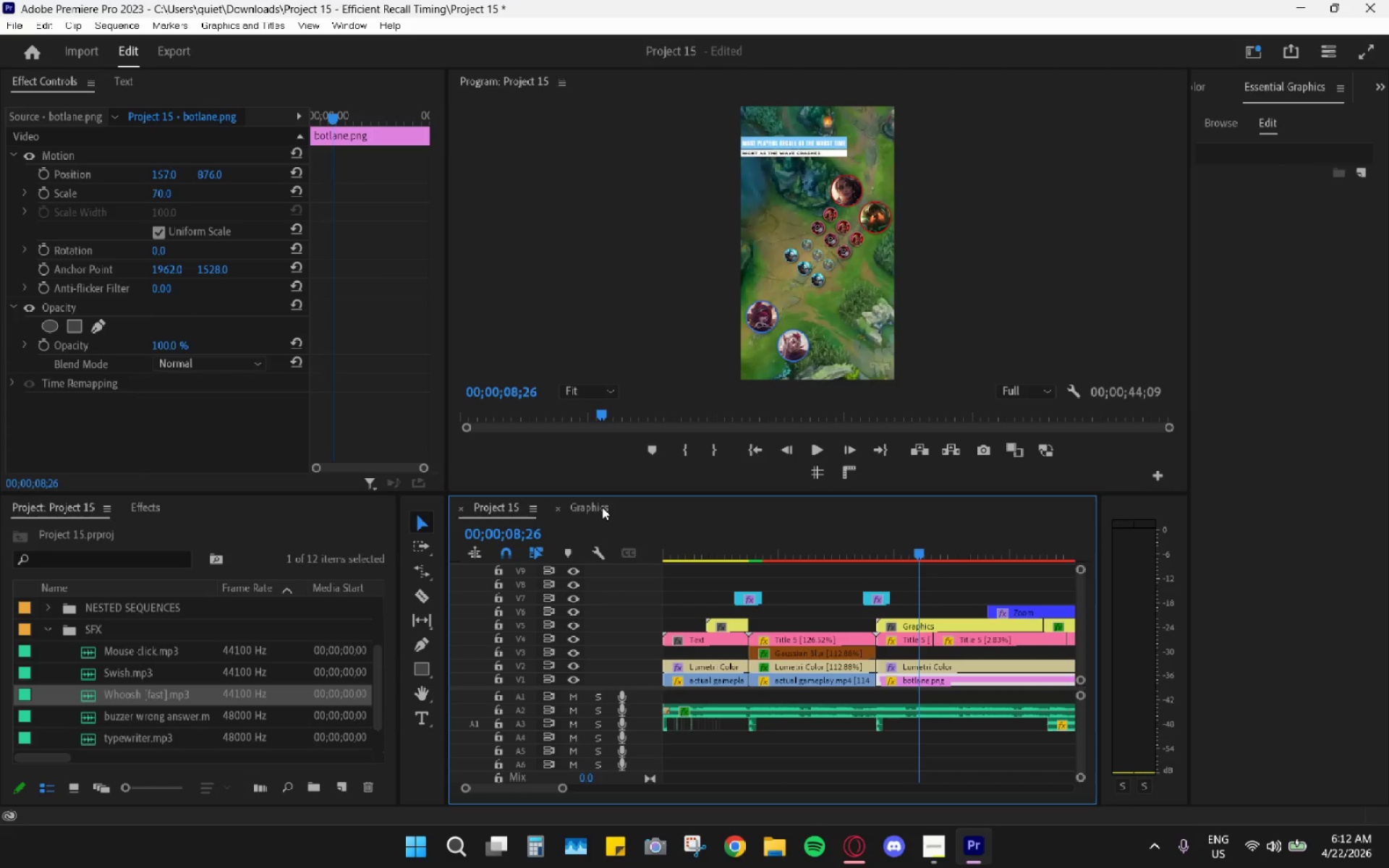 
key(Space)
 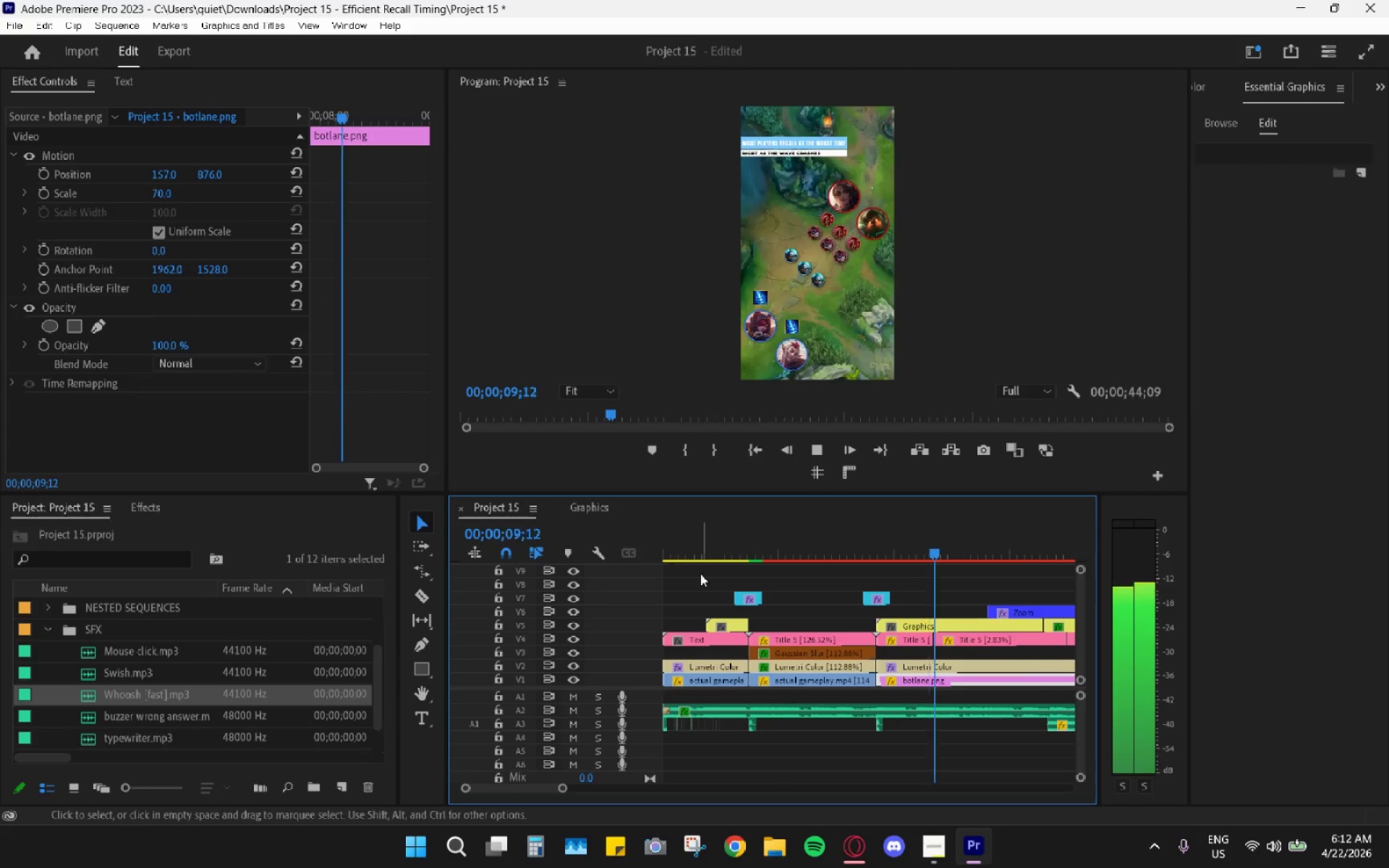 
key(Space)
 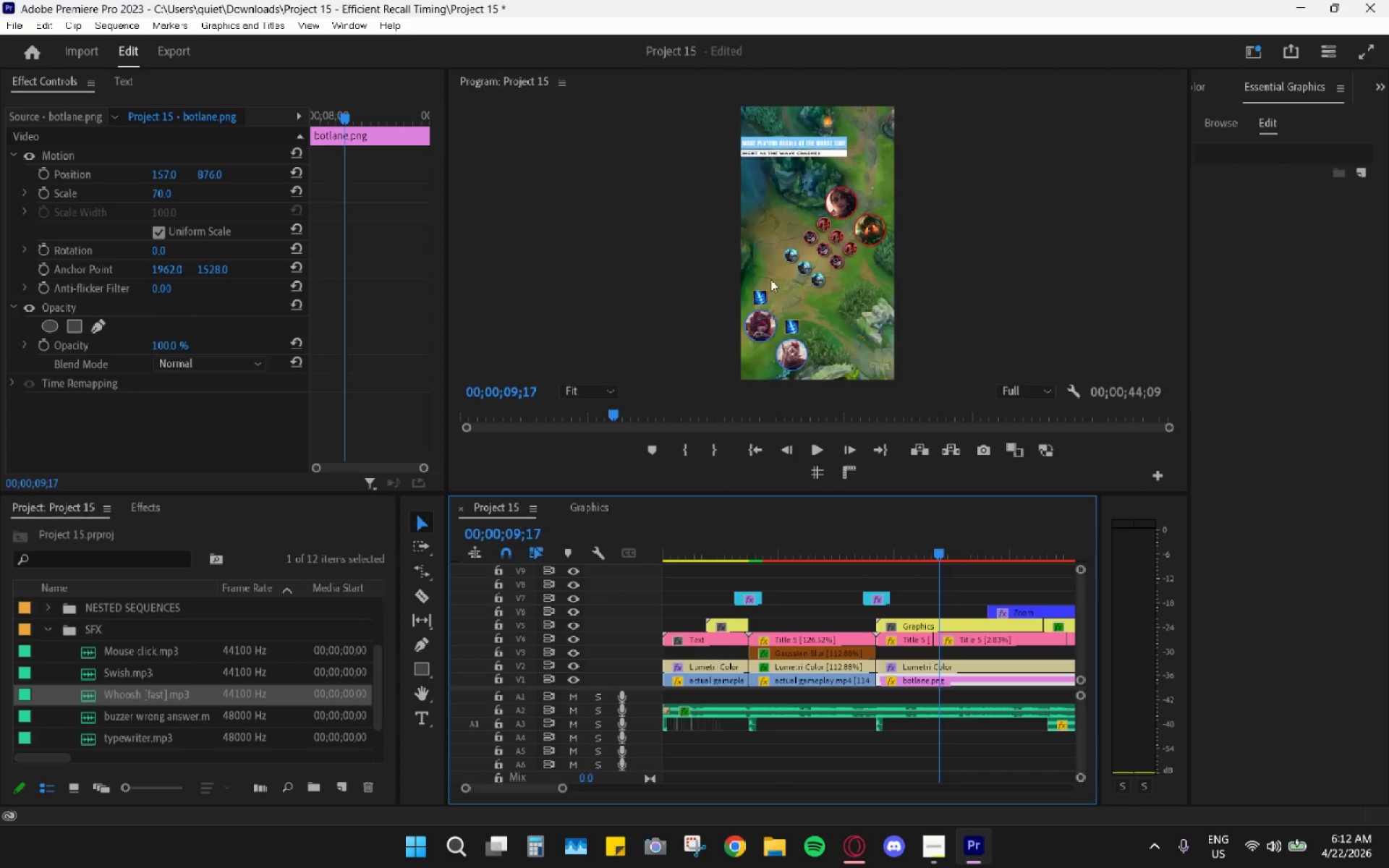 
key(Space)
 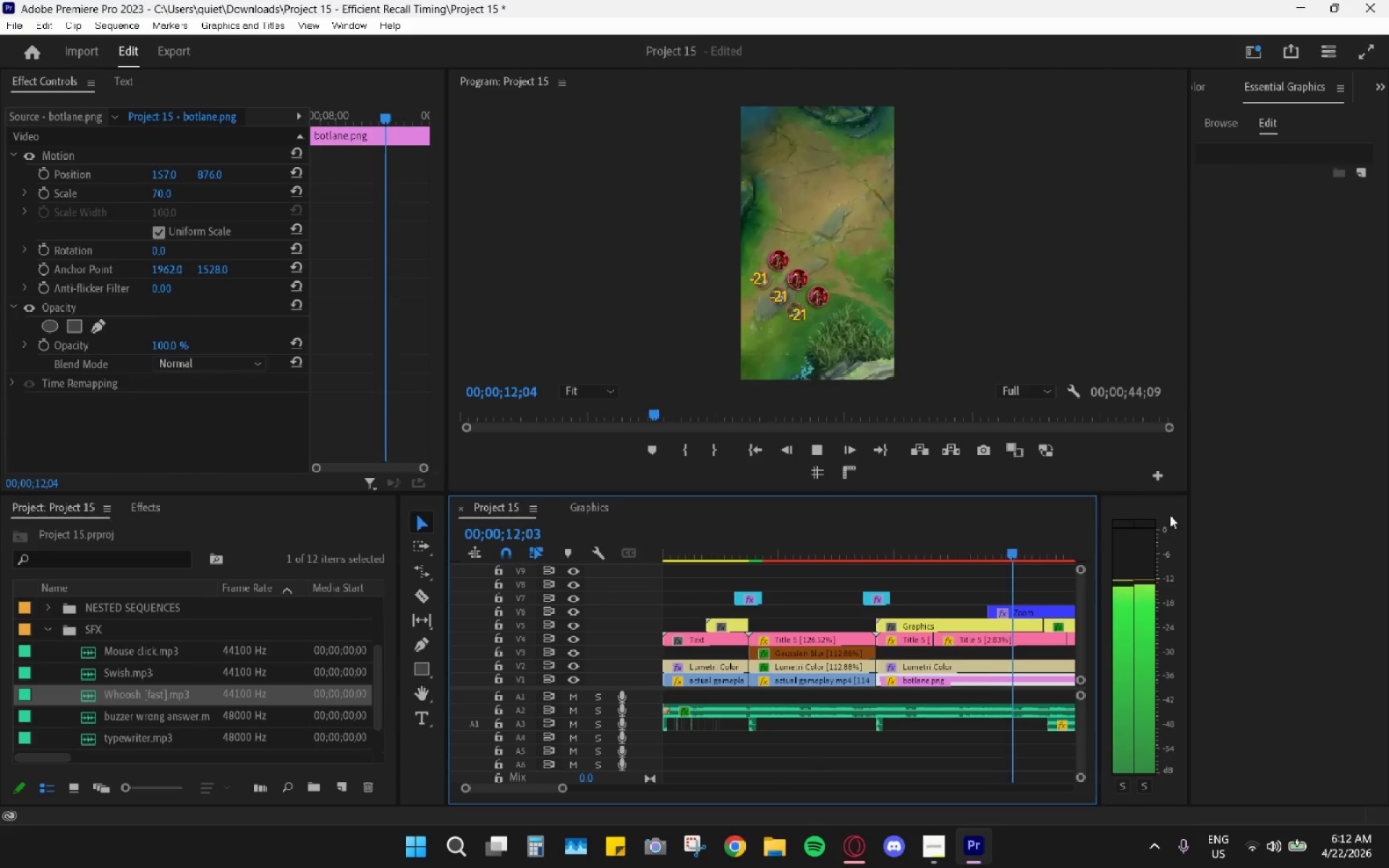 
key(Space)
 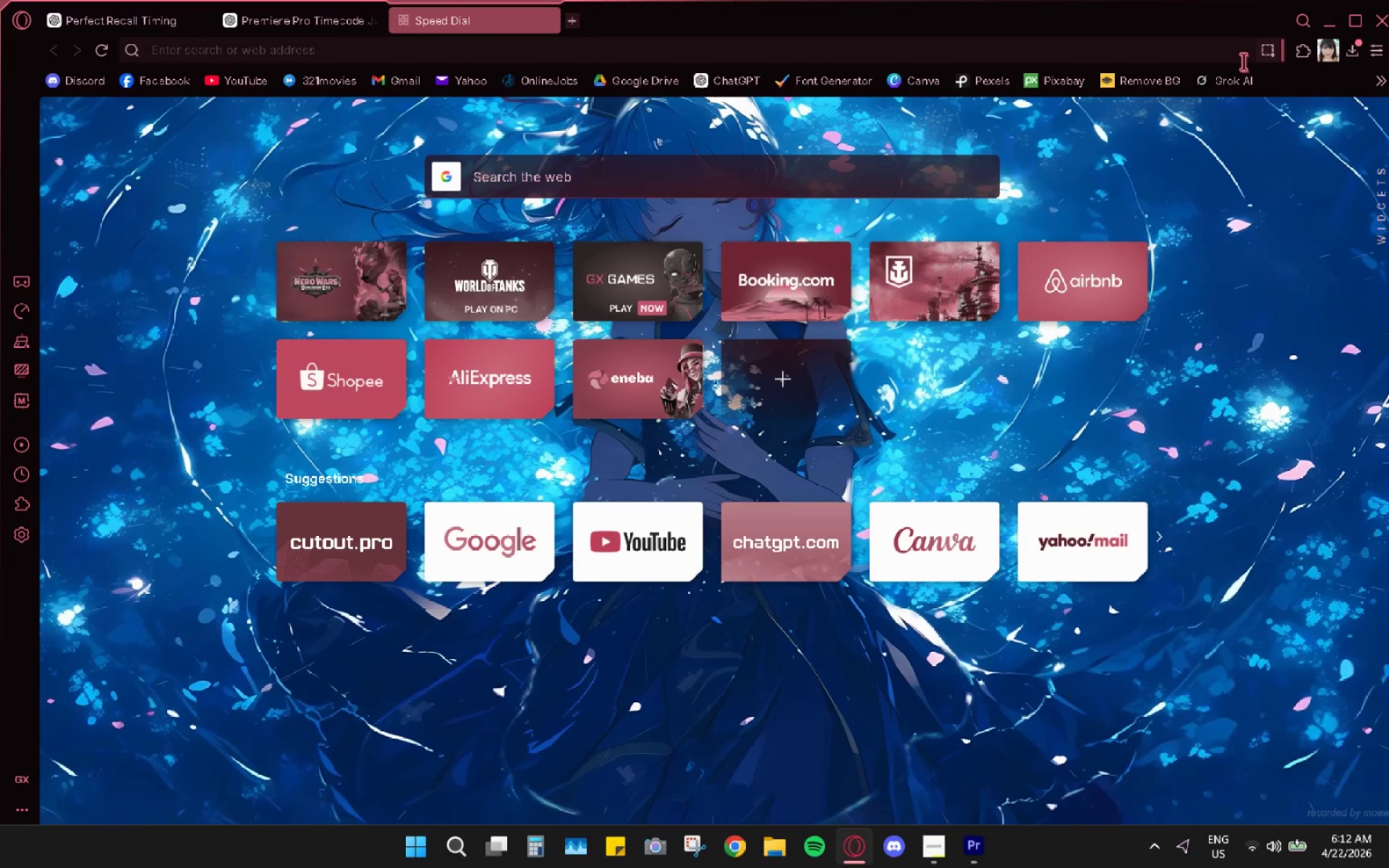 
left_click([1379, 85])
 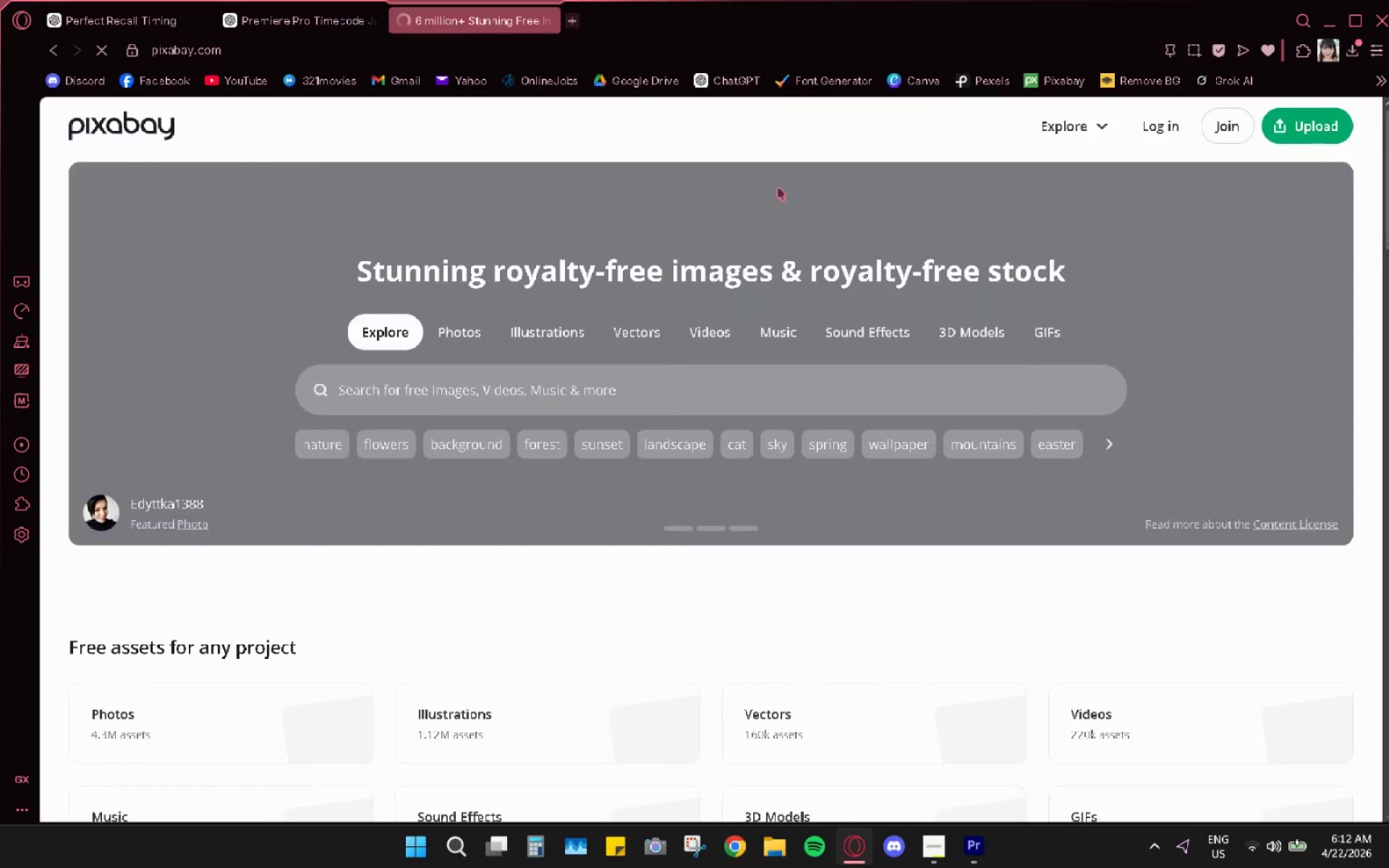 
left_click([781, 341])
 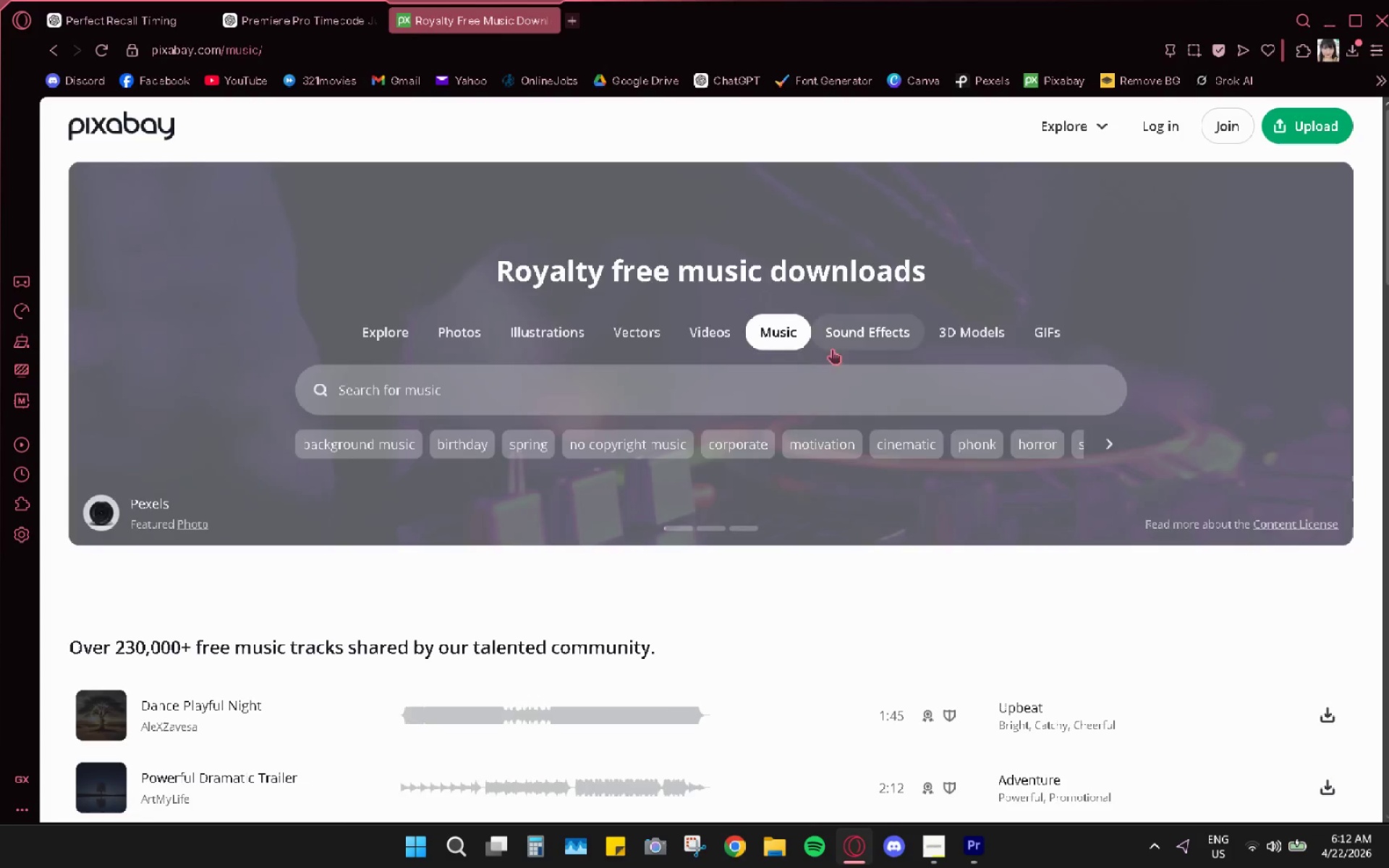 
left_click([812, 373])
 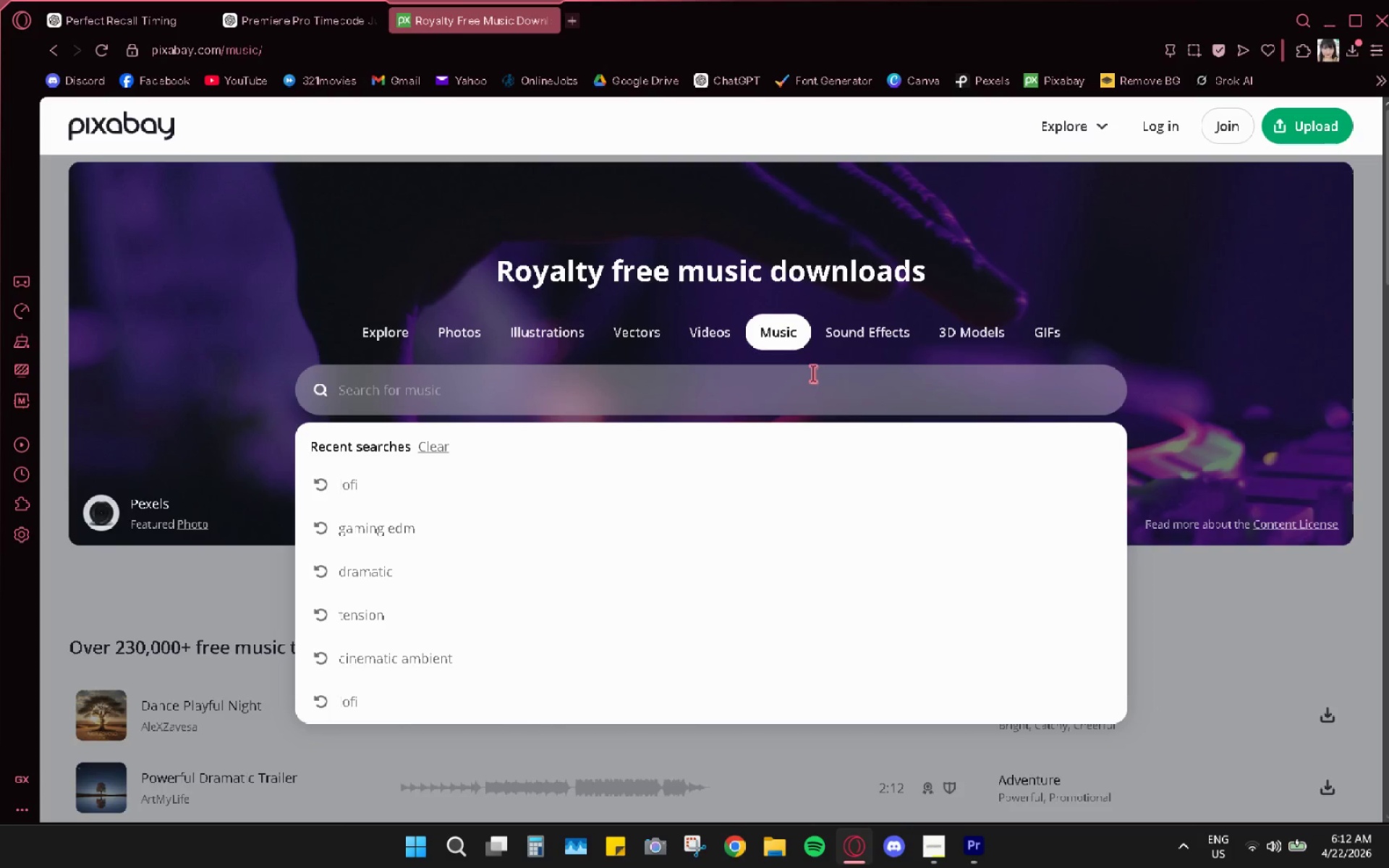 
type(money)
 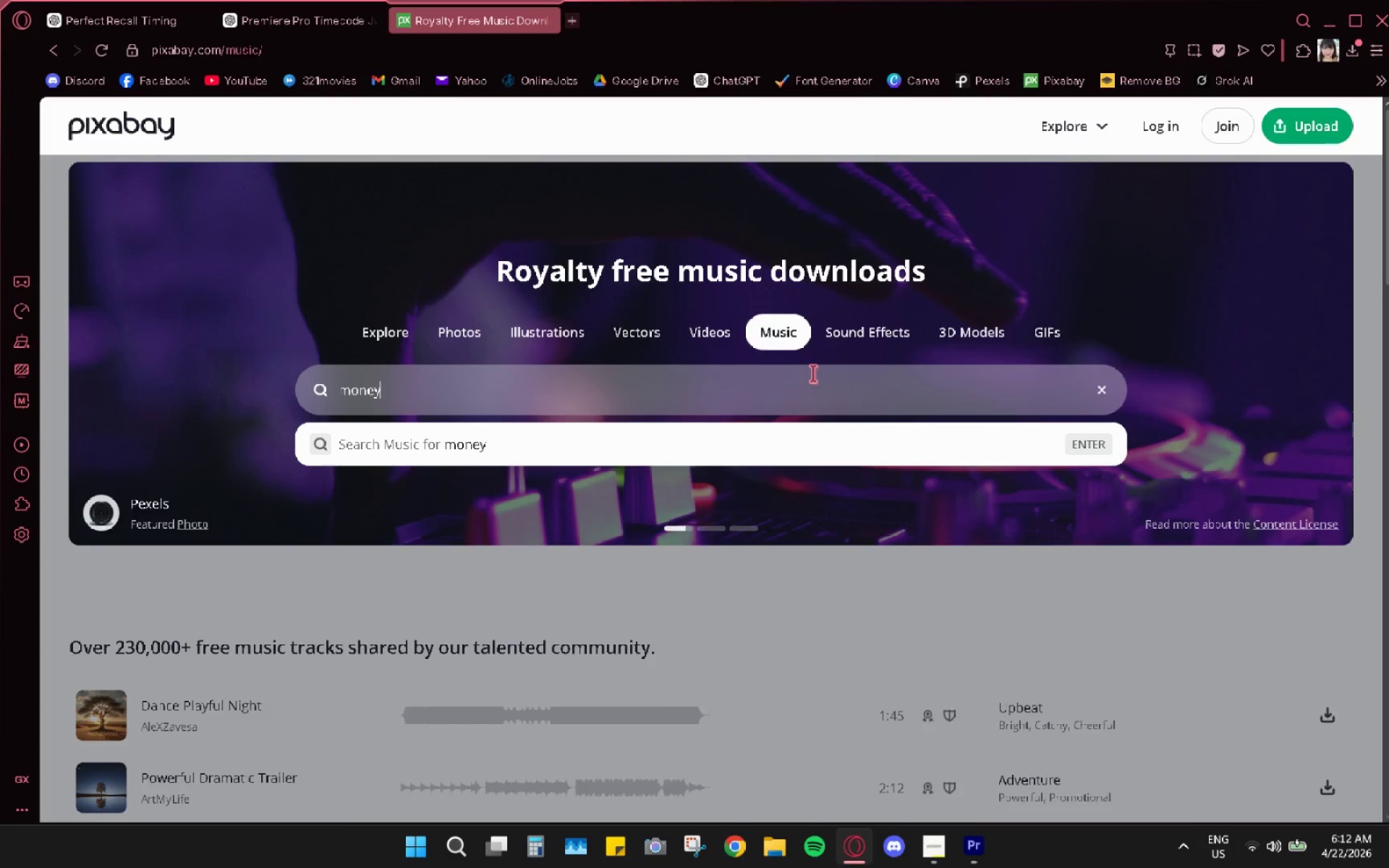 
key(Enter)
 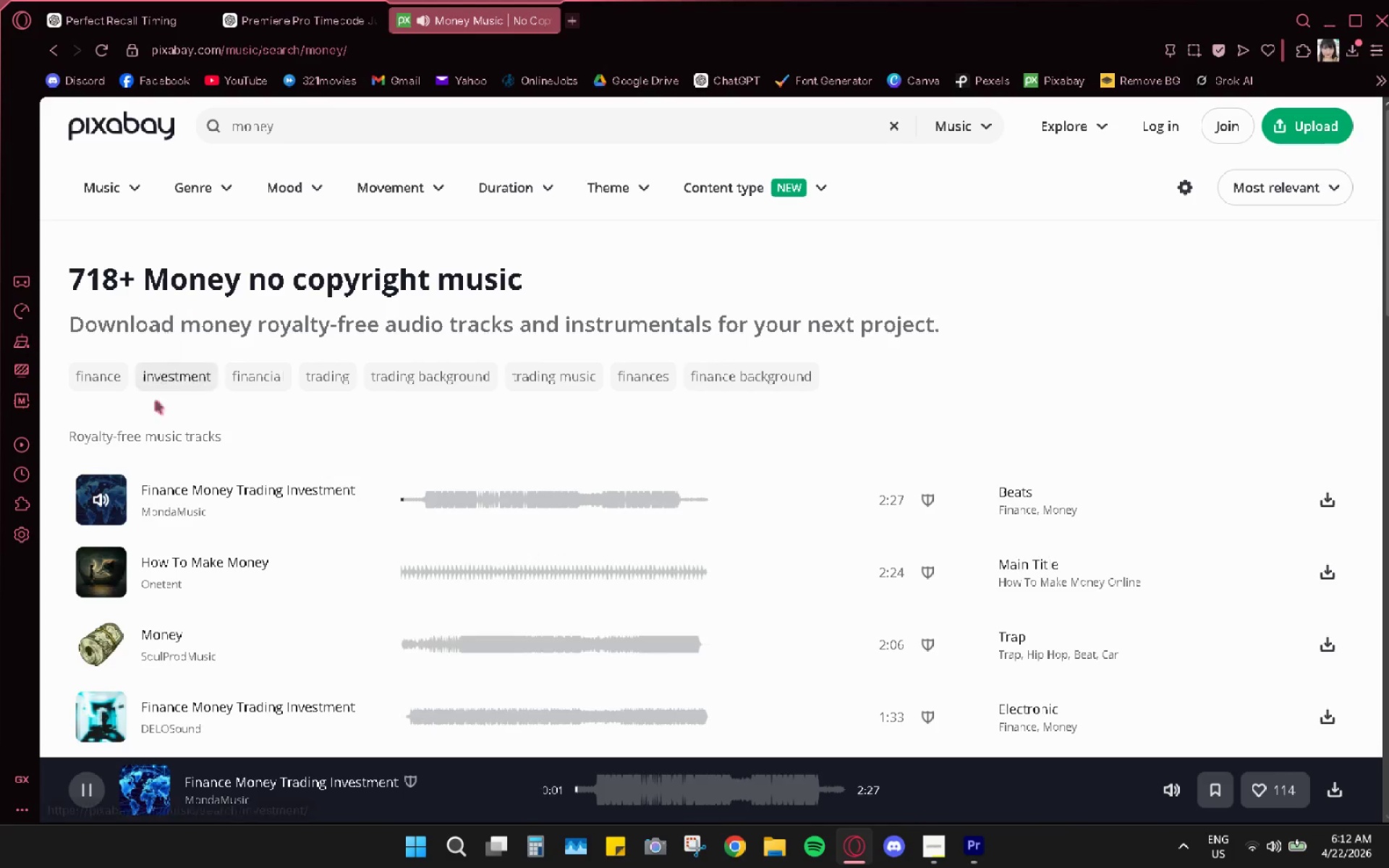 
left_click([940, 127])
 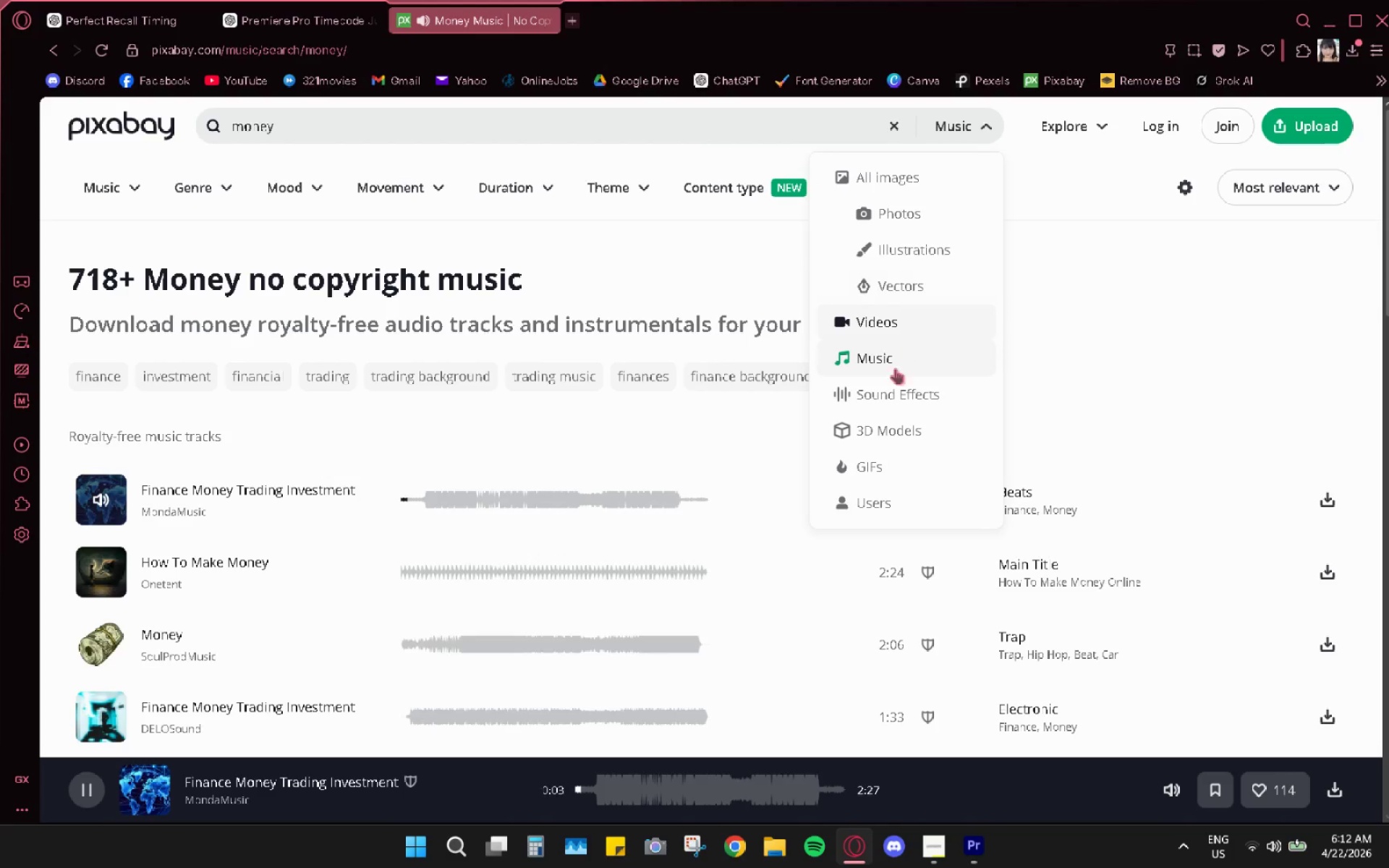 
left_click([890, 393])
 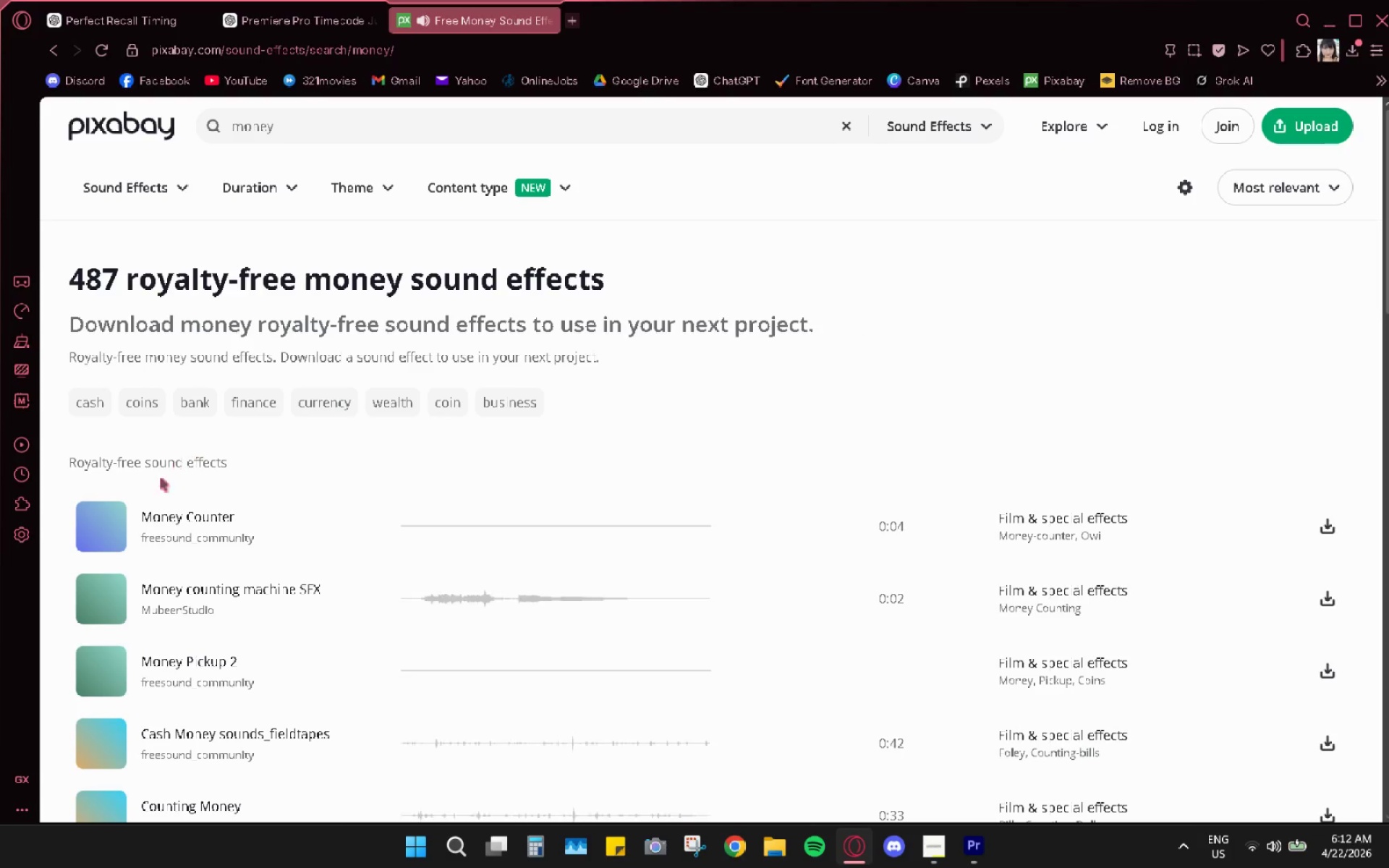 
left_click_drag(start_coordinate=[105, 522], to_coordinate=[105, 525])
 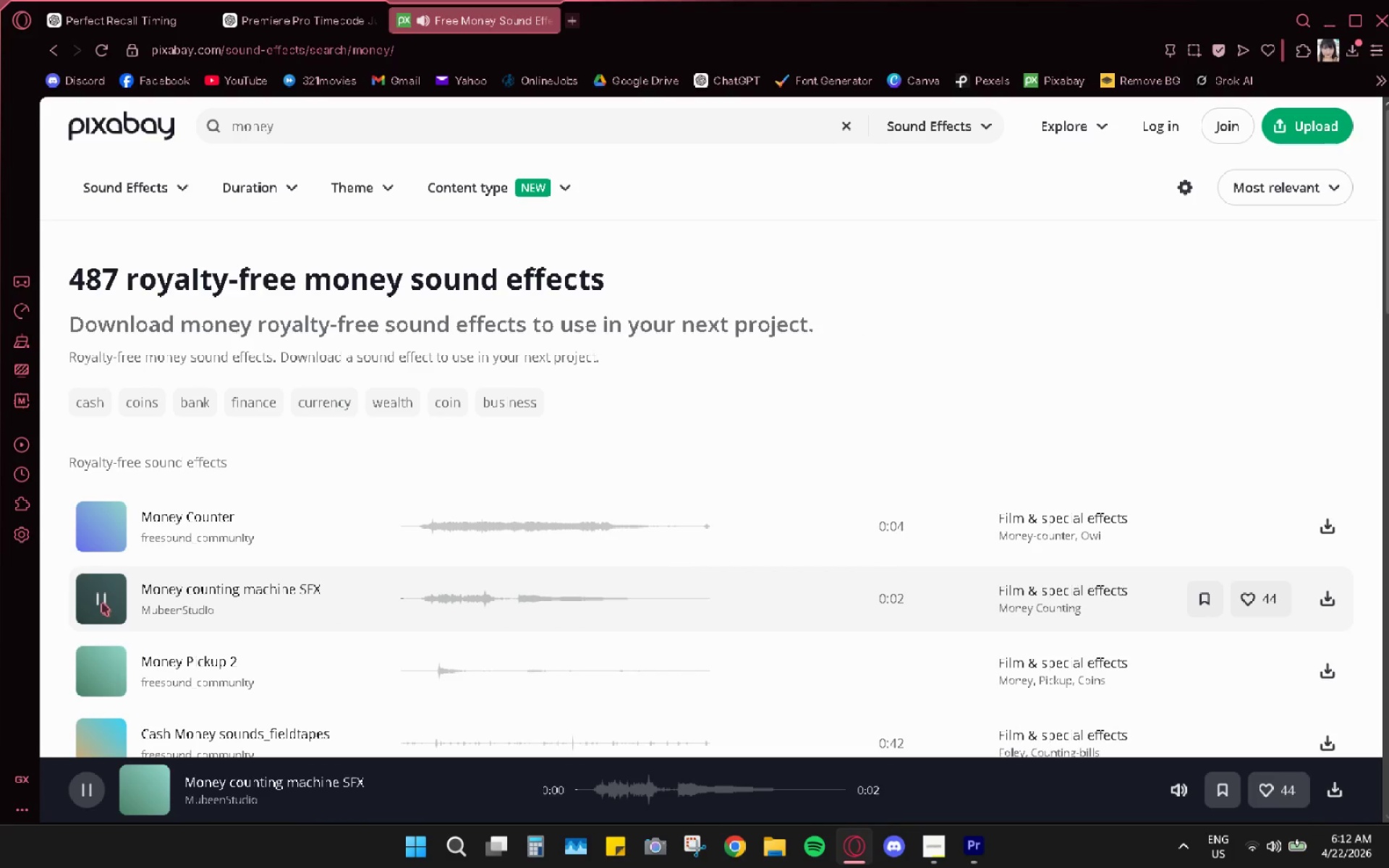 
left_click_drag(start_coordinate=[87, 671], to_coordinate=[90, 678])
 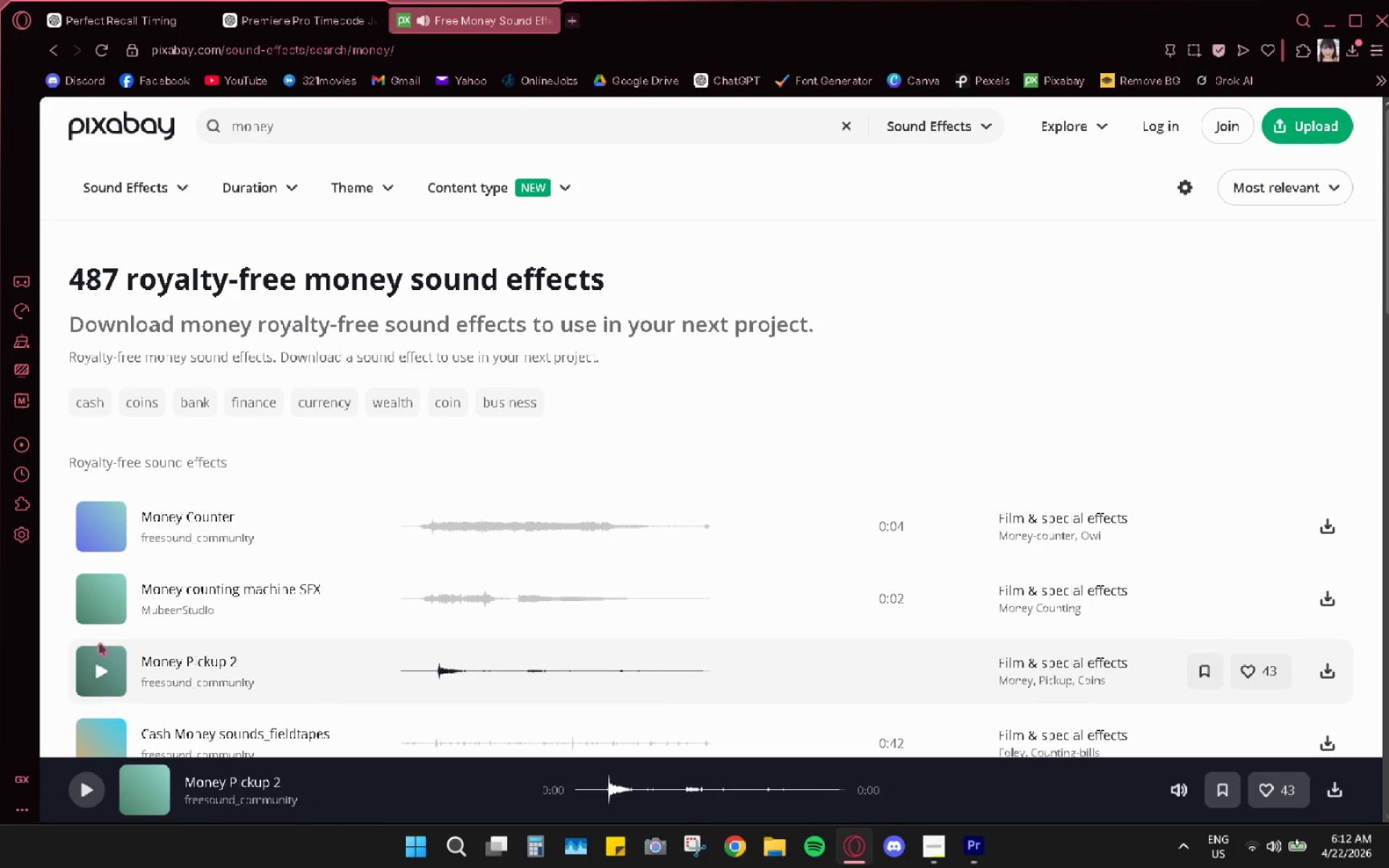 
left_click_drag(start_coordinate=[100, 611], to_coordinate=[106, 611])
 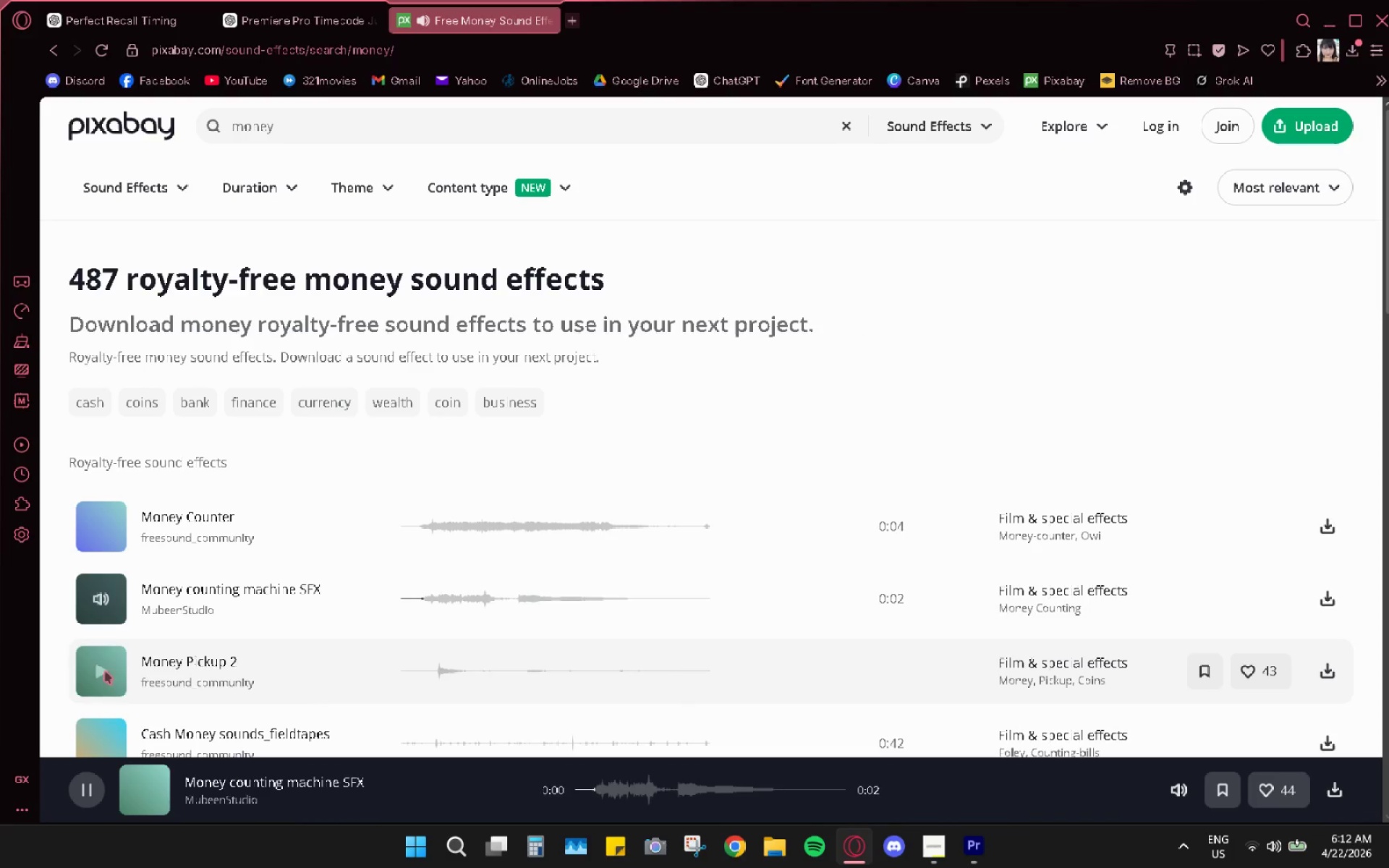 
left_click([103, 677])
 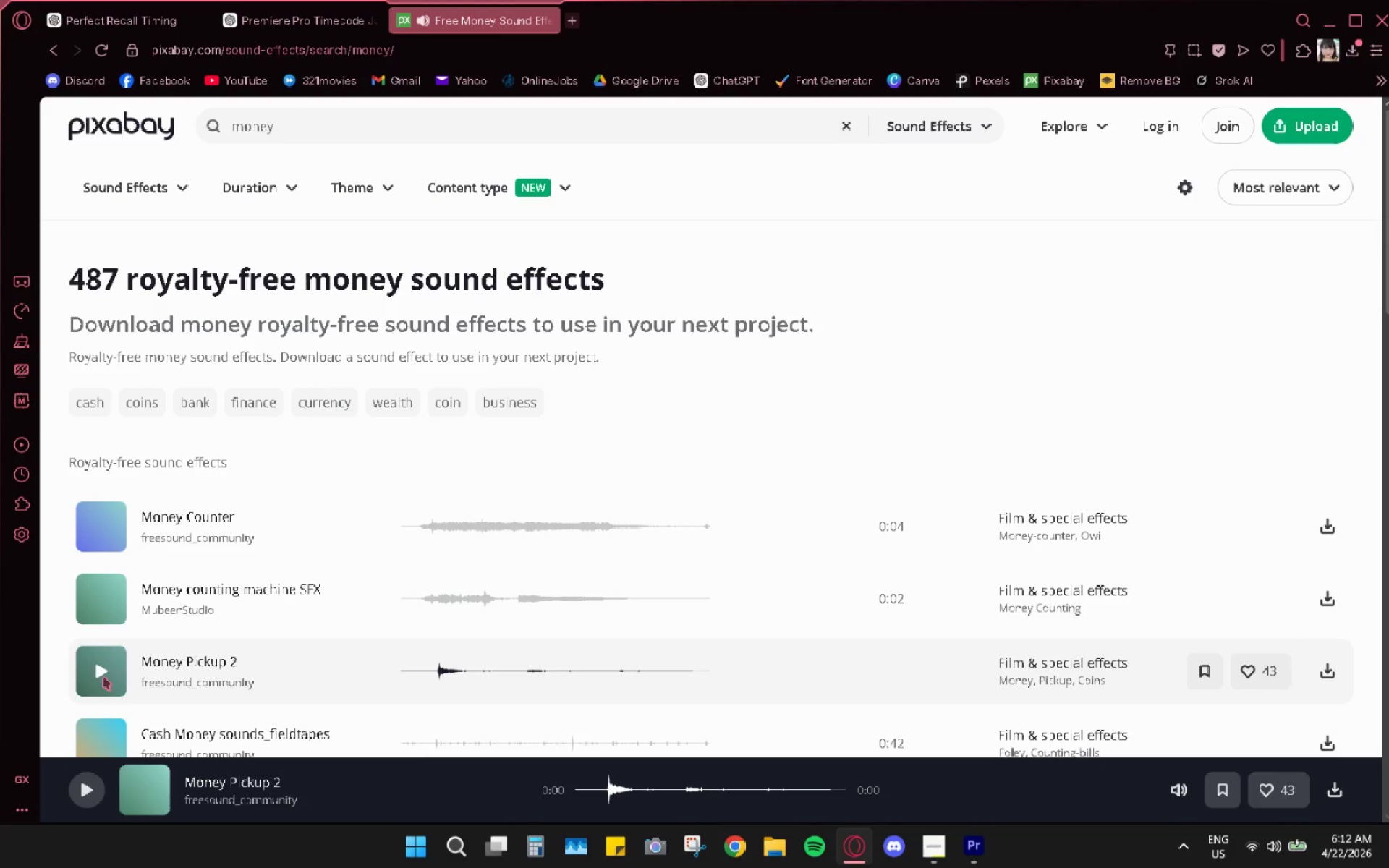 
scroll: coordinate [101, 672], scroll_direction: down, amount: 3.0
 